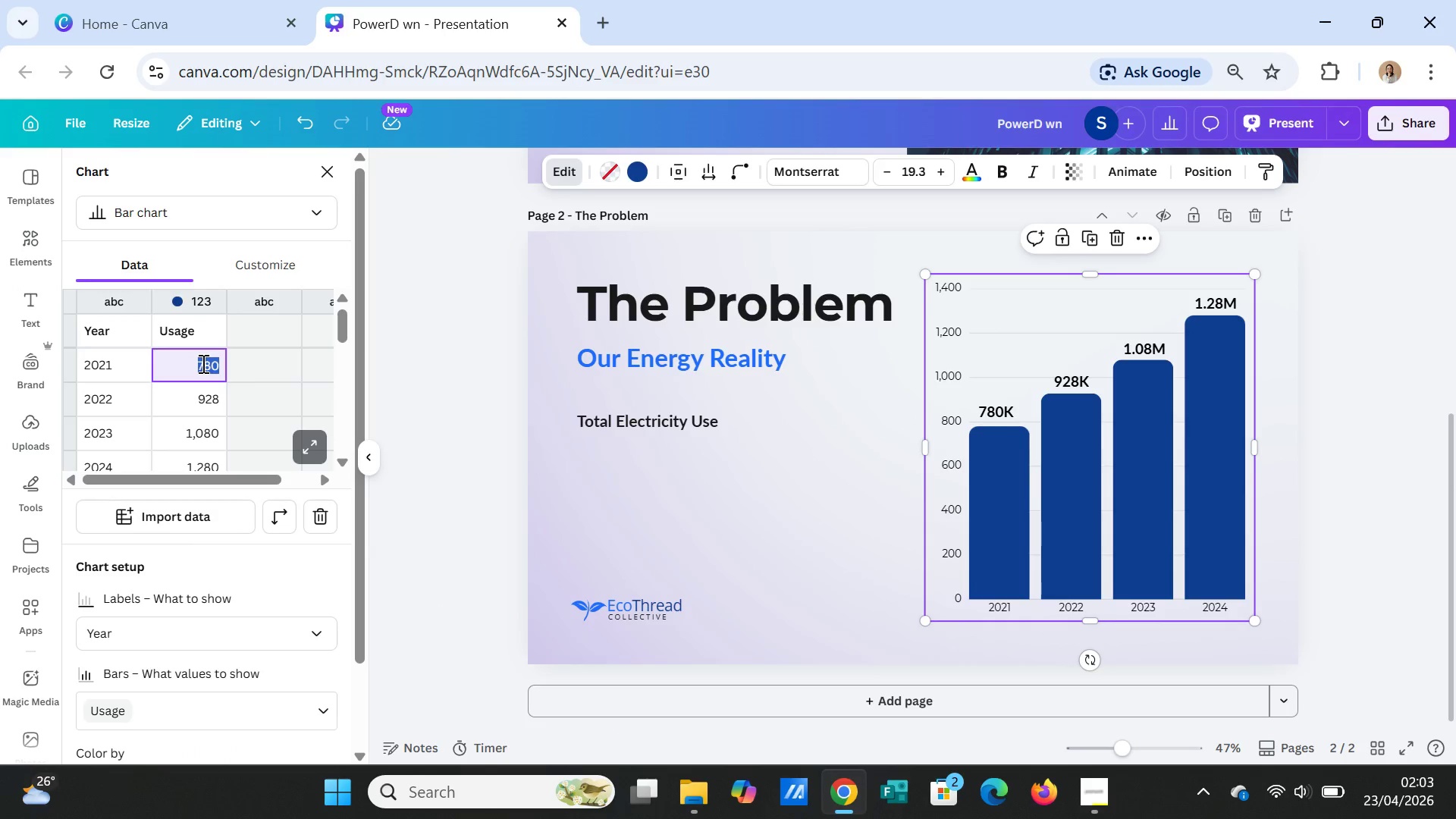 
triple_click([202, 363])
 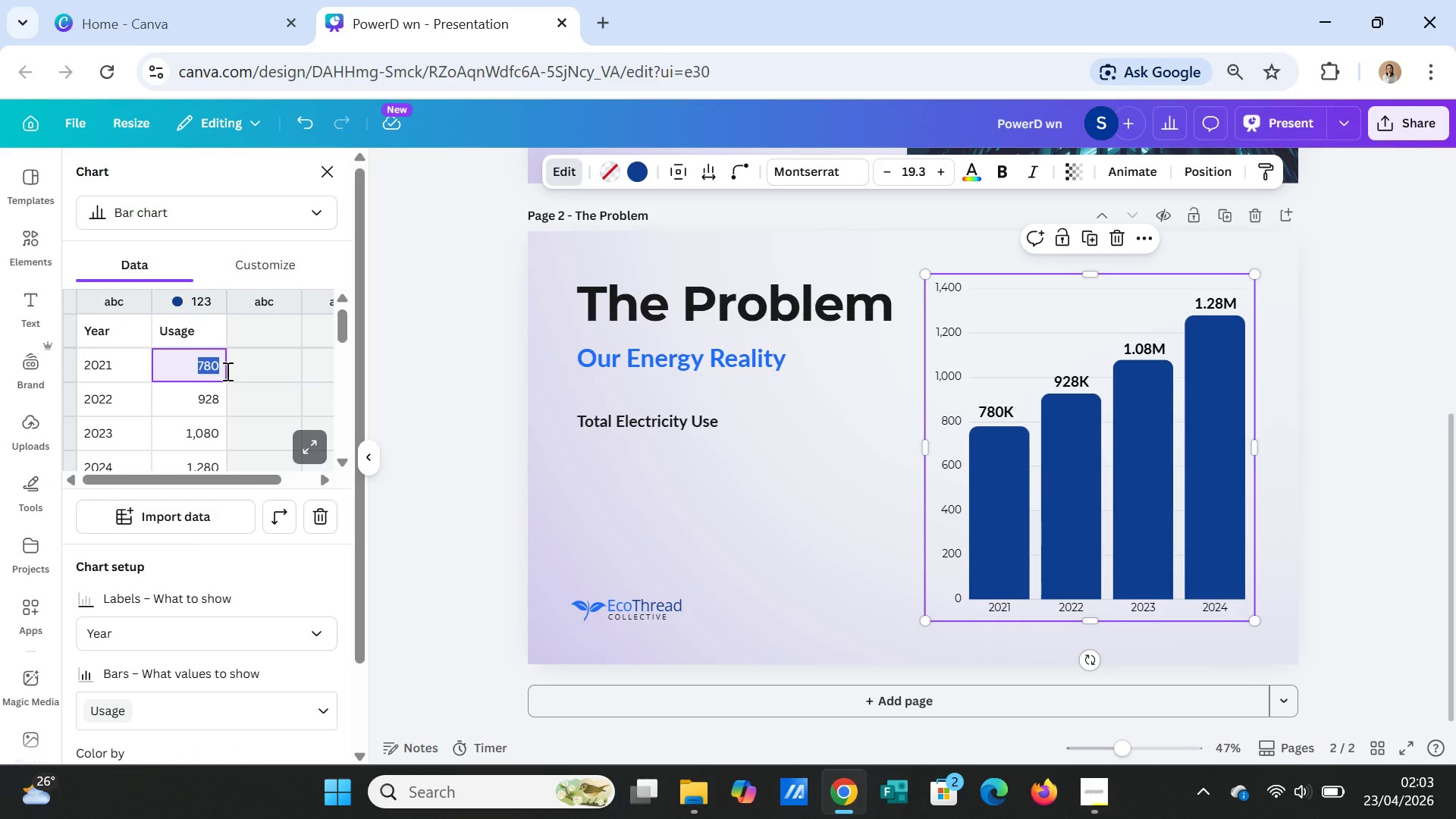 
wait(10.31)
 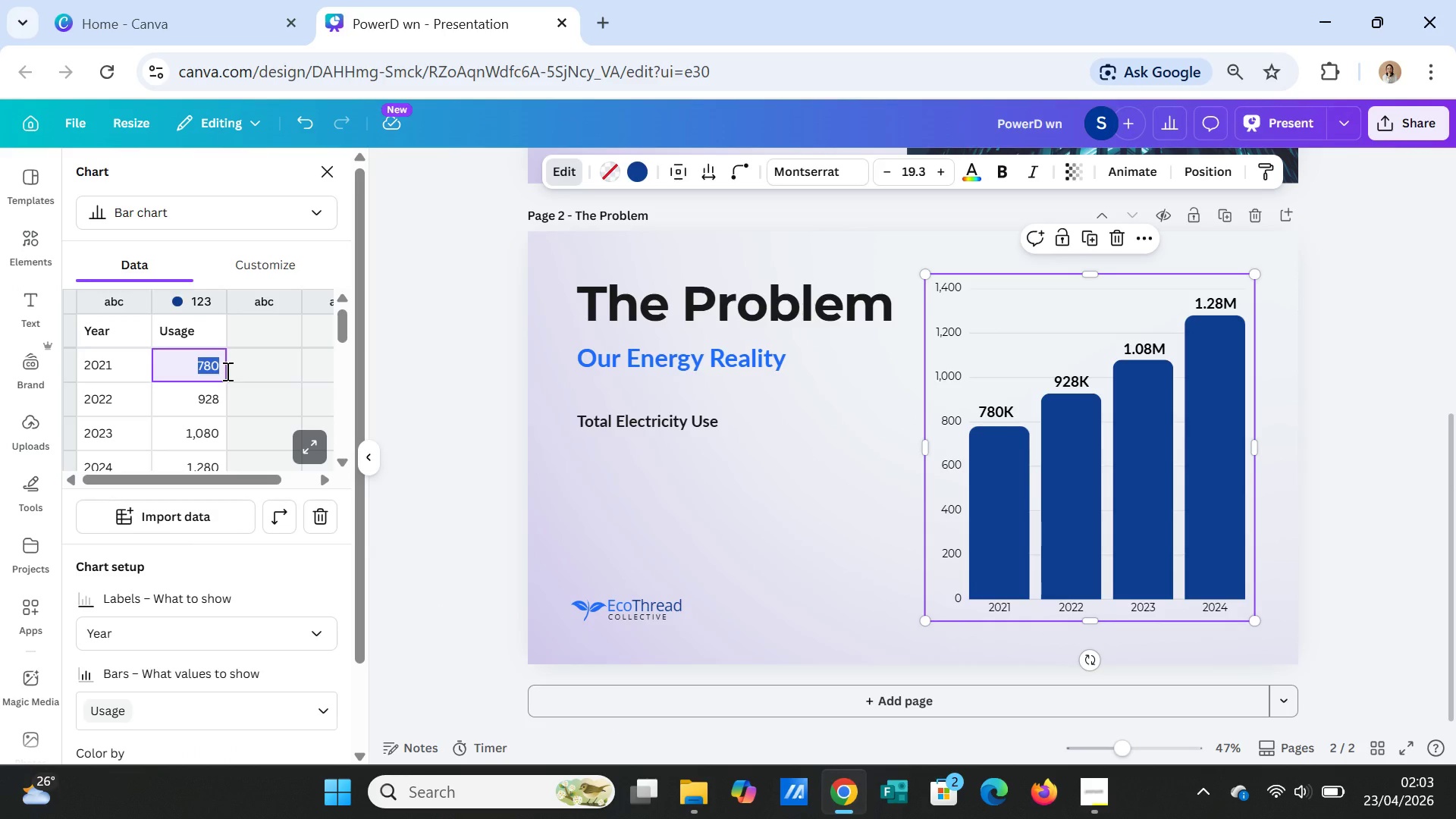 
left_click([290, 374])
 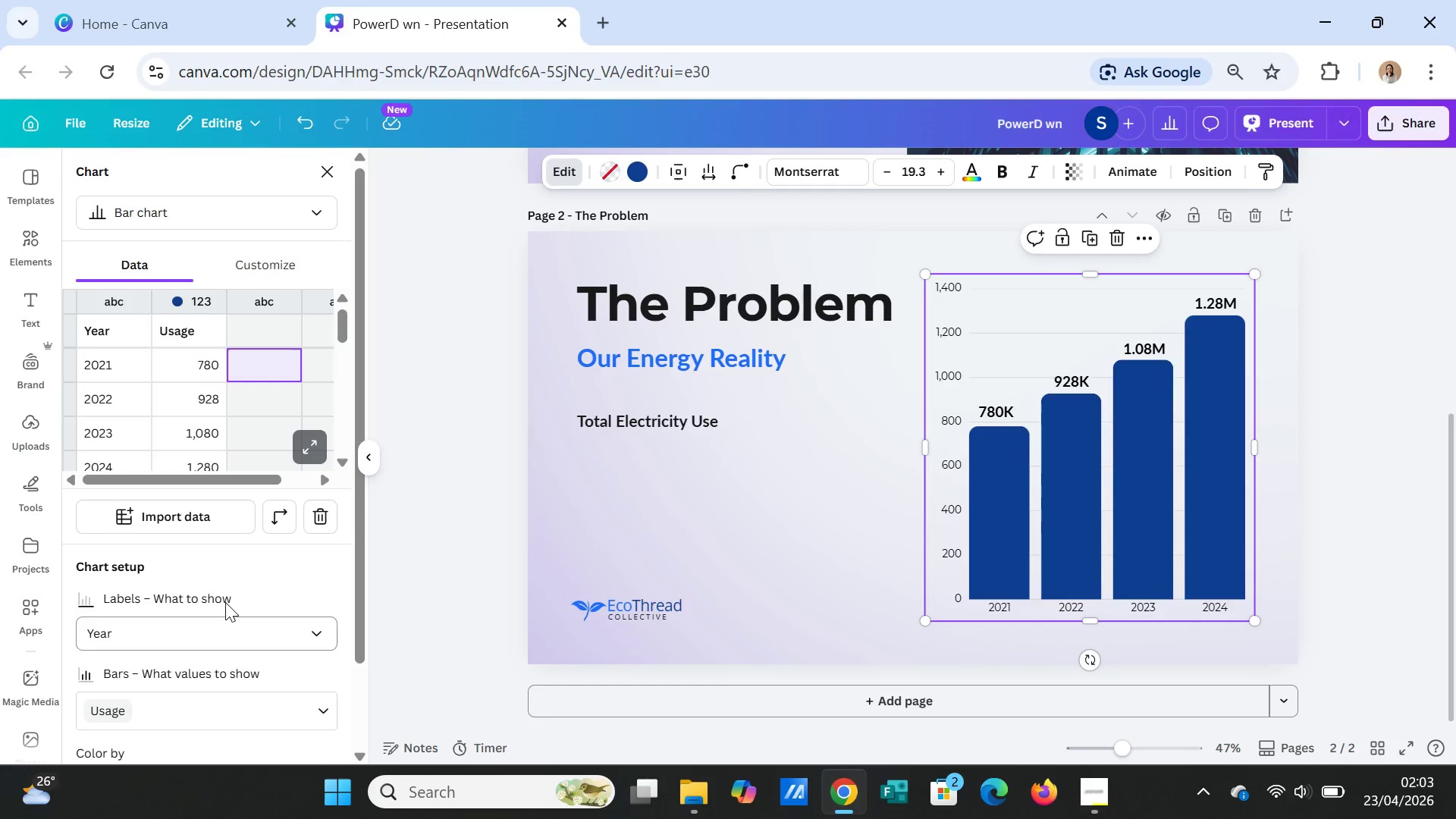 
scroll: coordinate [225, 601], scroll_direction: down, amount: 1.0
 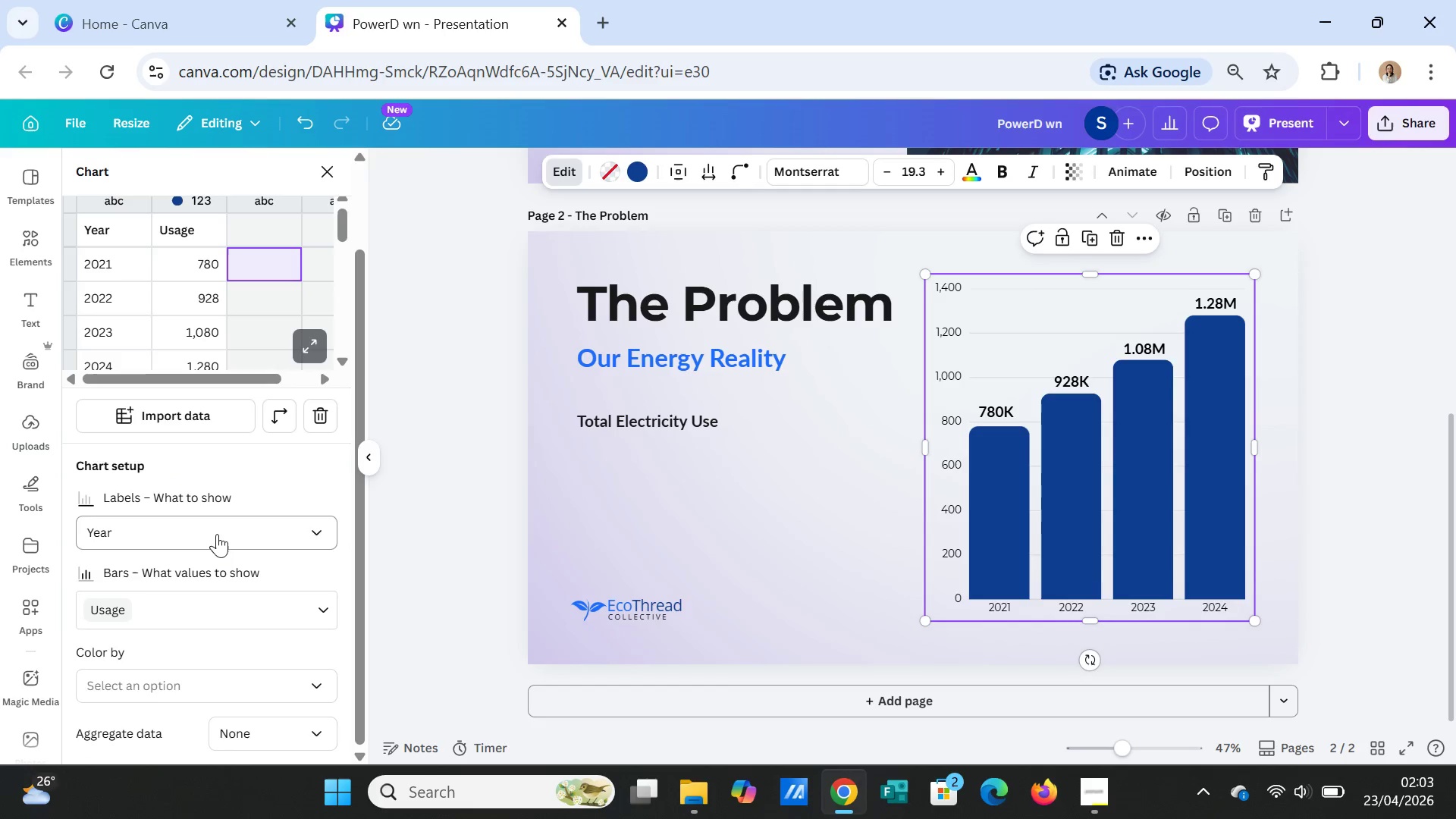 
left_click([218, 532])
 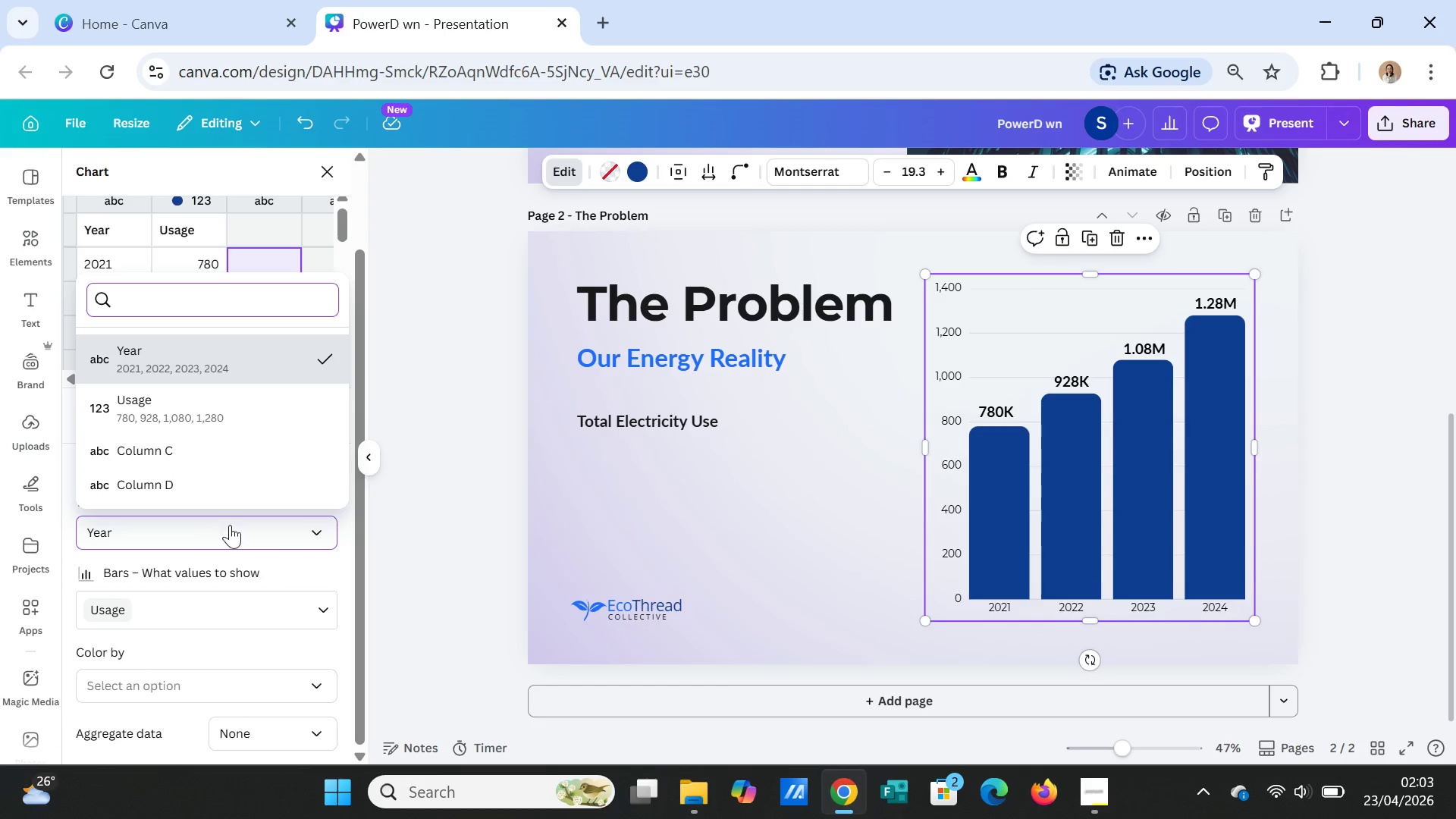 
left_click([432, 509])
 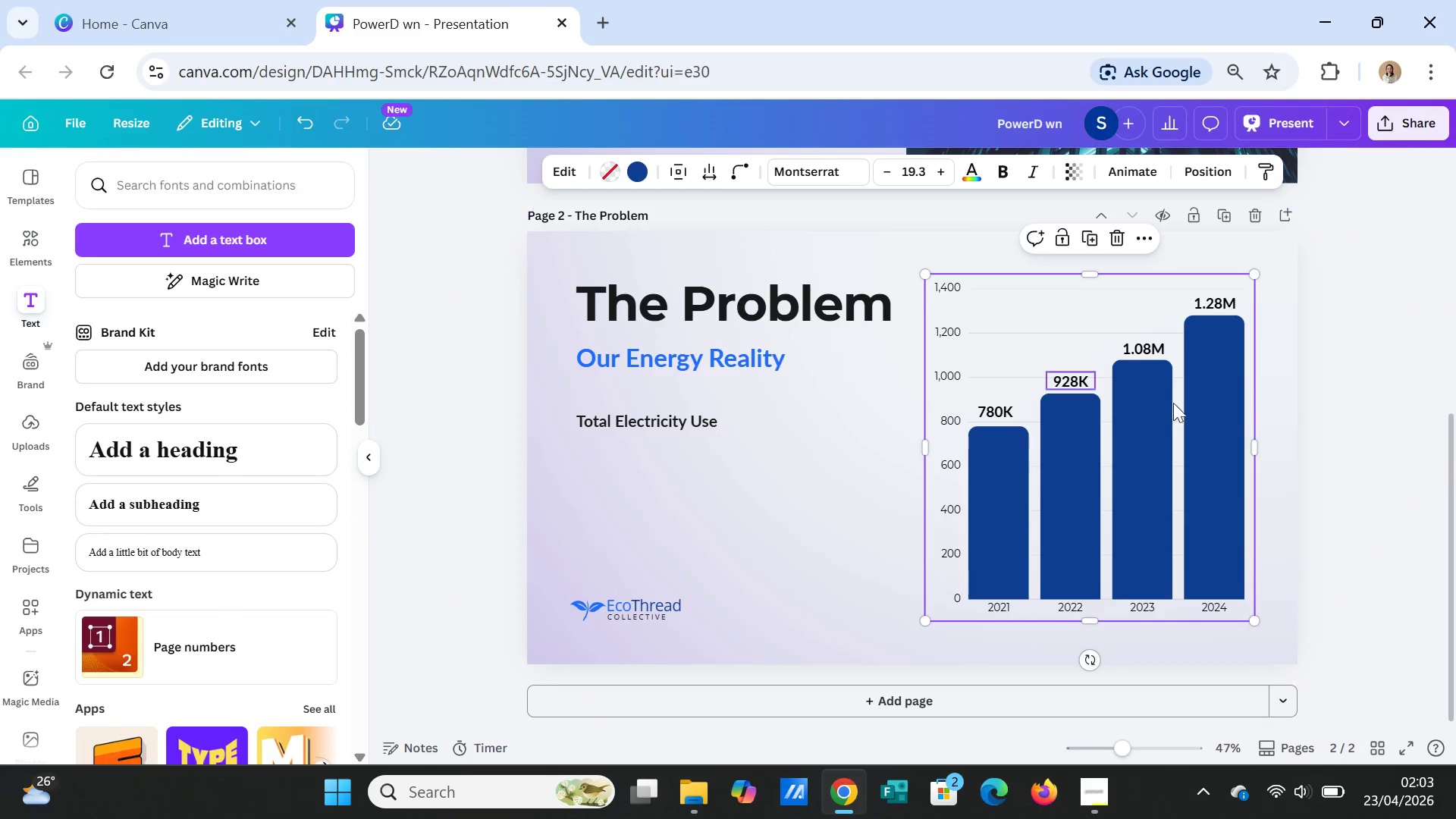 
left_click([1049, 353])
 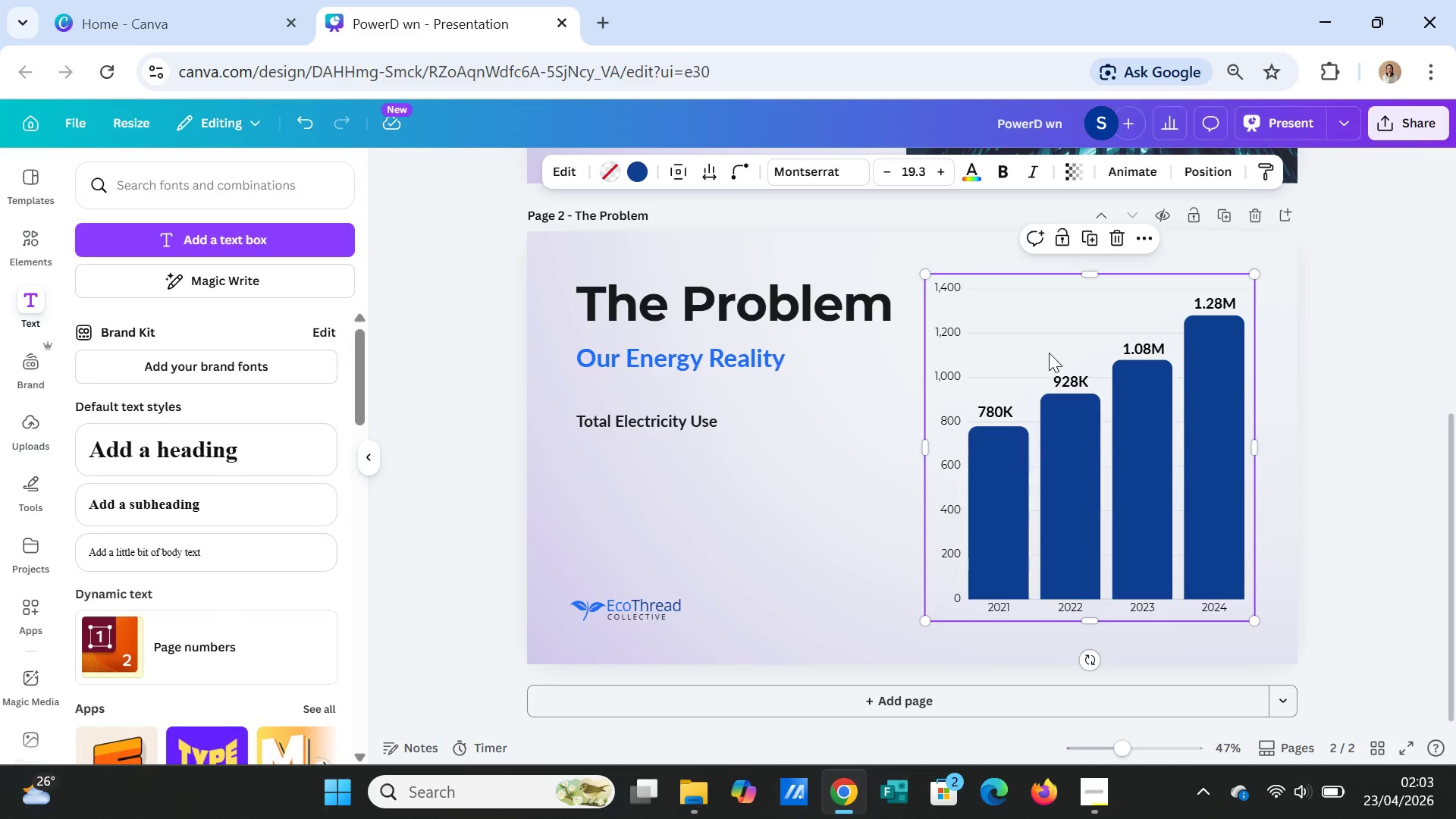 
double_click([1049, 353])
 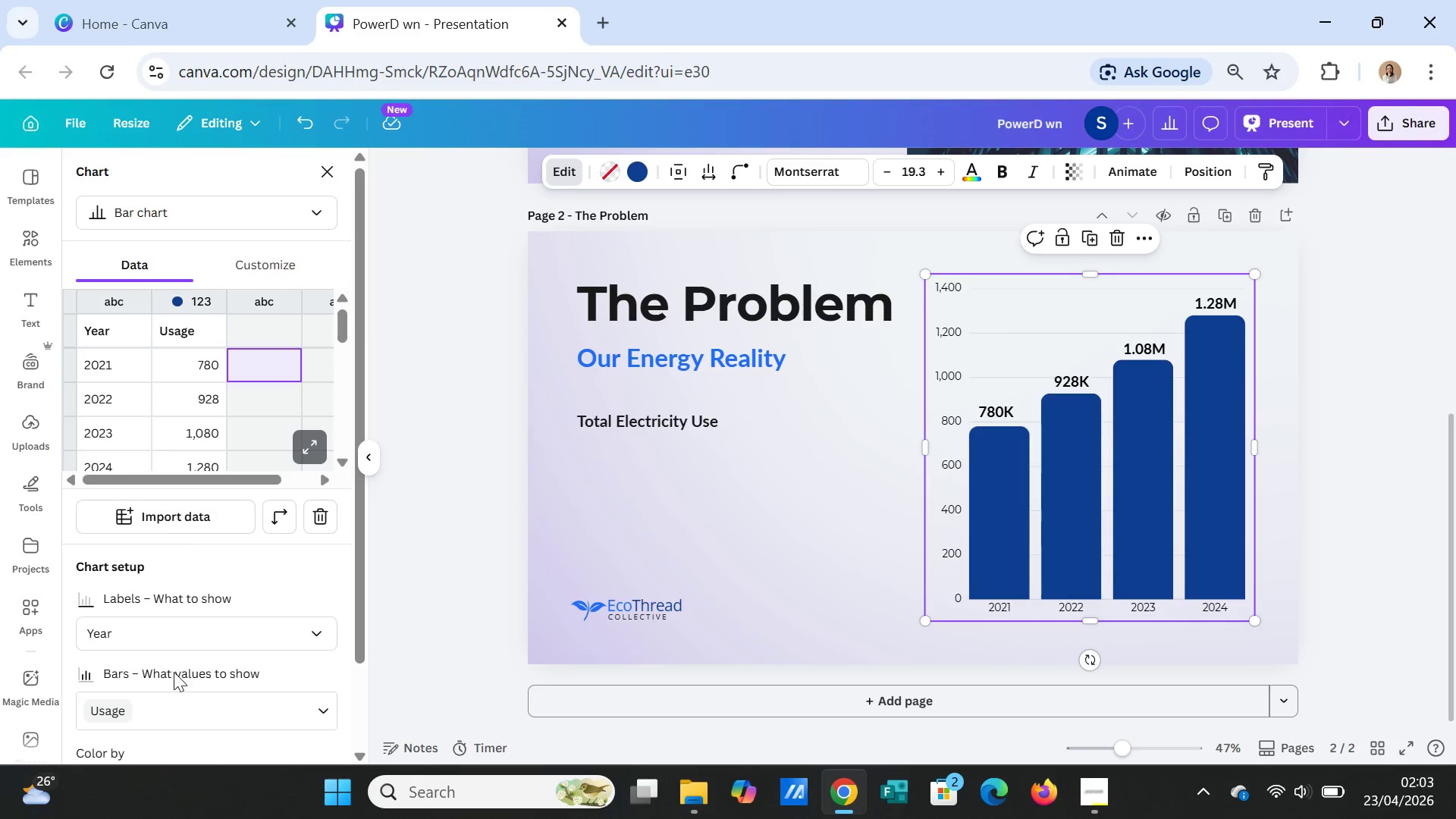 
scroll: coordinate [190, 673], scroll_direction: down, amount: 1.0
 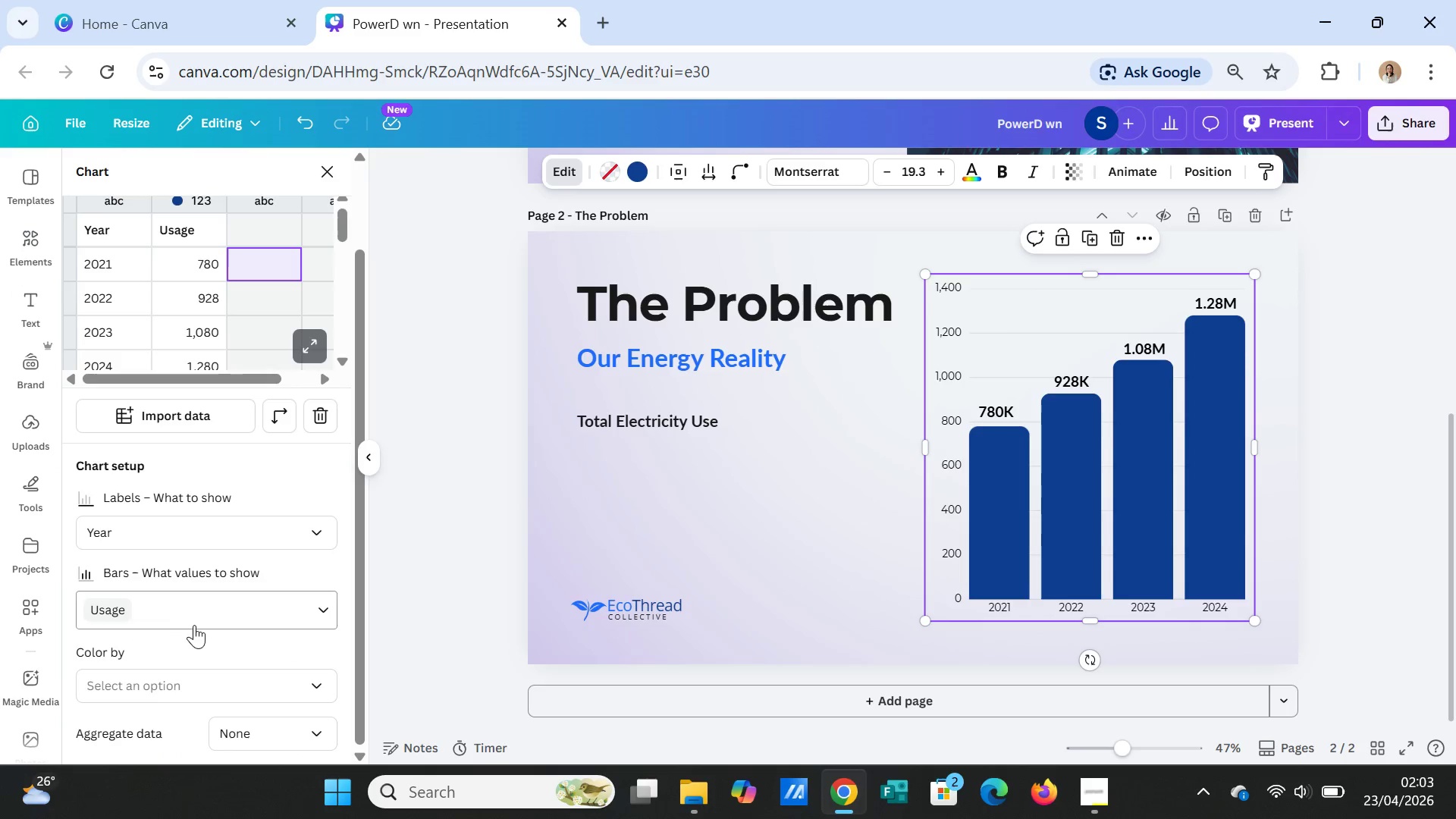 
left_click([198, 617])
 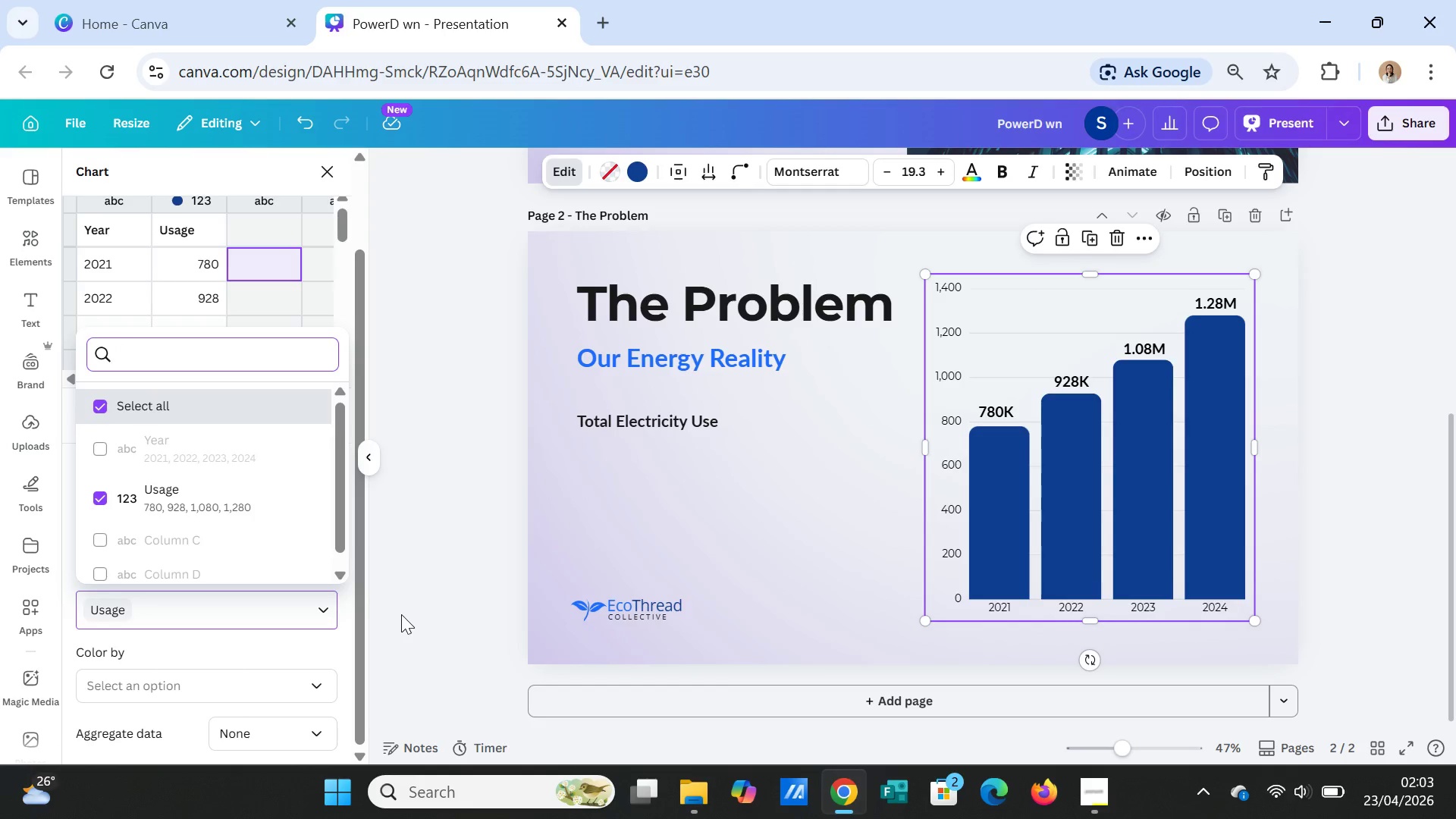 
left_click([401, 614])
 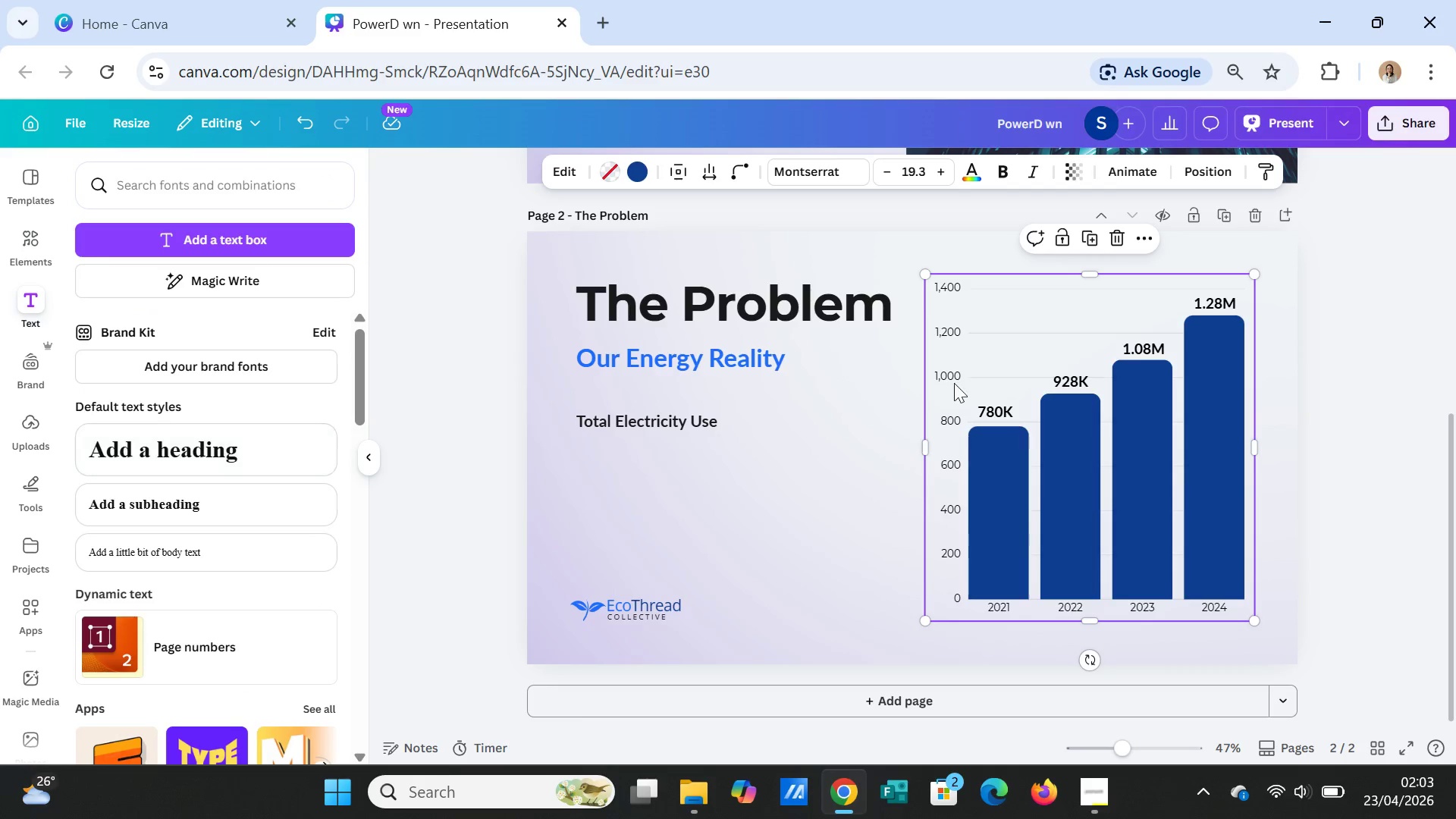 
double_click([988, 331])
 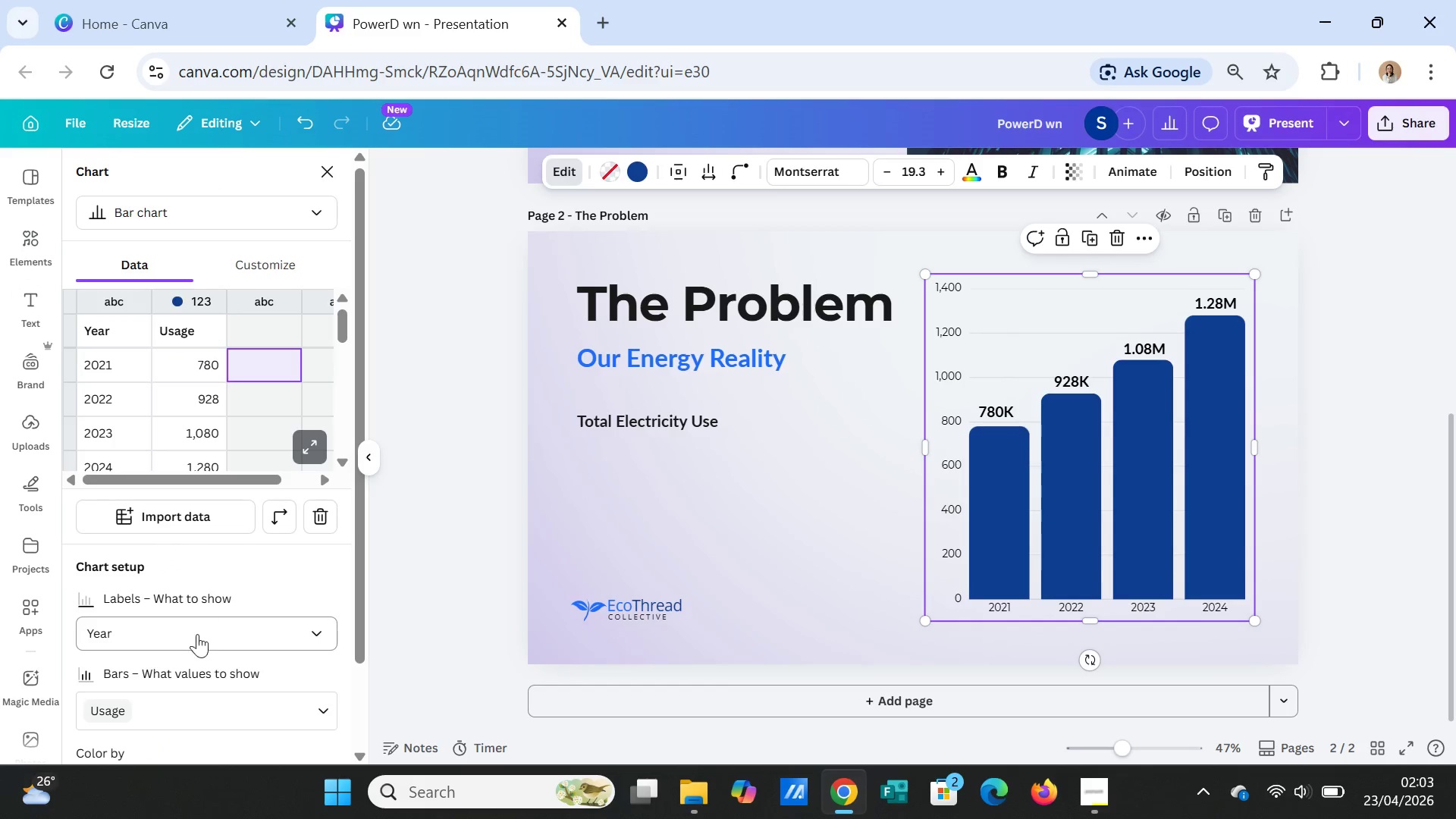 
scroll: coordinate [173, 703], scroll_direction: down, amount: 2.0
 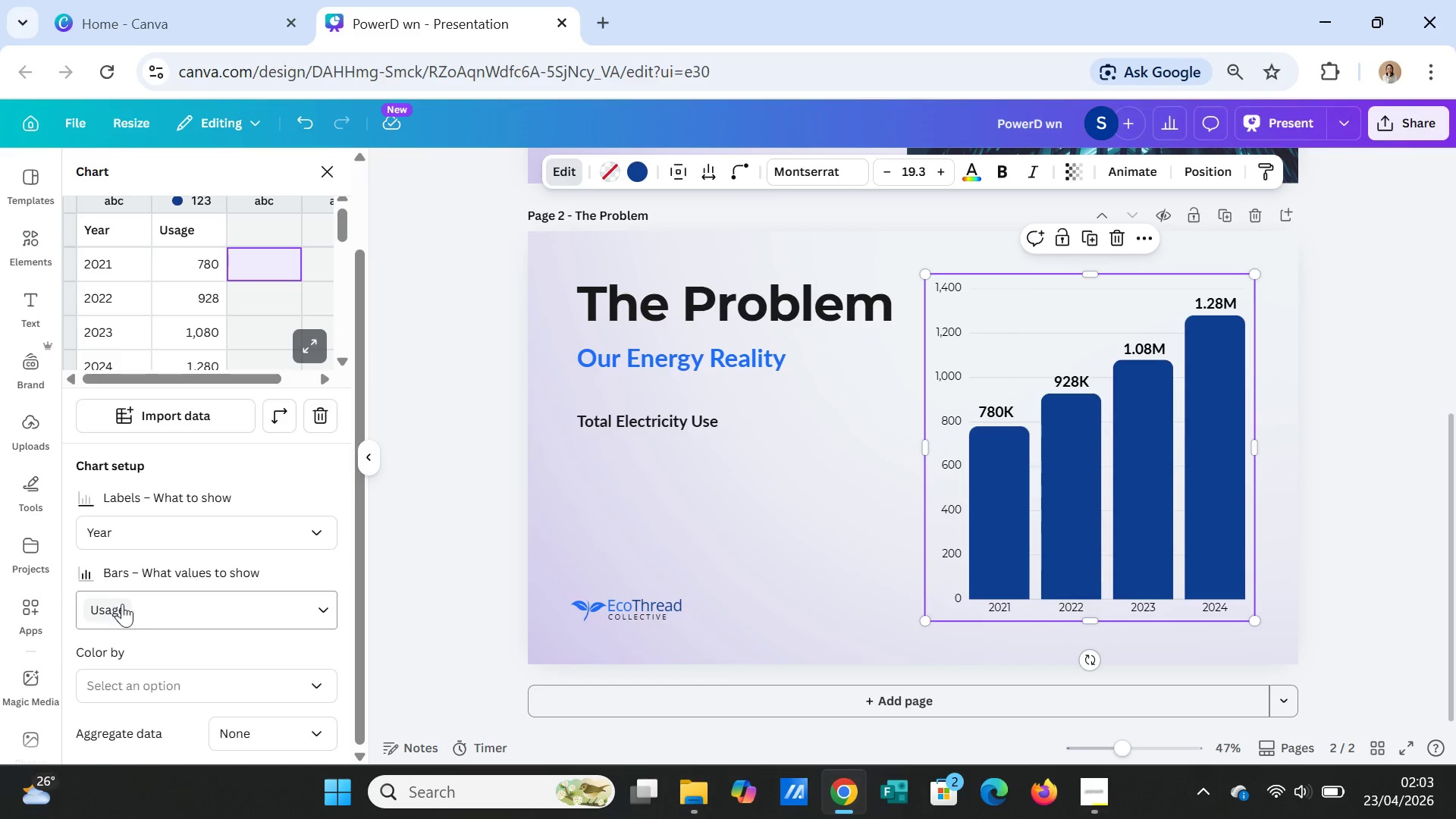 
scroll: coordinate [192, 529], scroll_direction: up, amount: 1.0
 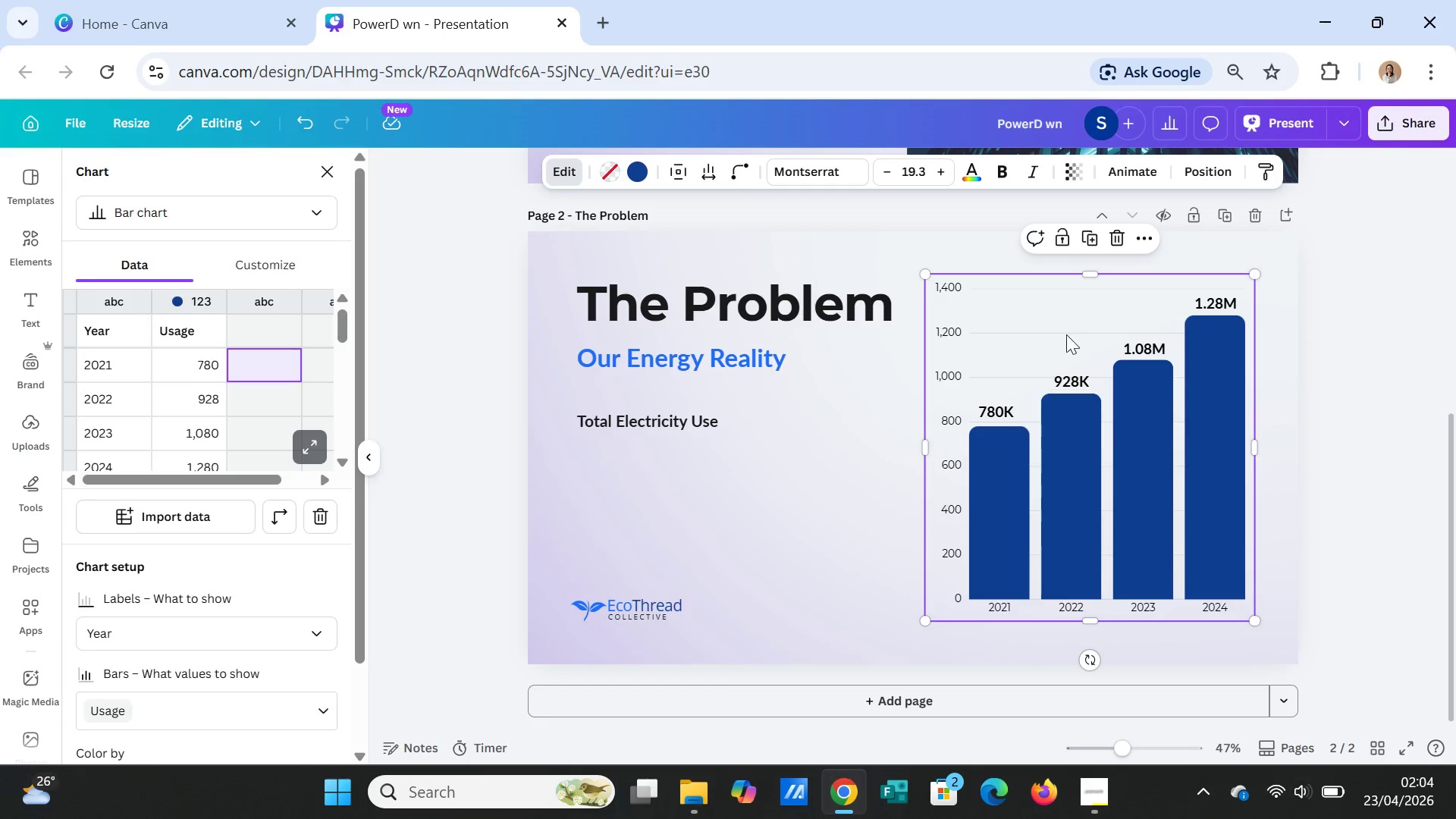 
left_click_drag(start_coordinate=[924, 274], to_coordinate=[968, 397])
 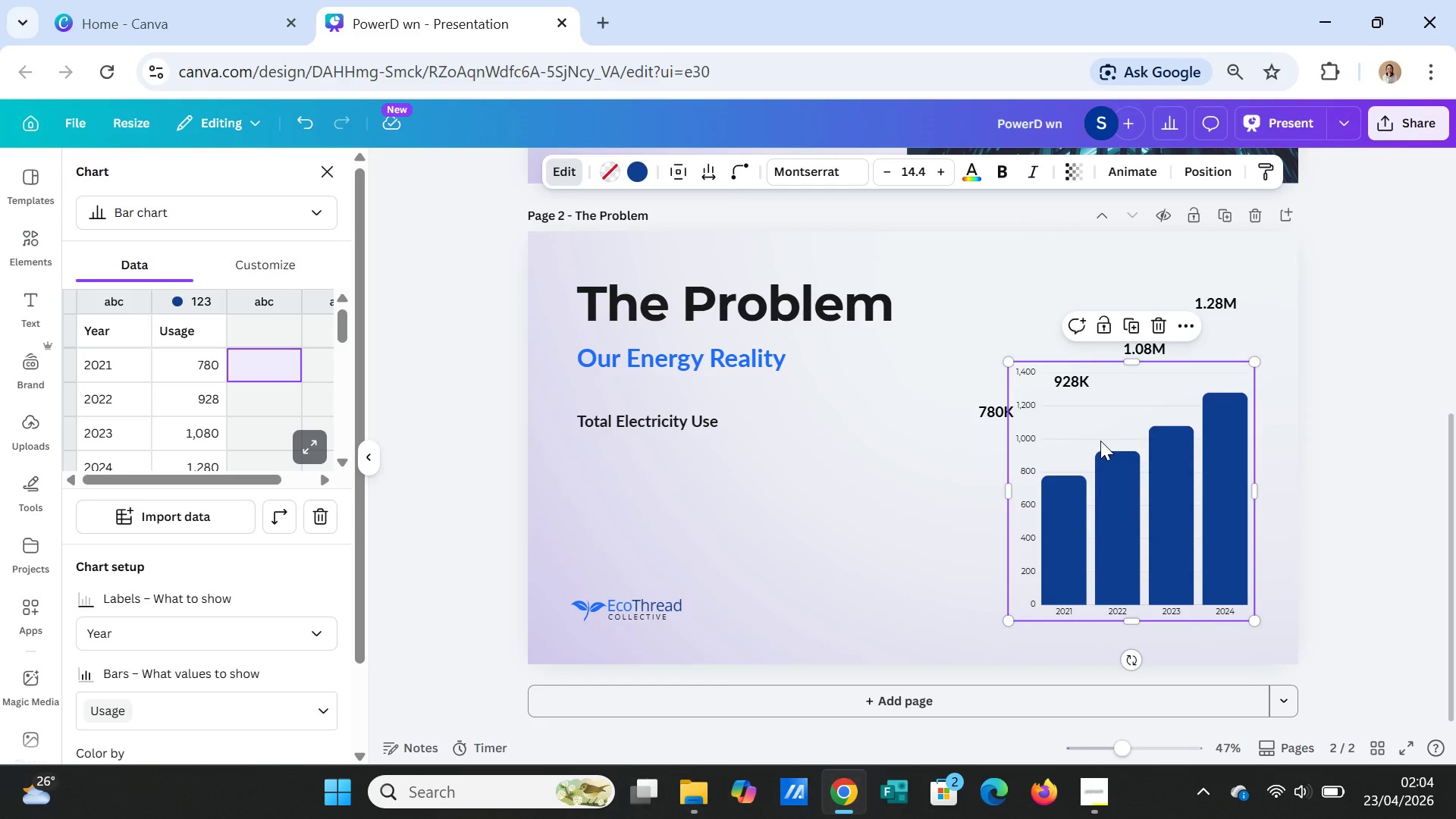 
left_click_drag(start_coordinate=[1100, 441], to_coordinate=[1082, 445])
 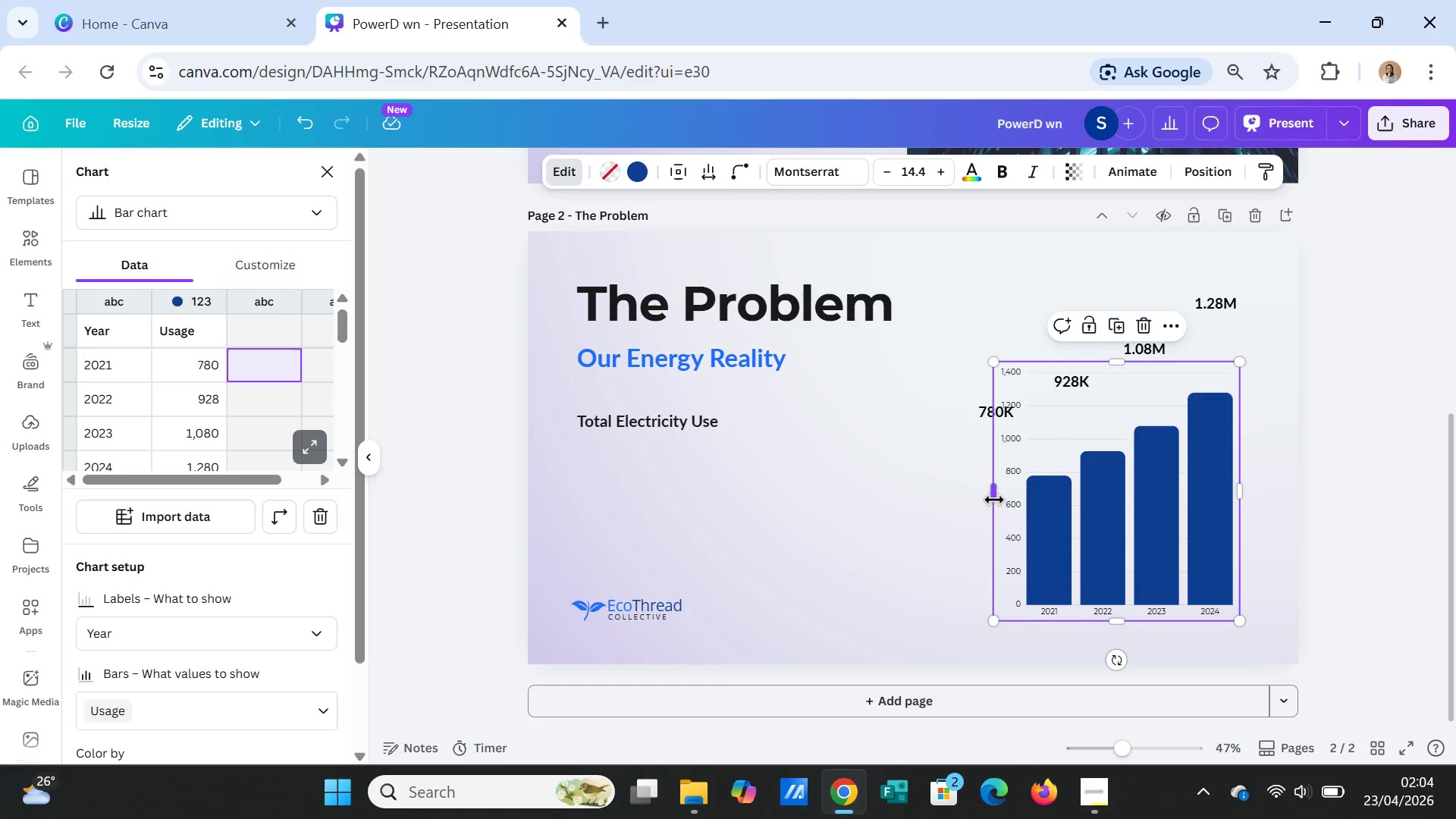 
left_click_drag(start_coordinate=[994, 498], to_coordinate=[920, 498])
 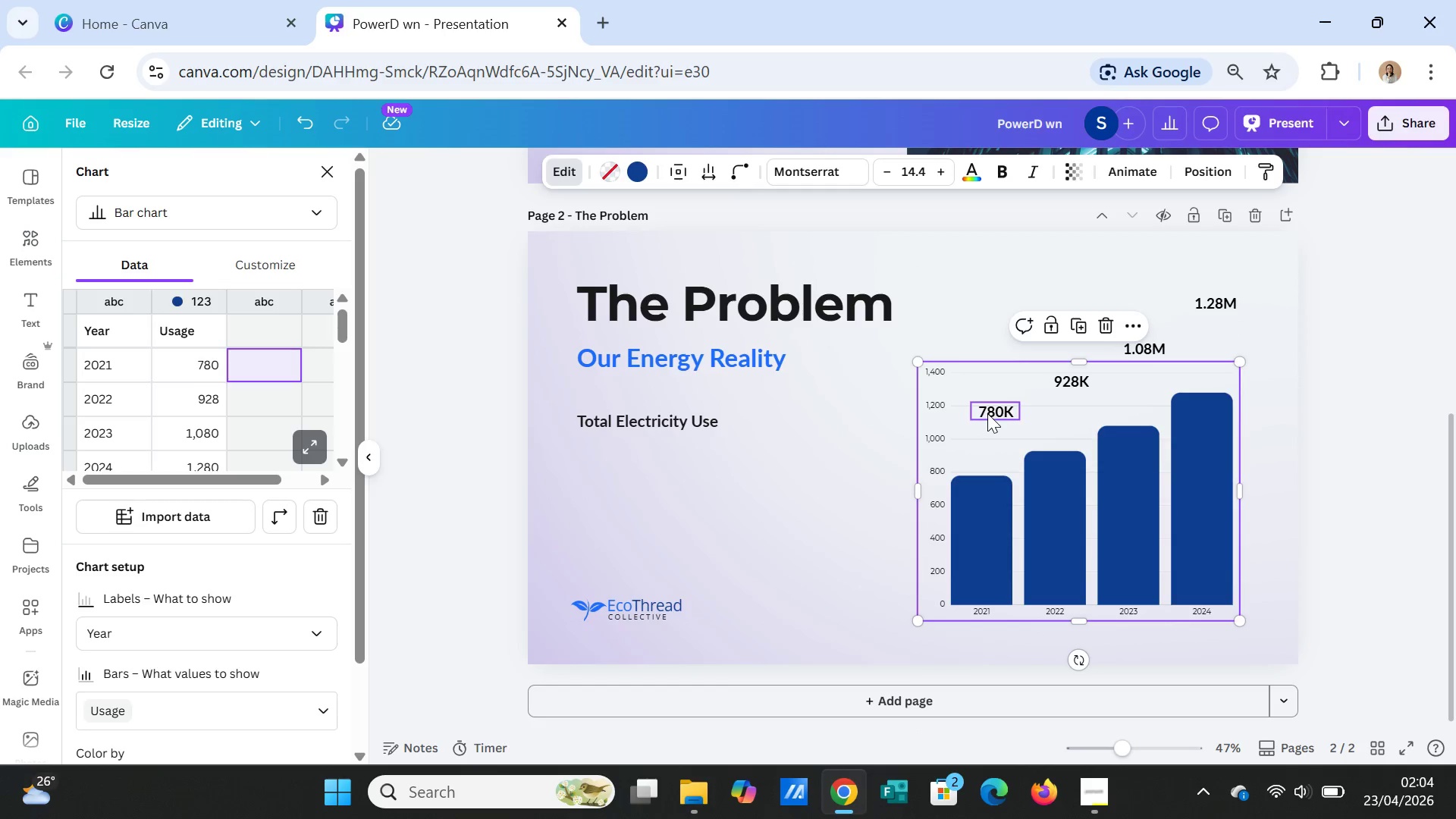 
left_click([987, 413])
 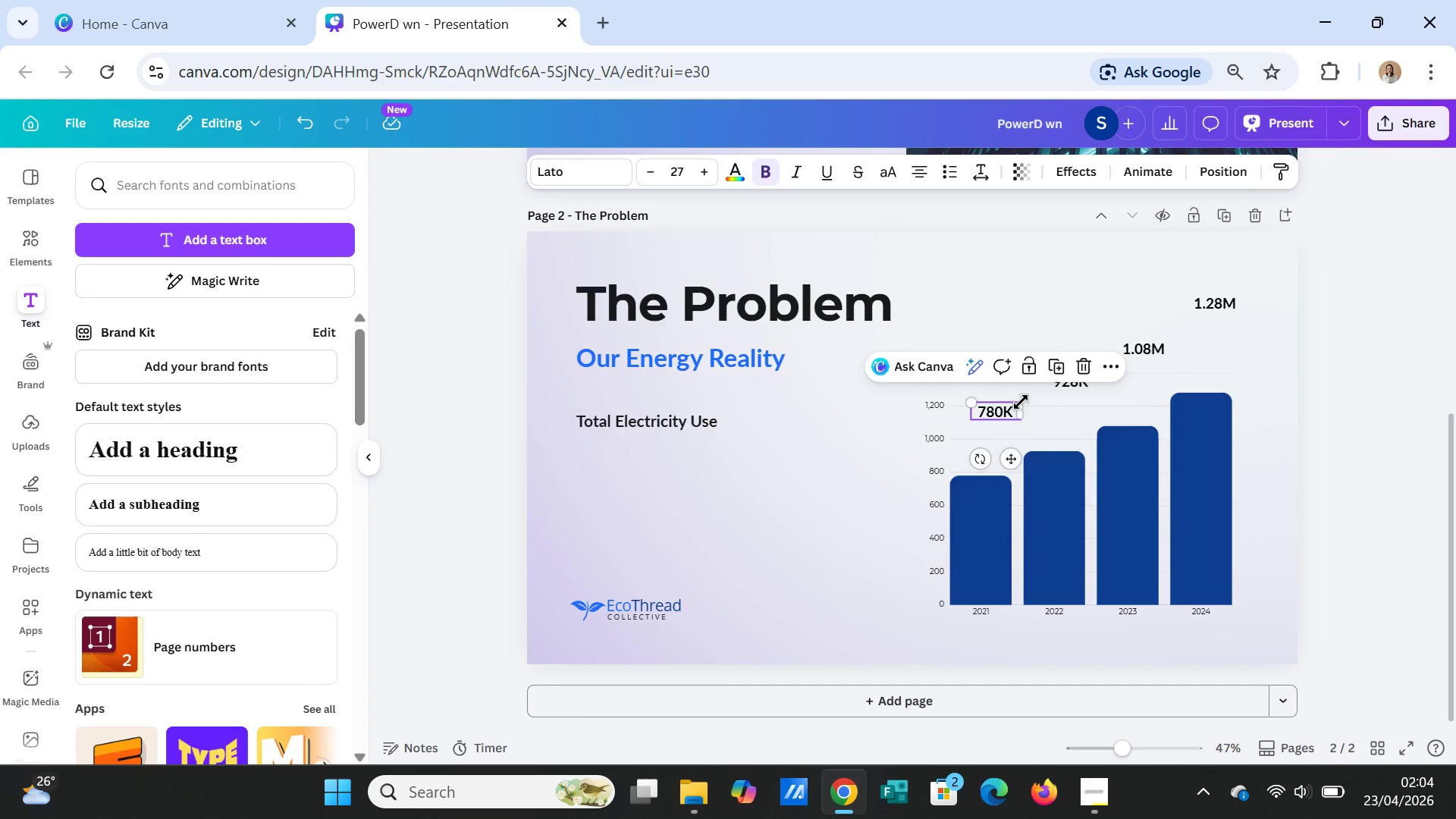 
left_click_drag(start_coordinate=[1021, 402], to_coordinate=[1012, 407])
 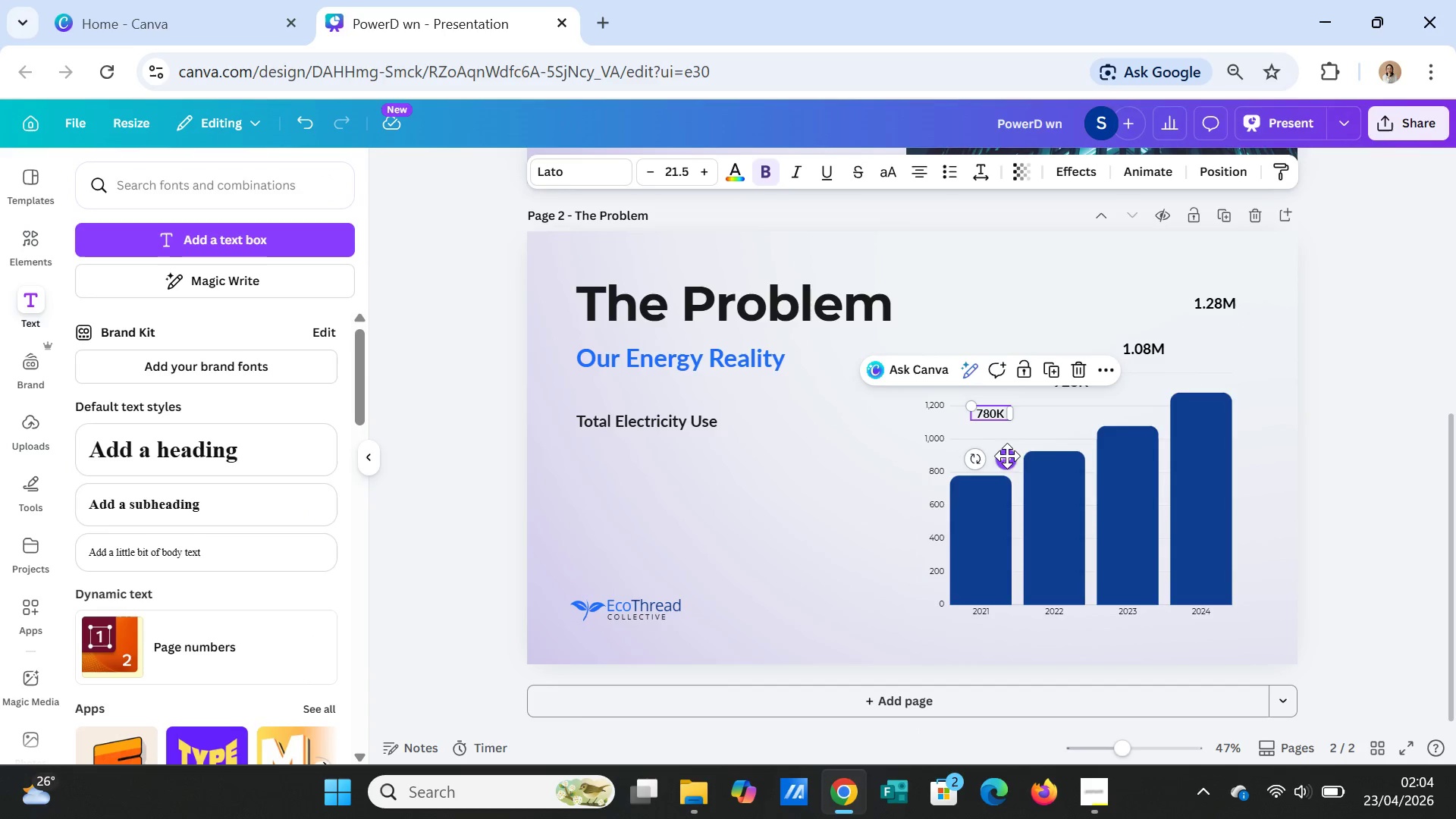 
left_click_drag(start_coordinate=[1007, 456], to_coordinate=[997, 500])
 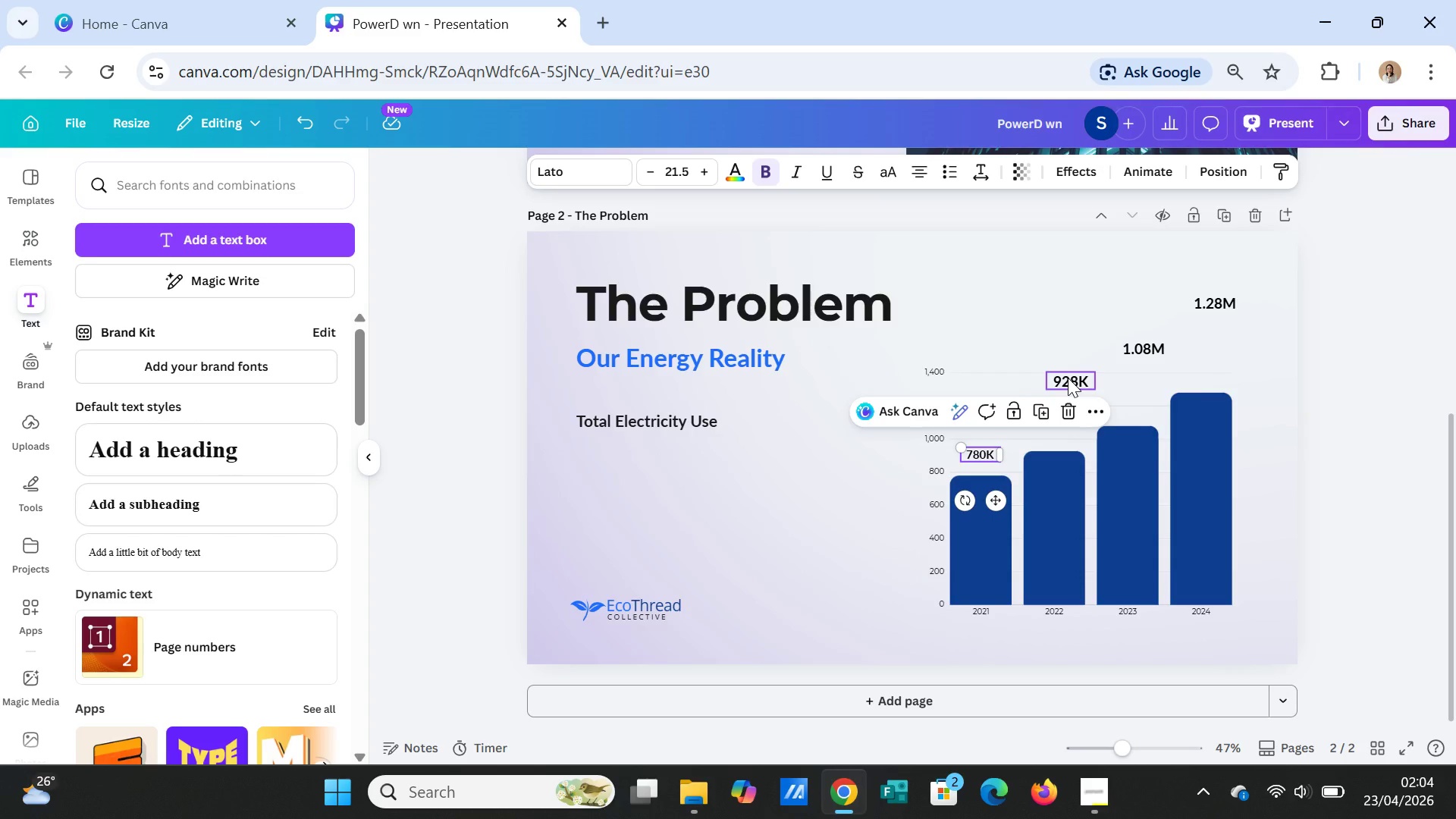 
left_click([1068, 378])
 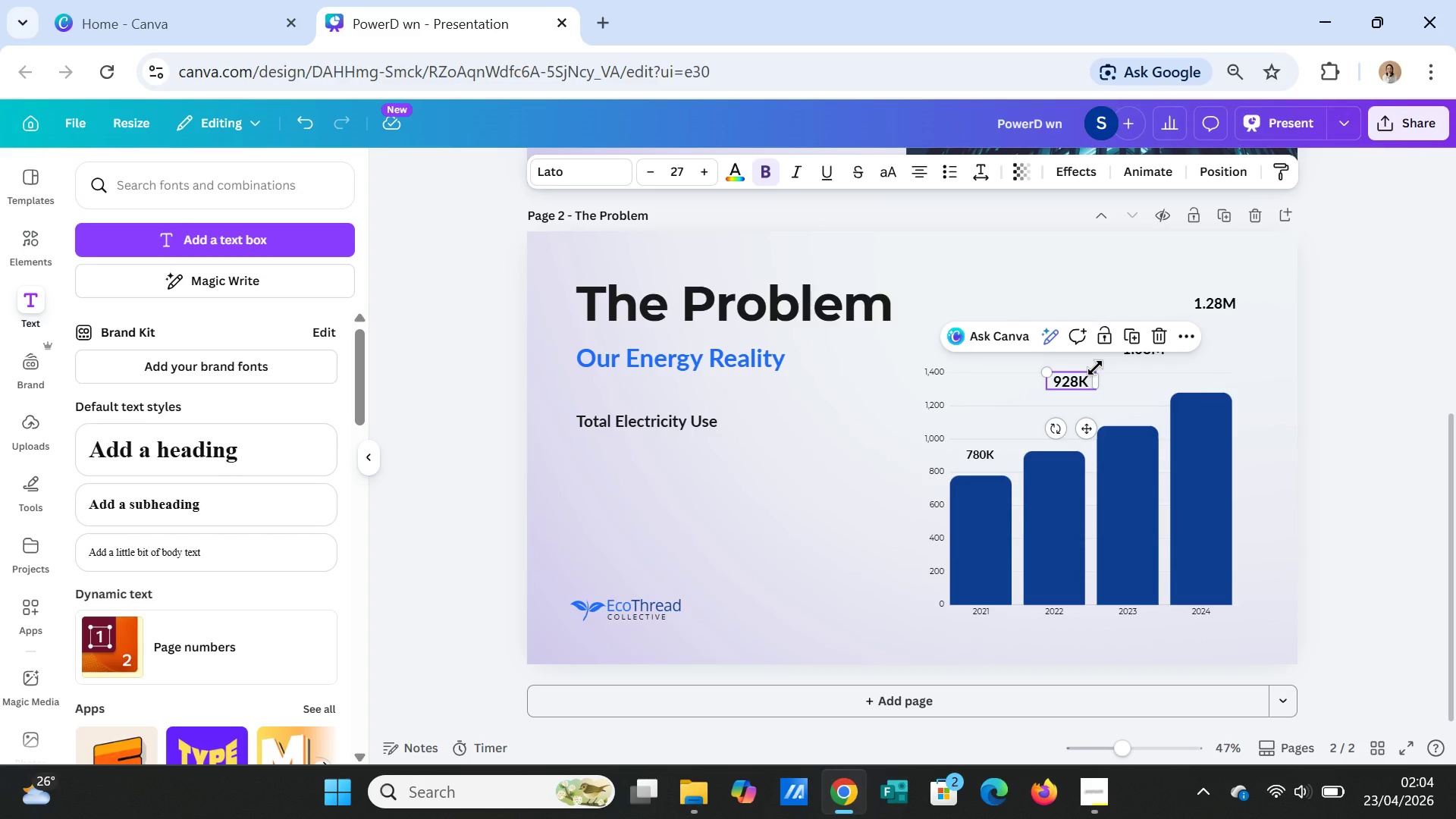 
left_click([1095, 368])
 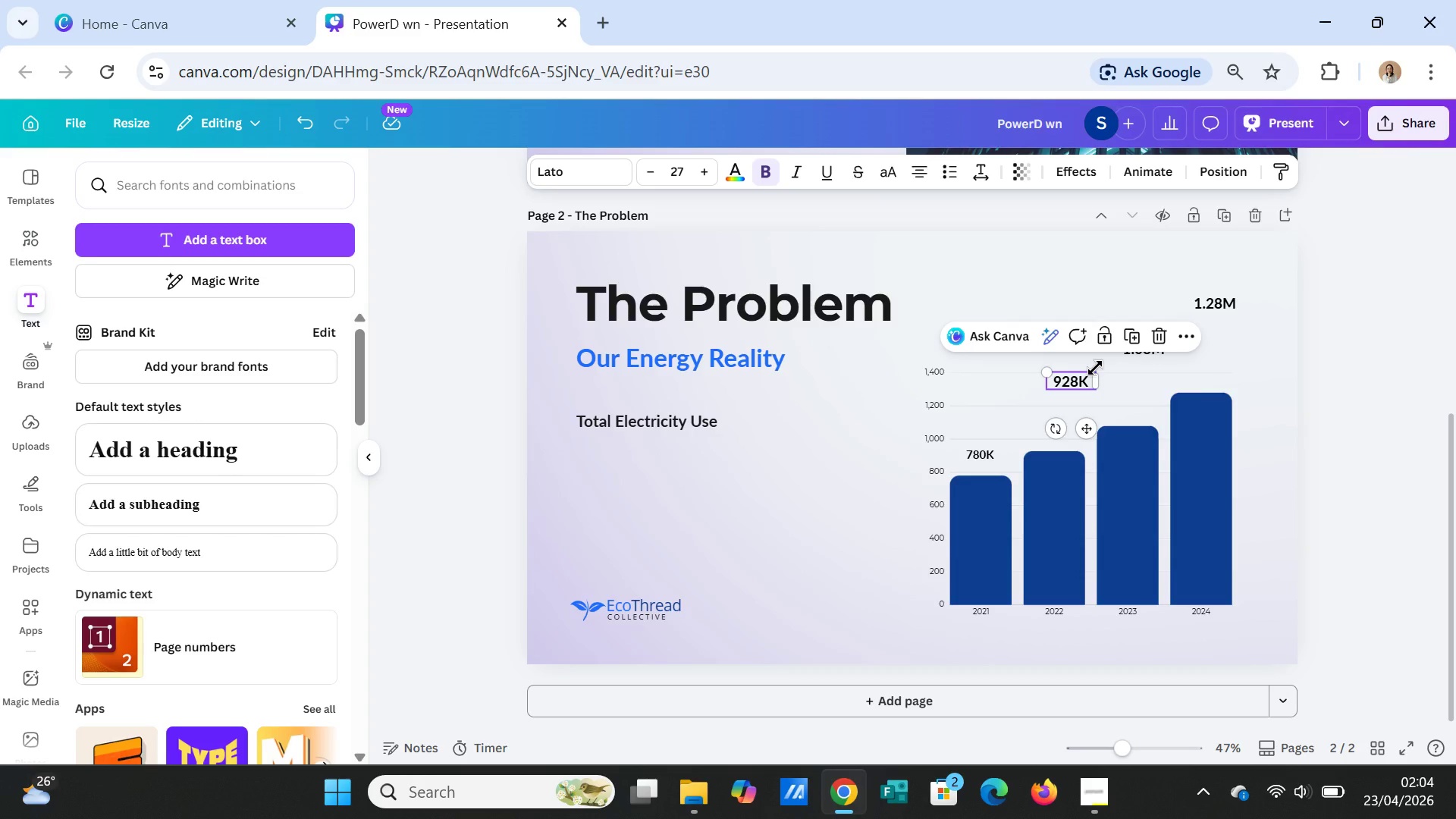 
left_click_drag(start_coordinate=[1095, 368], to_coordinate=[1087, 372])
 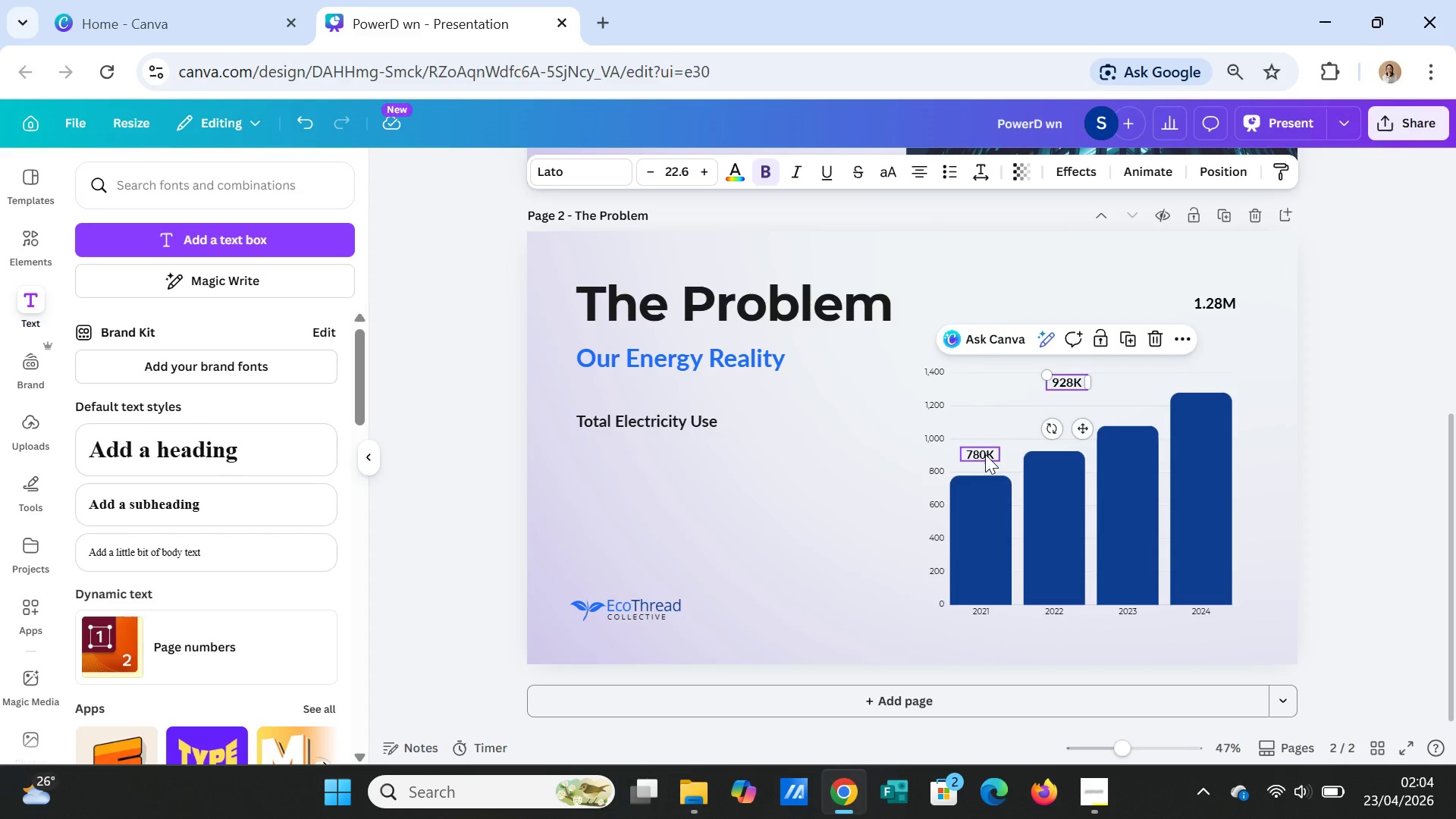 
left_click([985, 454])
 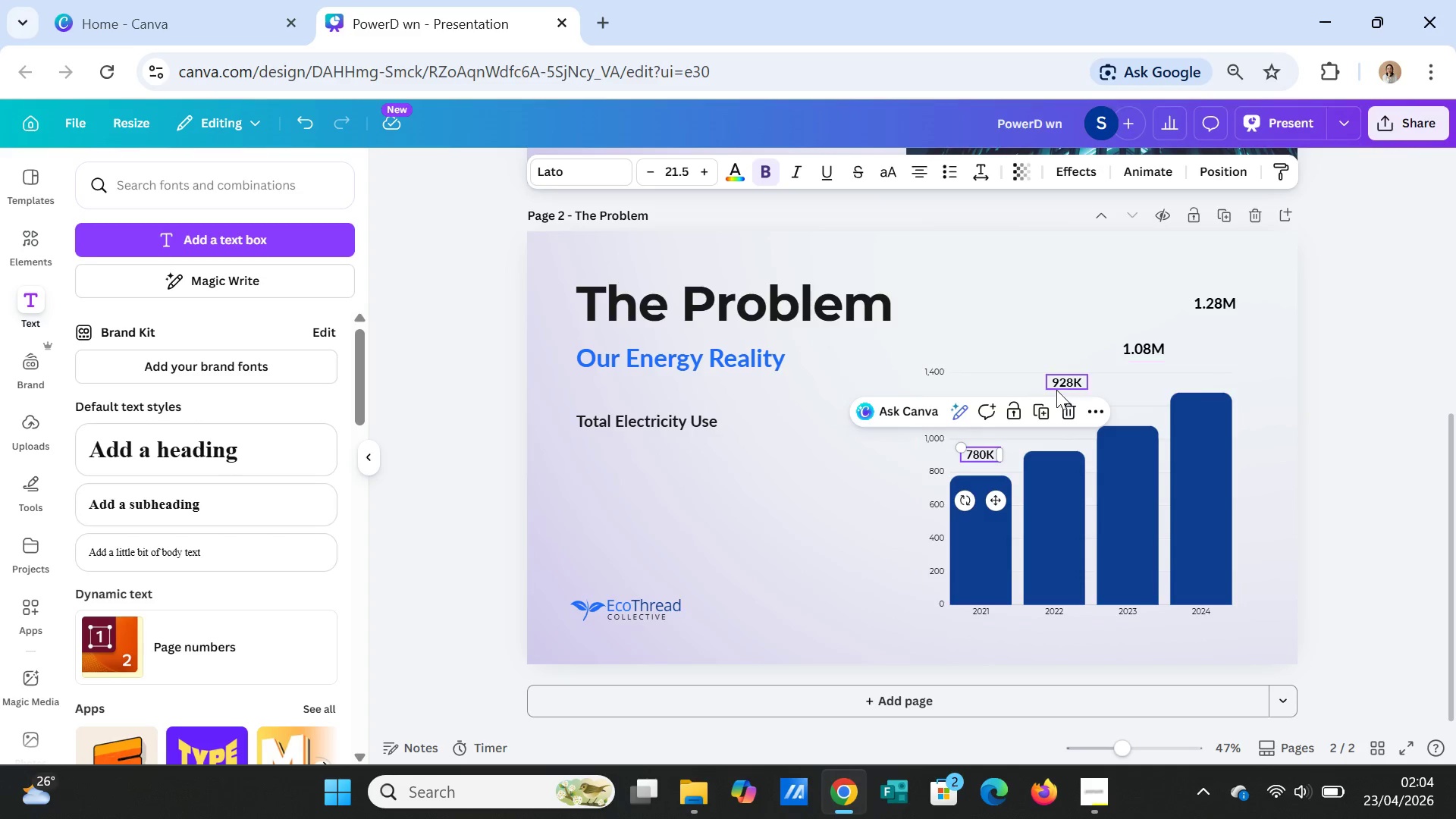 
left_click([1065, 383])
 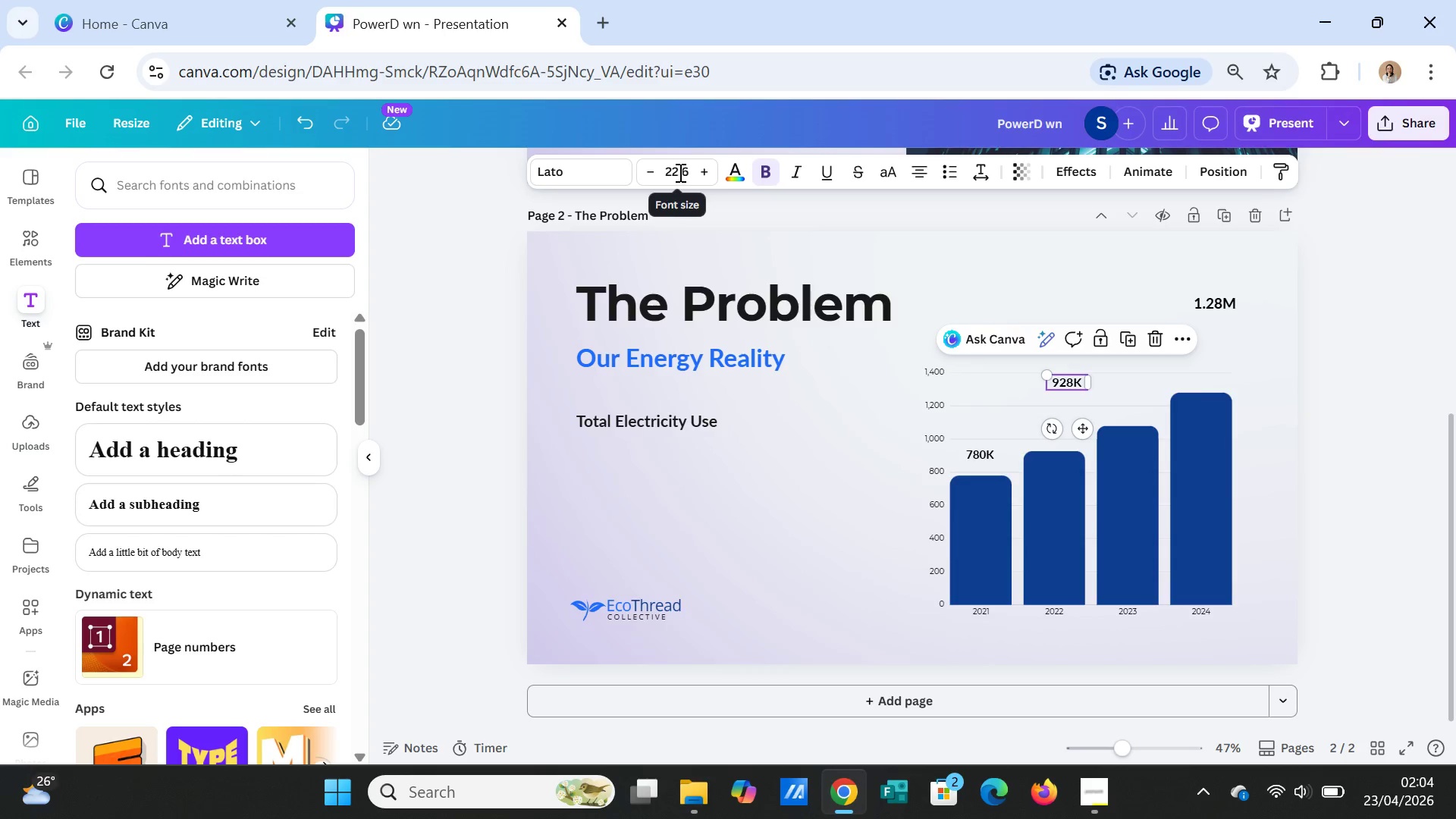 
left_click_drag(start_coordinate=[689, 174], to_coordinate=[666, 174])
 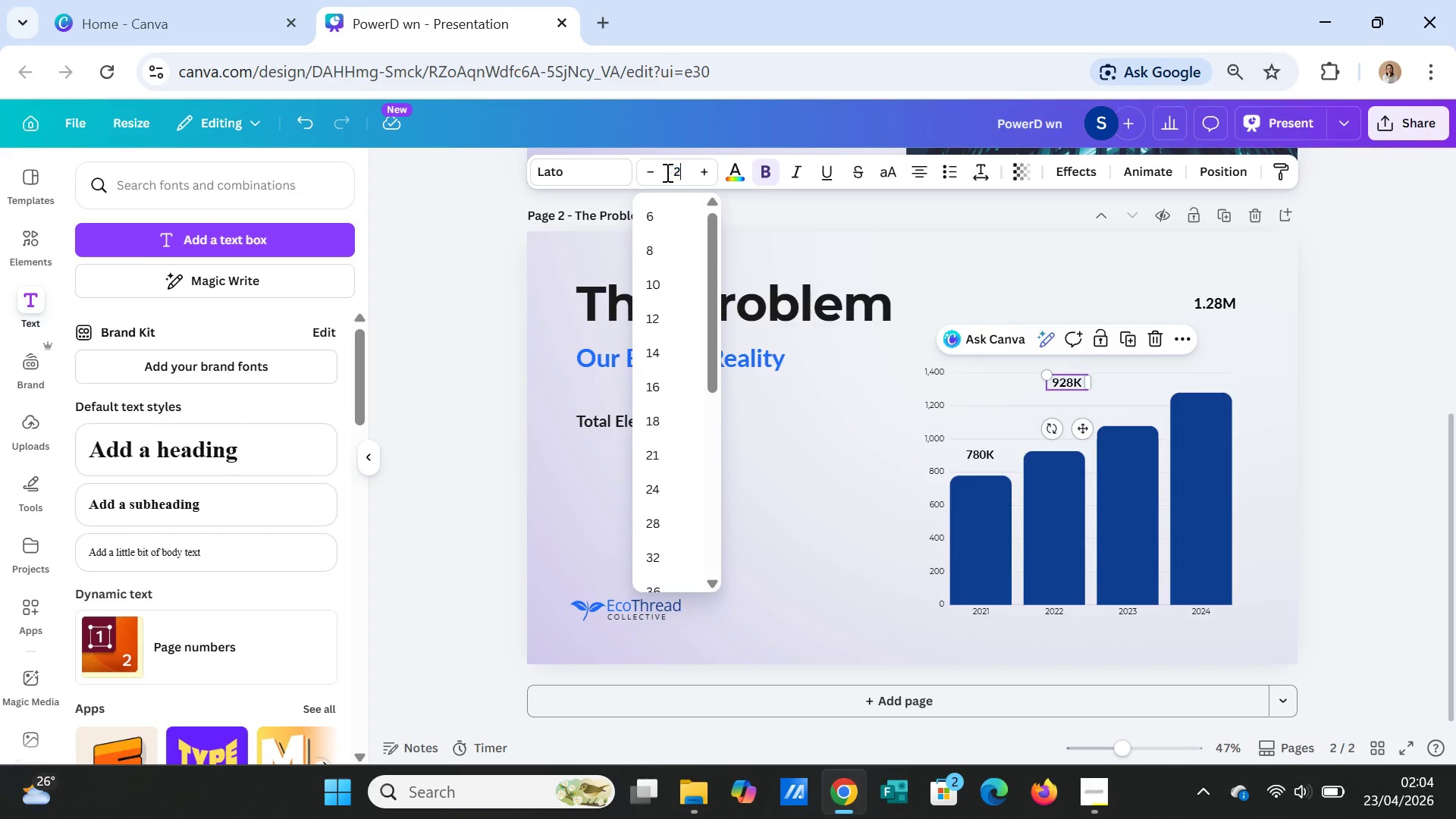 
type(21.5)
 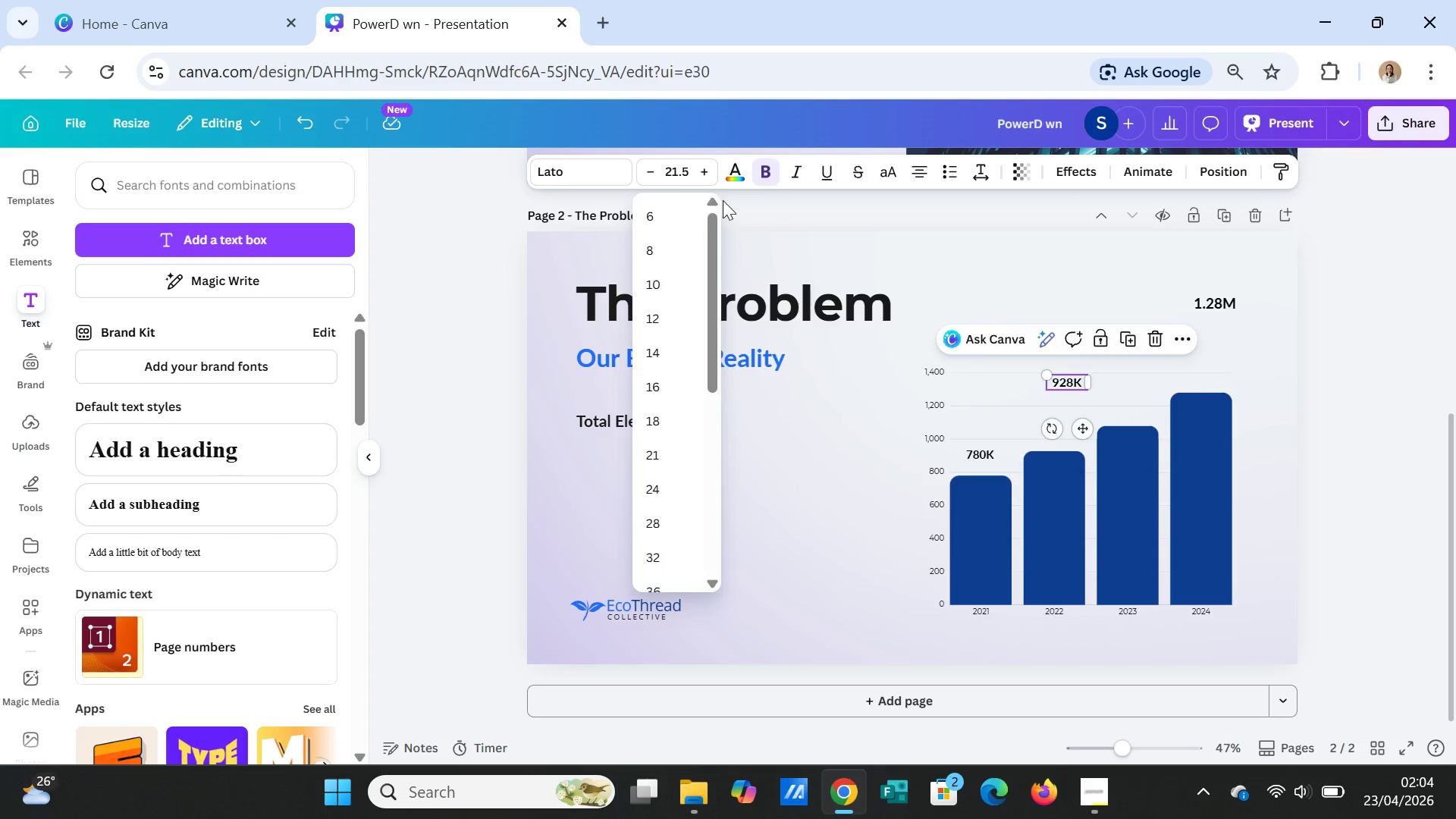 
left_click([821, 206])
 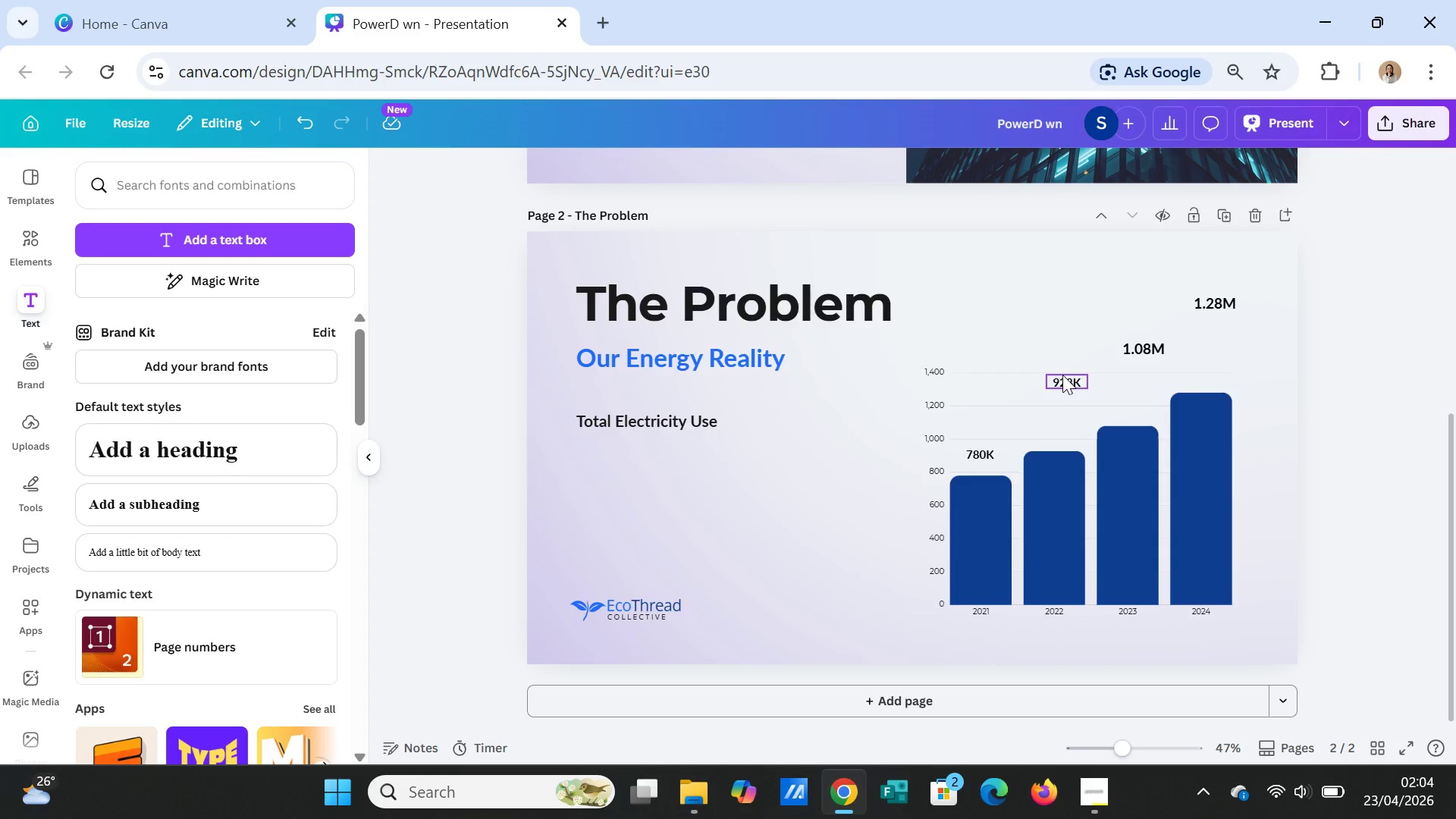 
left_click([1066, 378])
 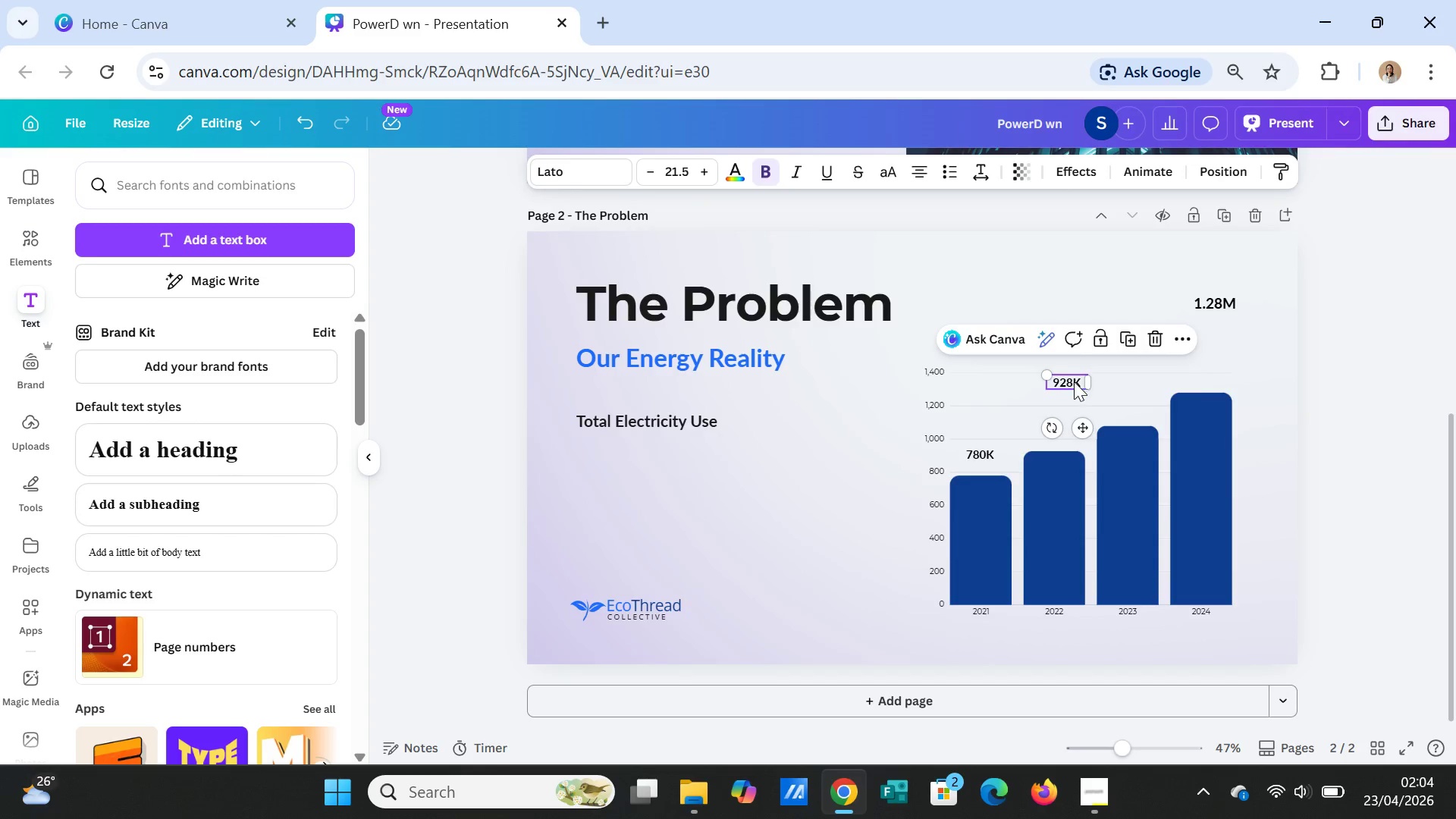 
left_click_drag(start_coordinate=[1074, 379], to_coordinate=[1058, 426])
 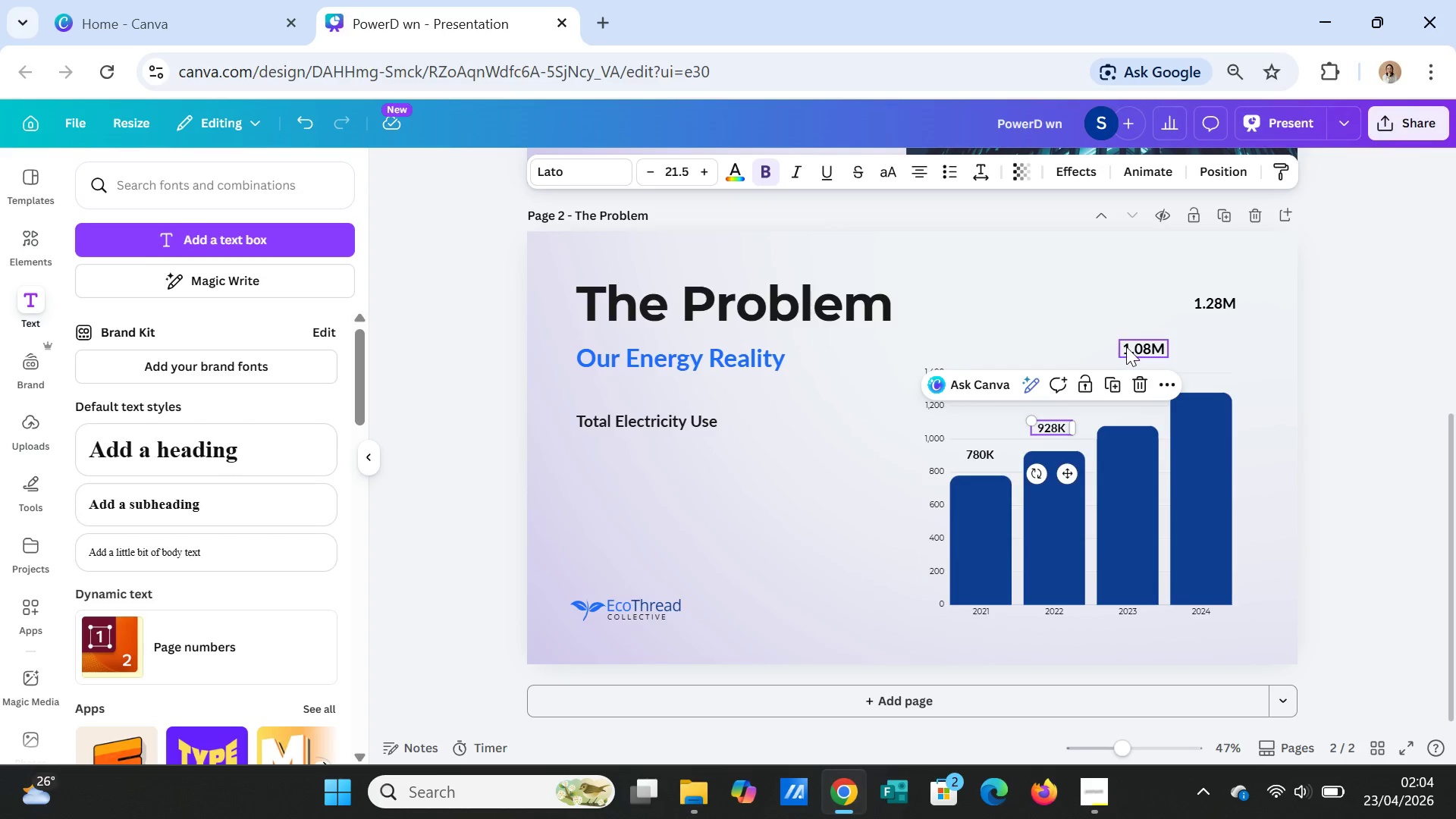 
left_click([1128, 347])
 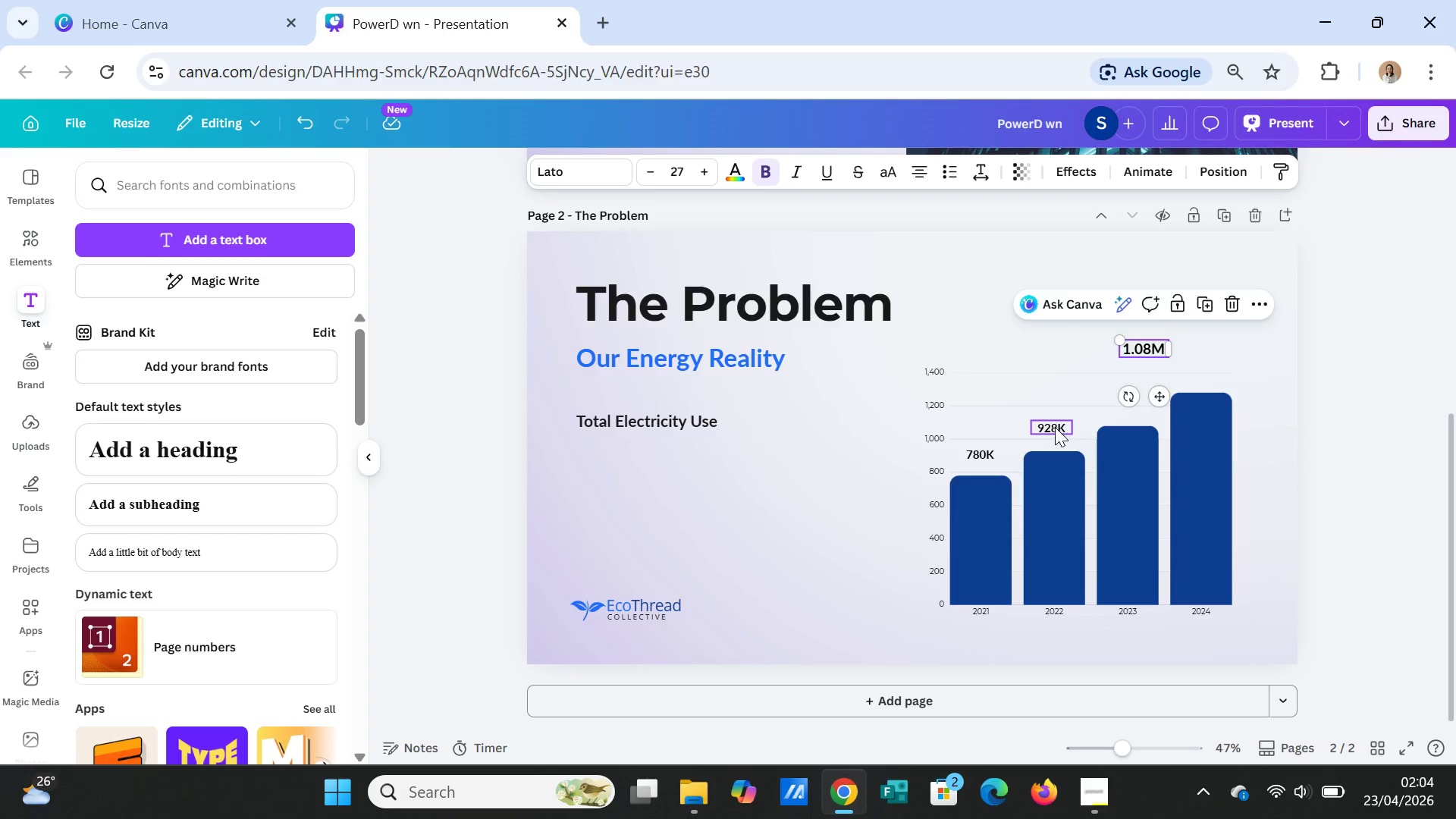 
left_click([1054, 426])
 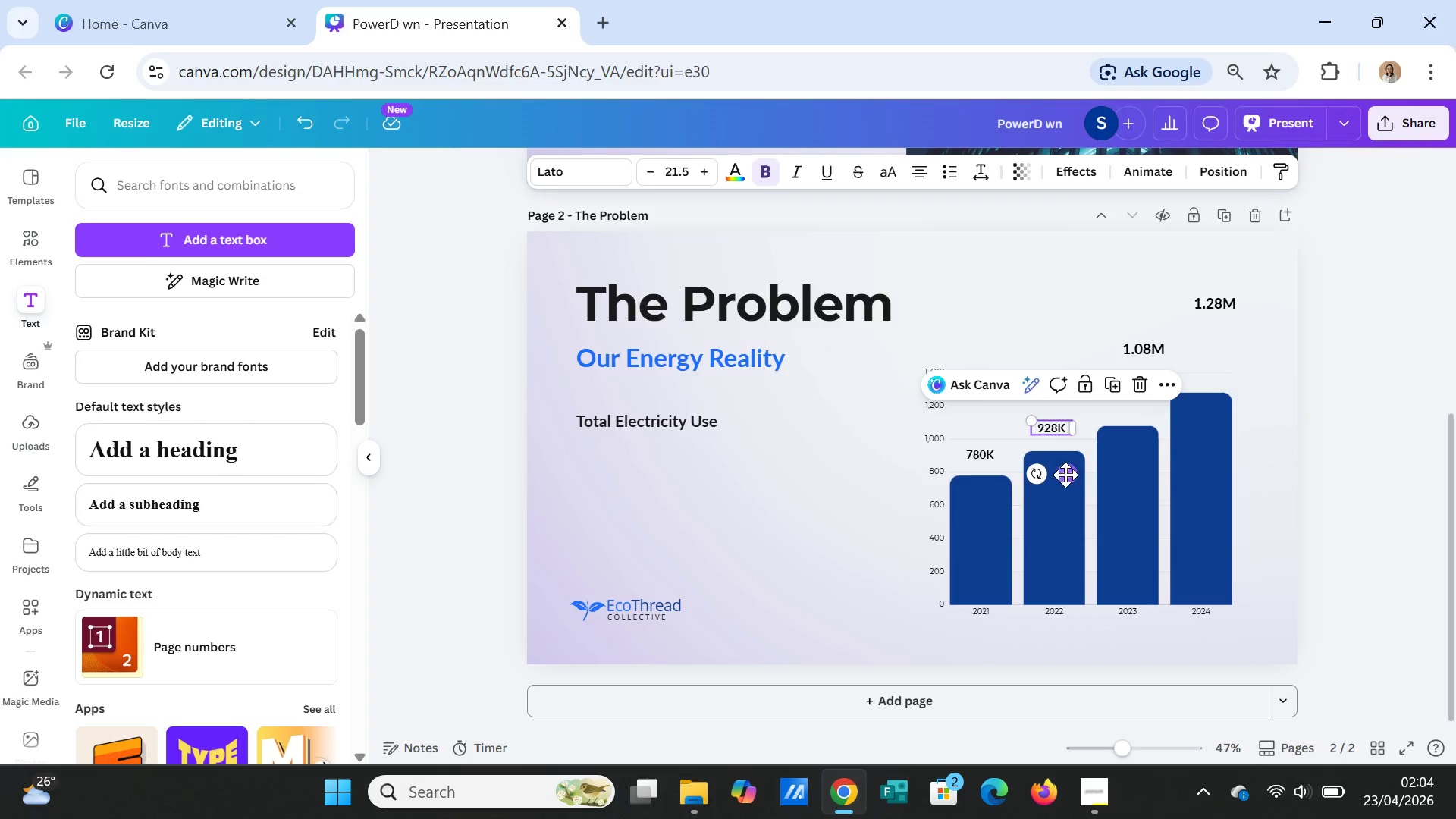 
left_click_drag(start_coordinate=[1065, 475], to_coordinate=[1067, 481])
 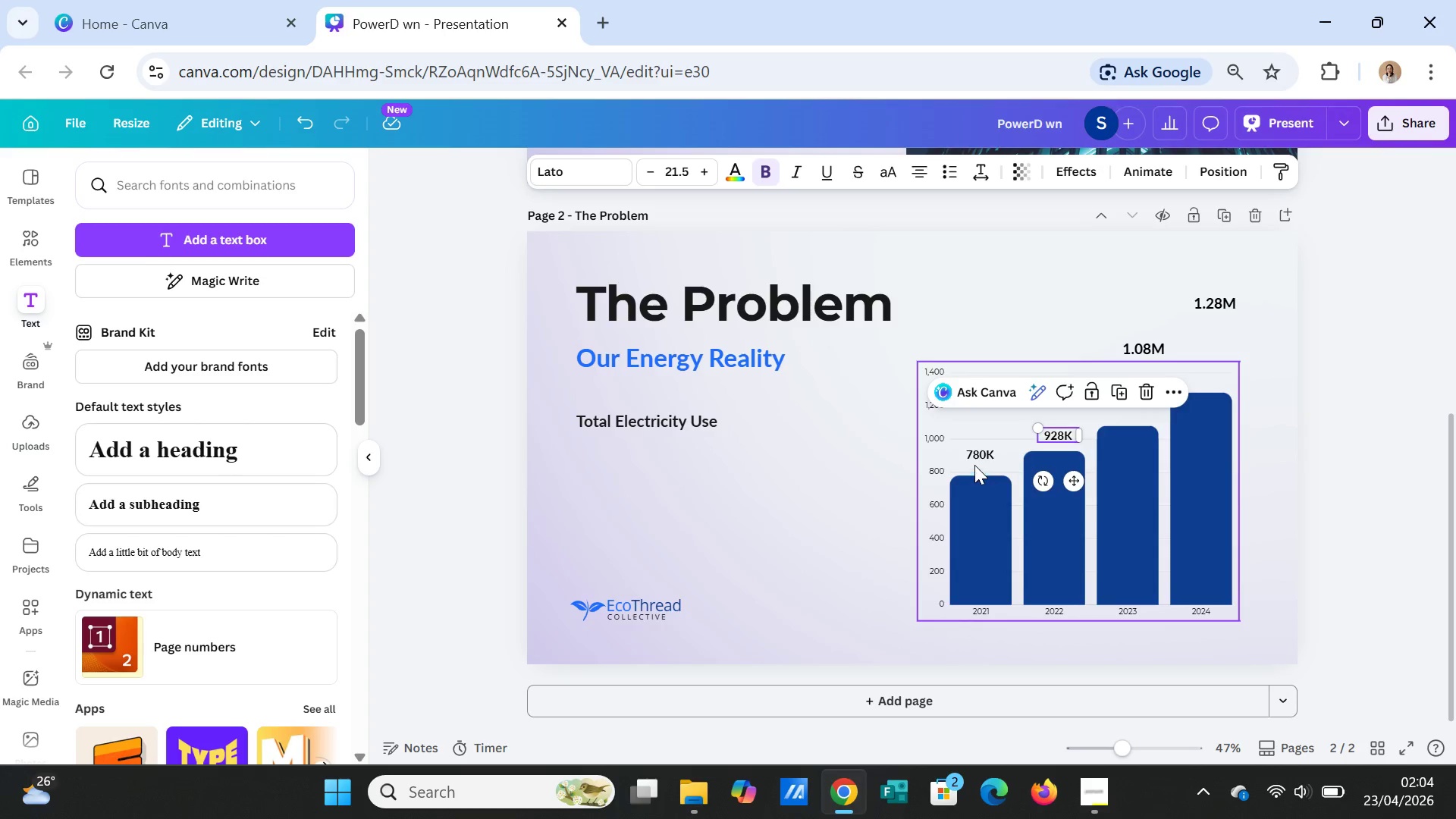 
left_click([973, 452])
 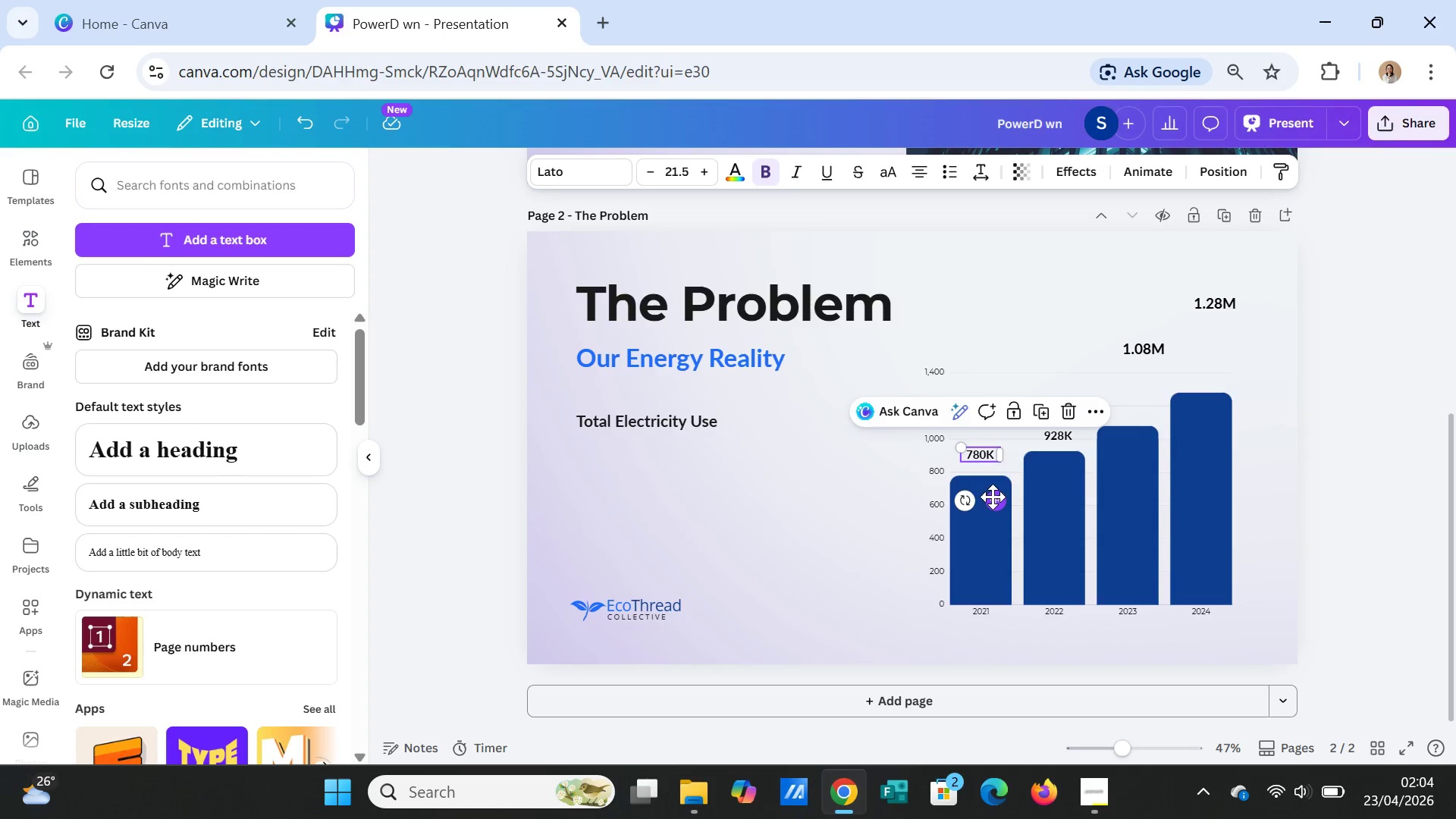 
left_click_drag(start_coordinate=[993, 497], to_coordinate=[996, 506])
 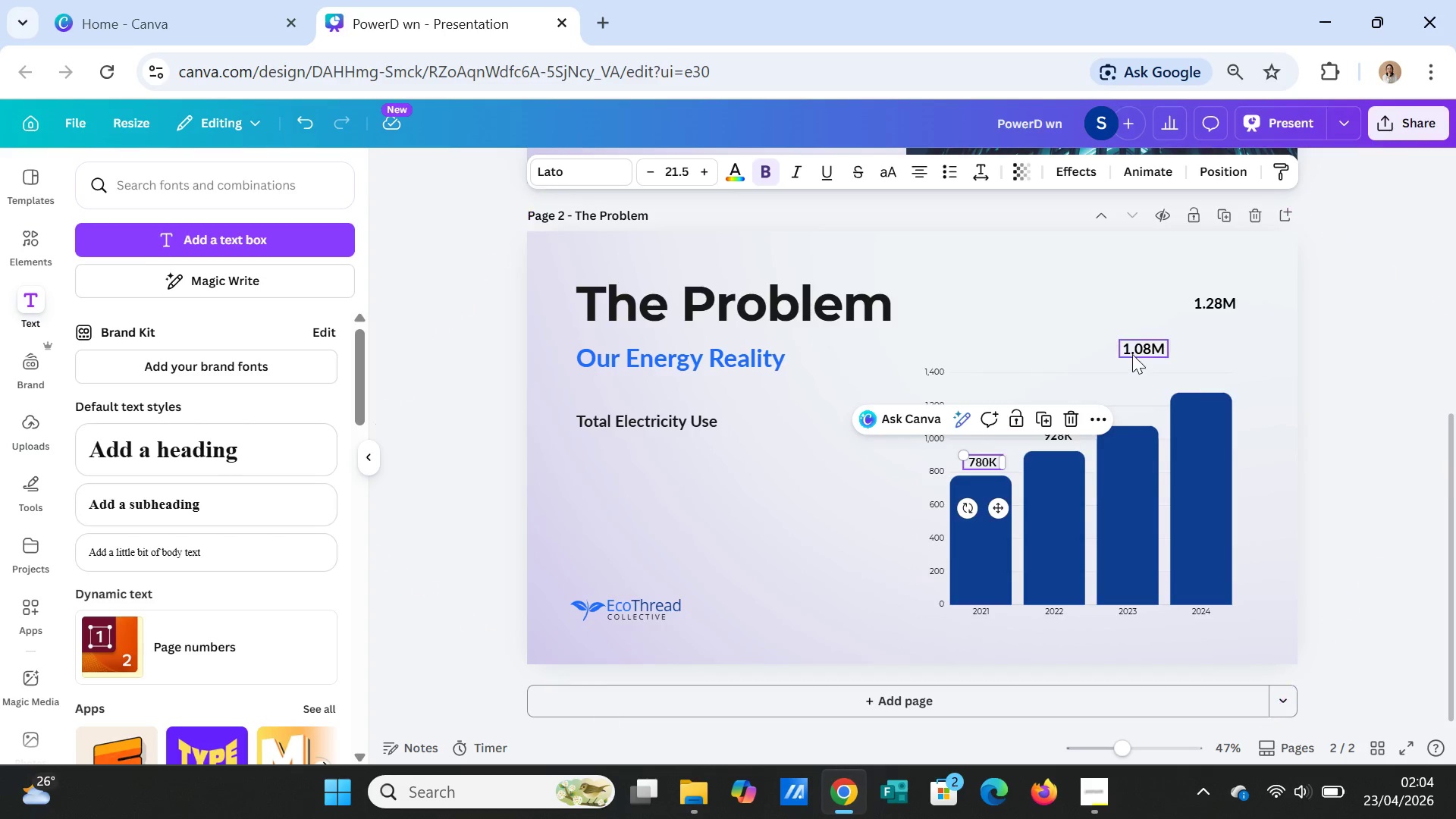 
left_click([1134, 344])
 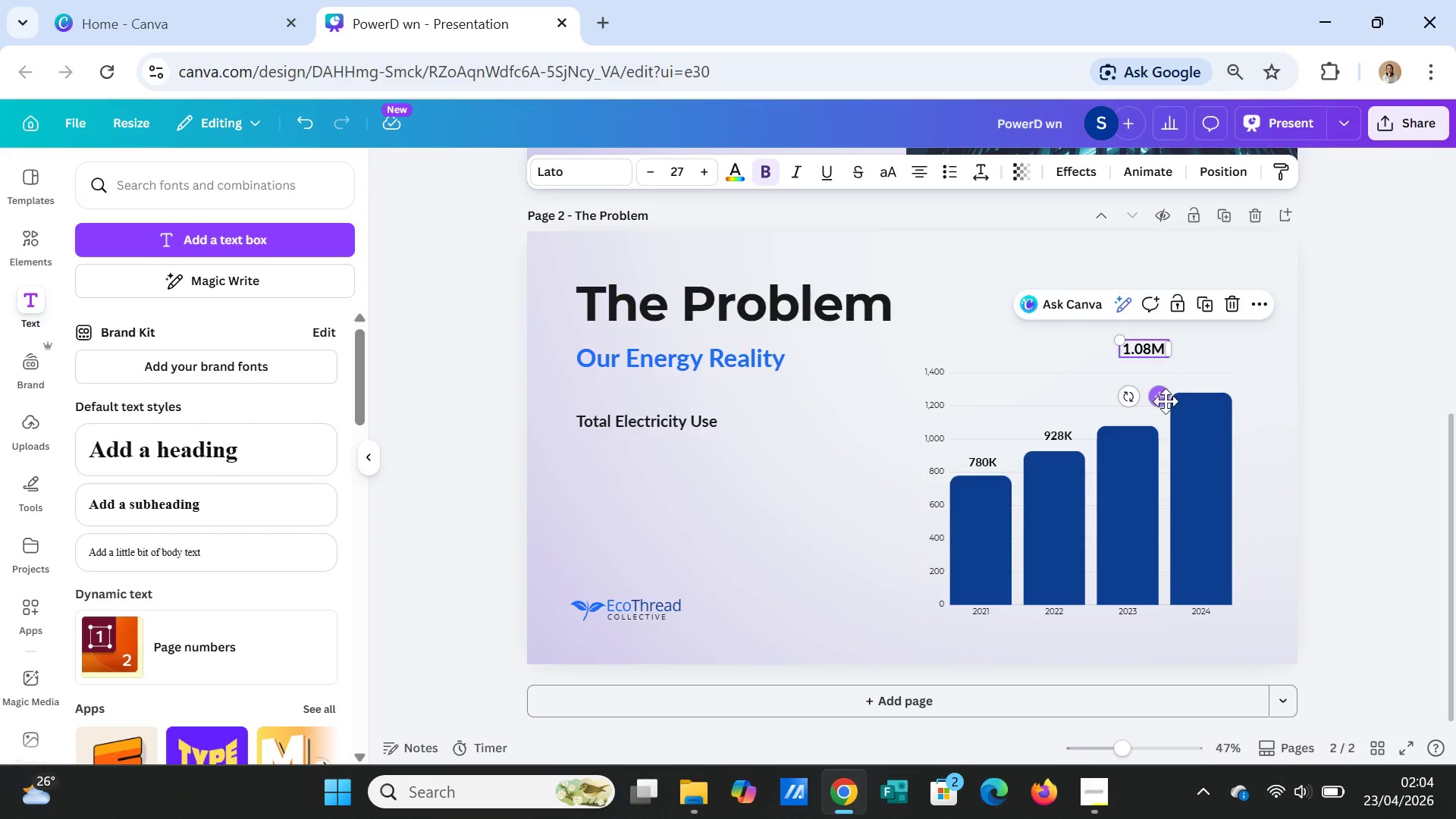 
left_click_drag(start_coordinate=[1162, 401], to_coordinate=[1145, 460])
 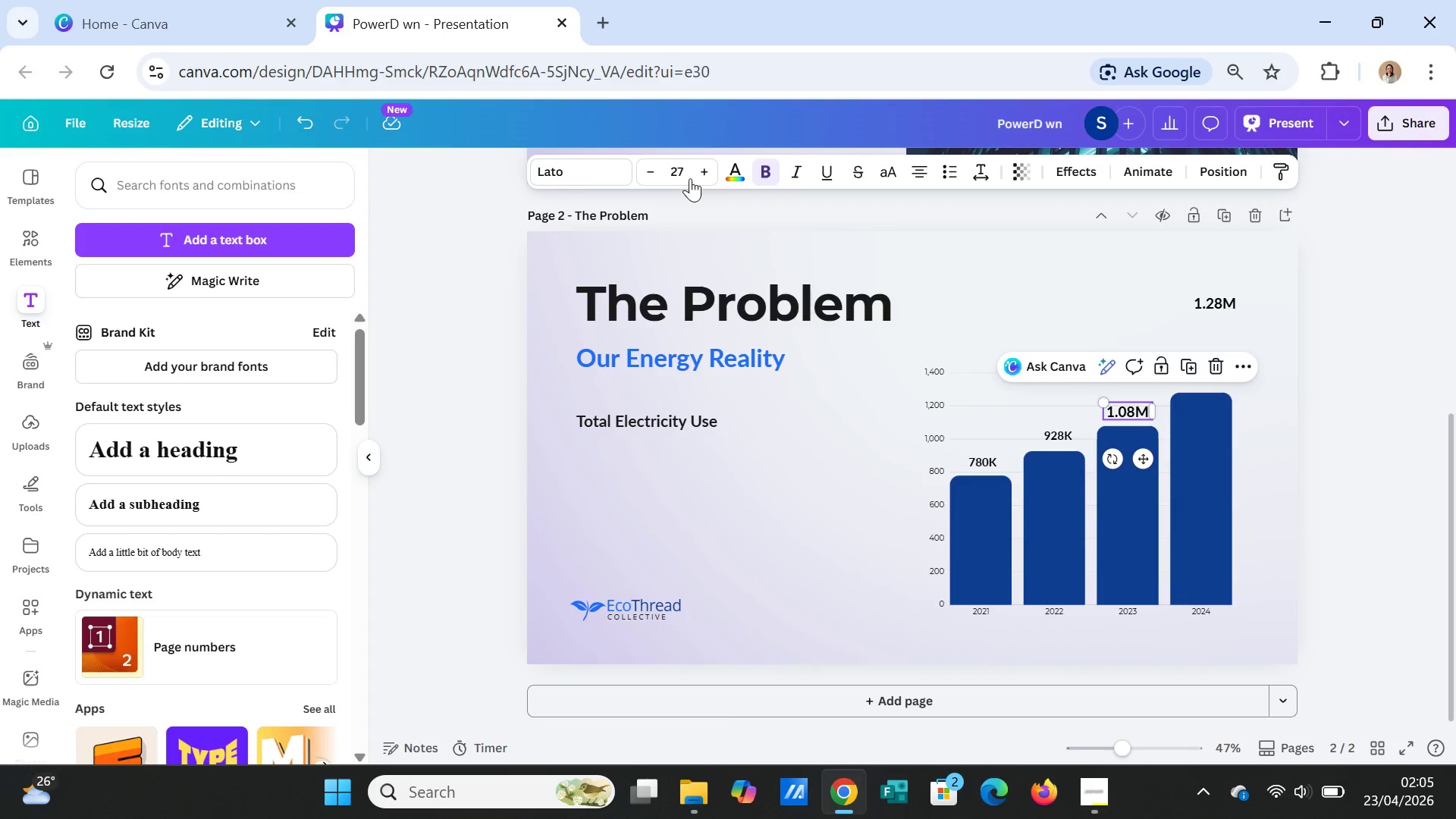 
left_click([690, 174])
 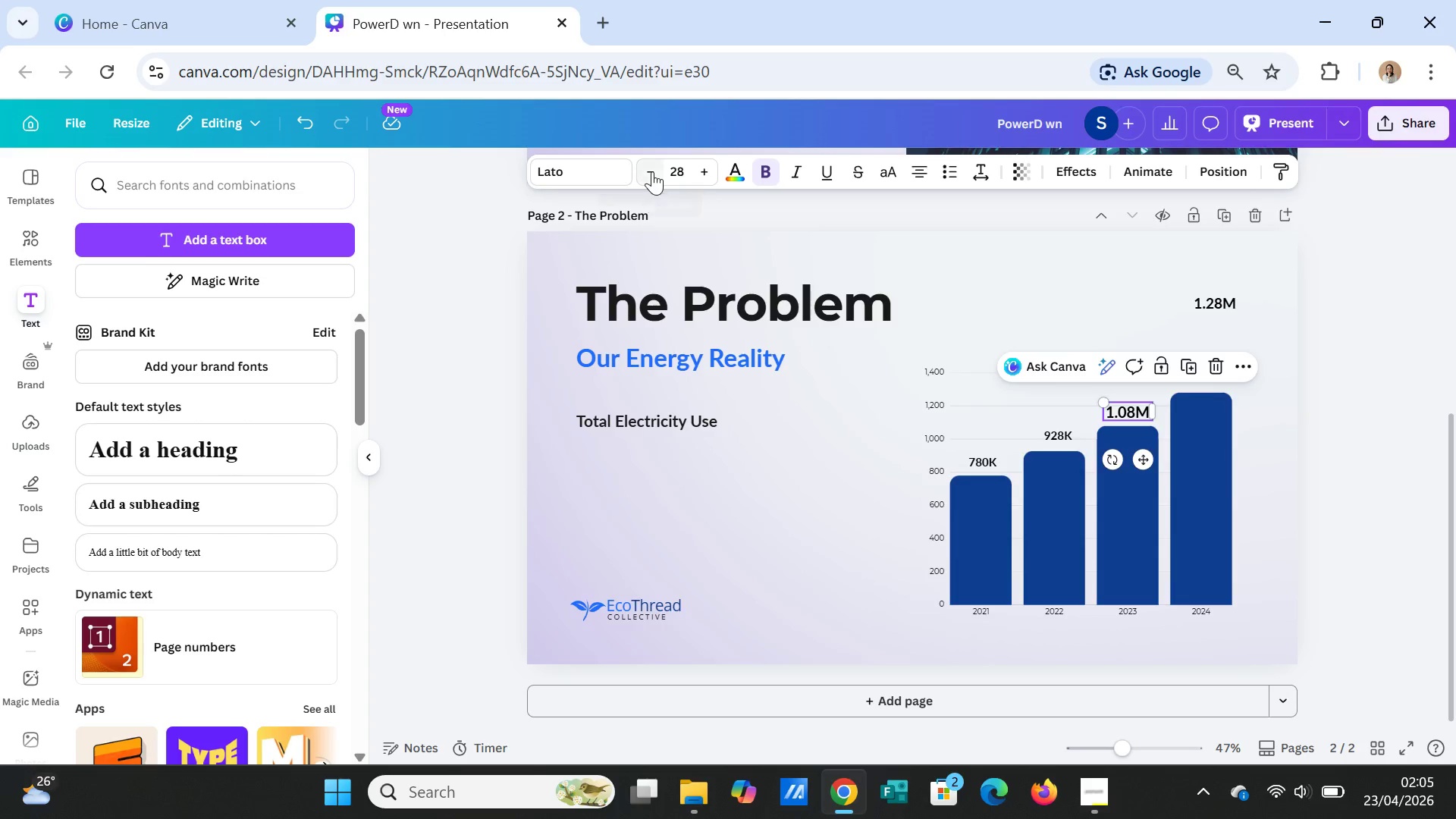 
left_click([678, 168])
 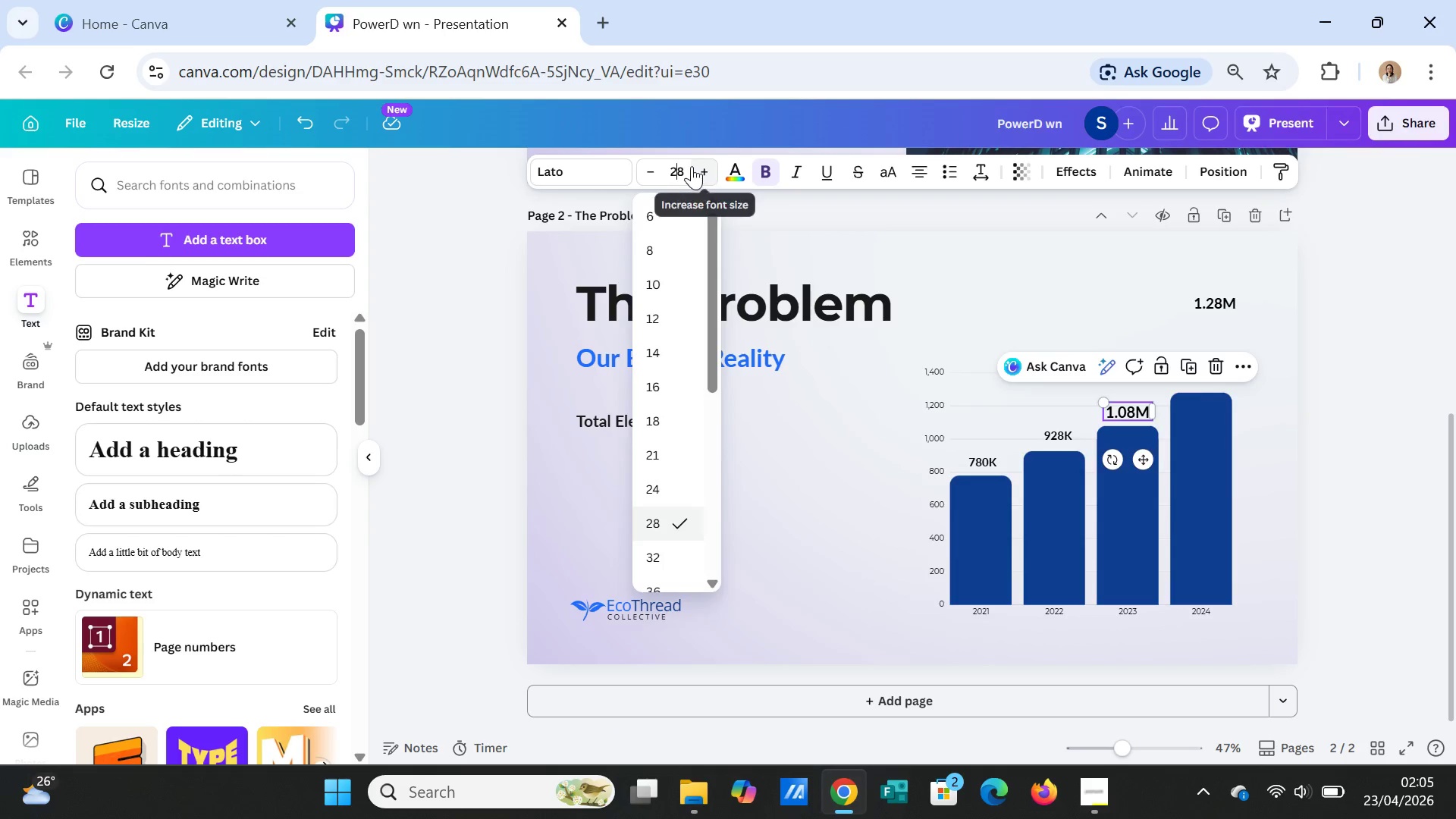 
left_click_drag(start_coordinate=[686, 165], to_coordinate=[673, 169])
 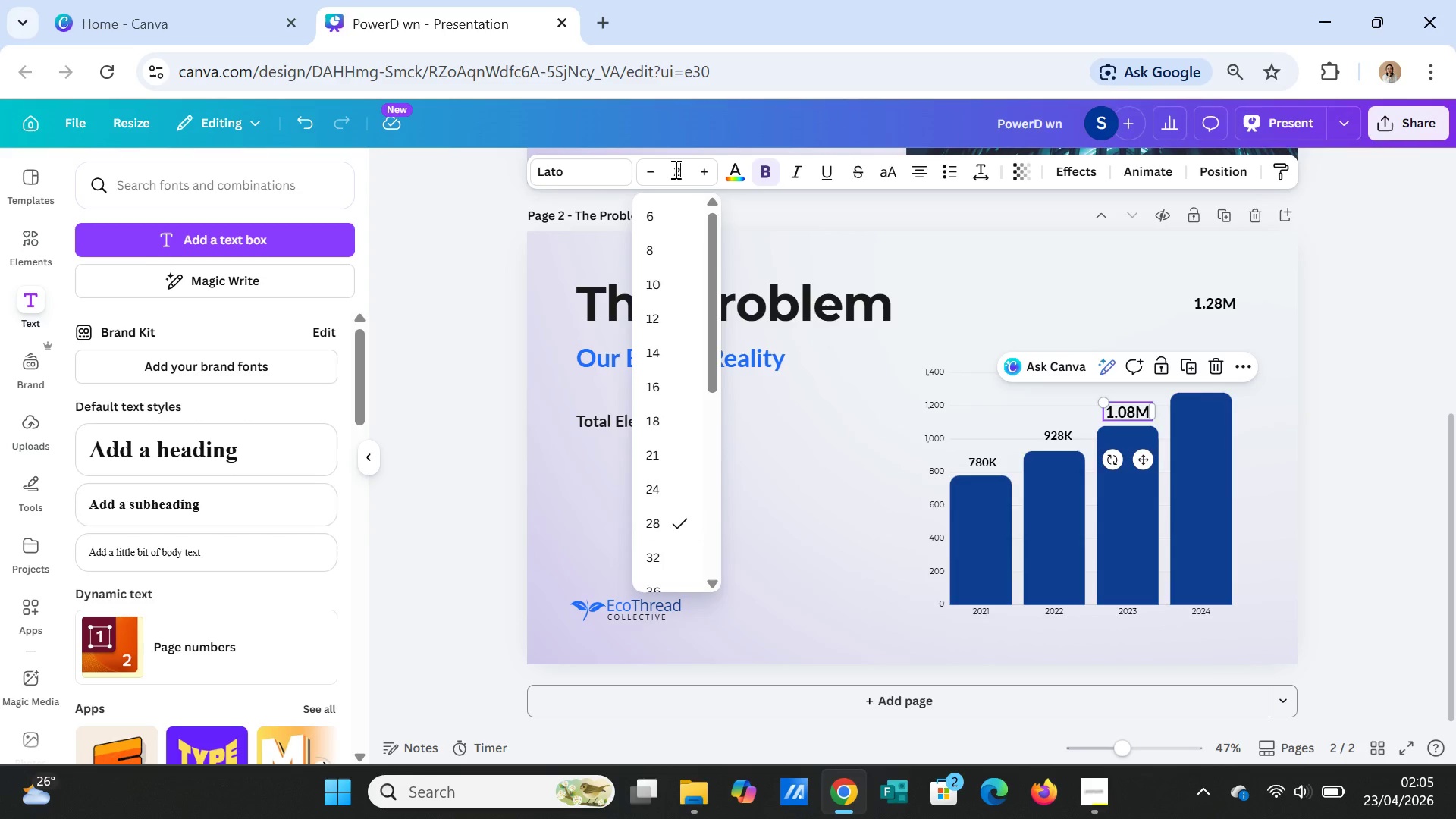 
type(21.5)
 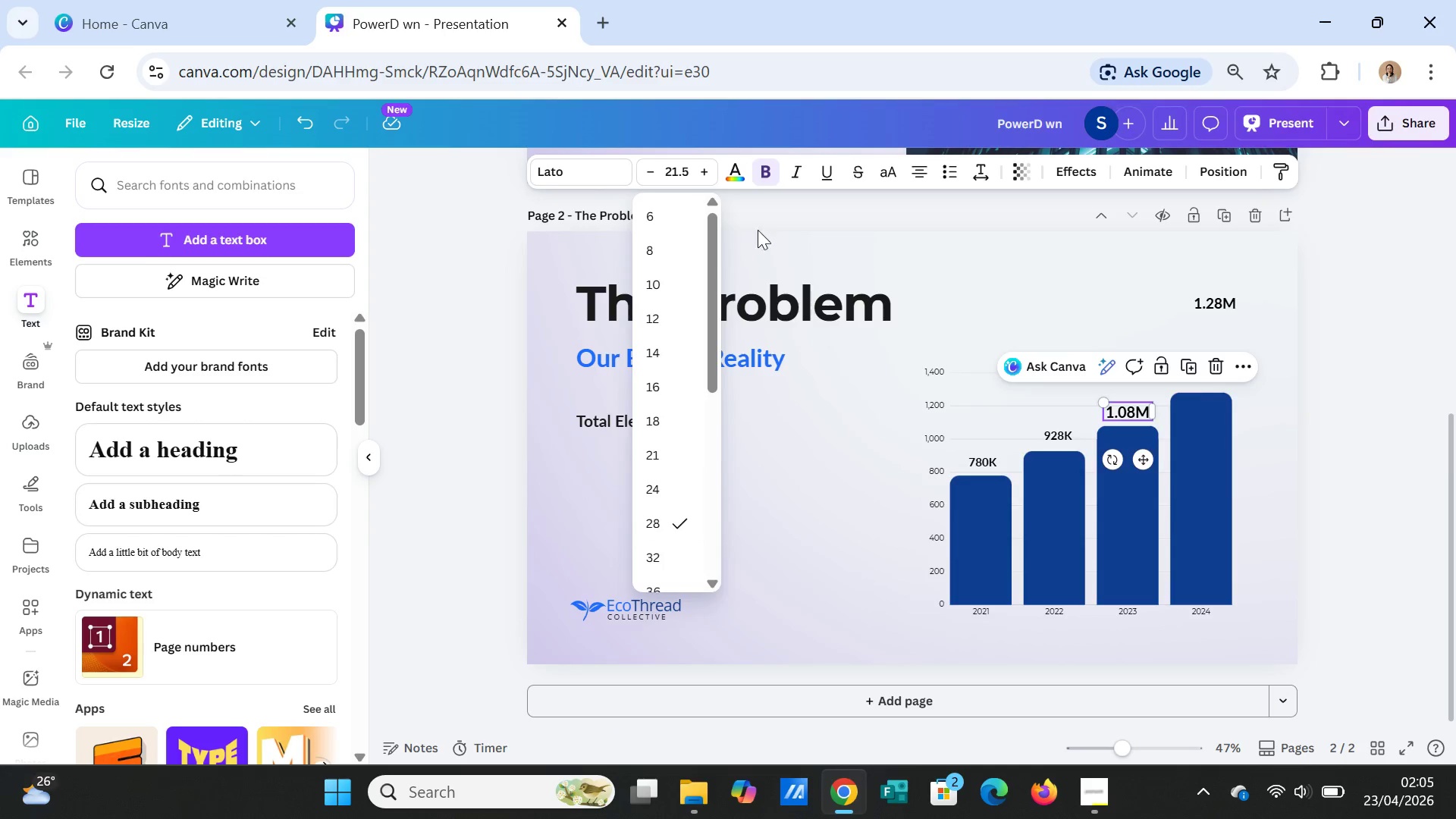 
left_click([796, 234])
 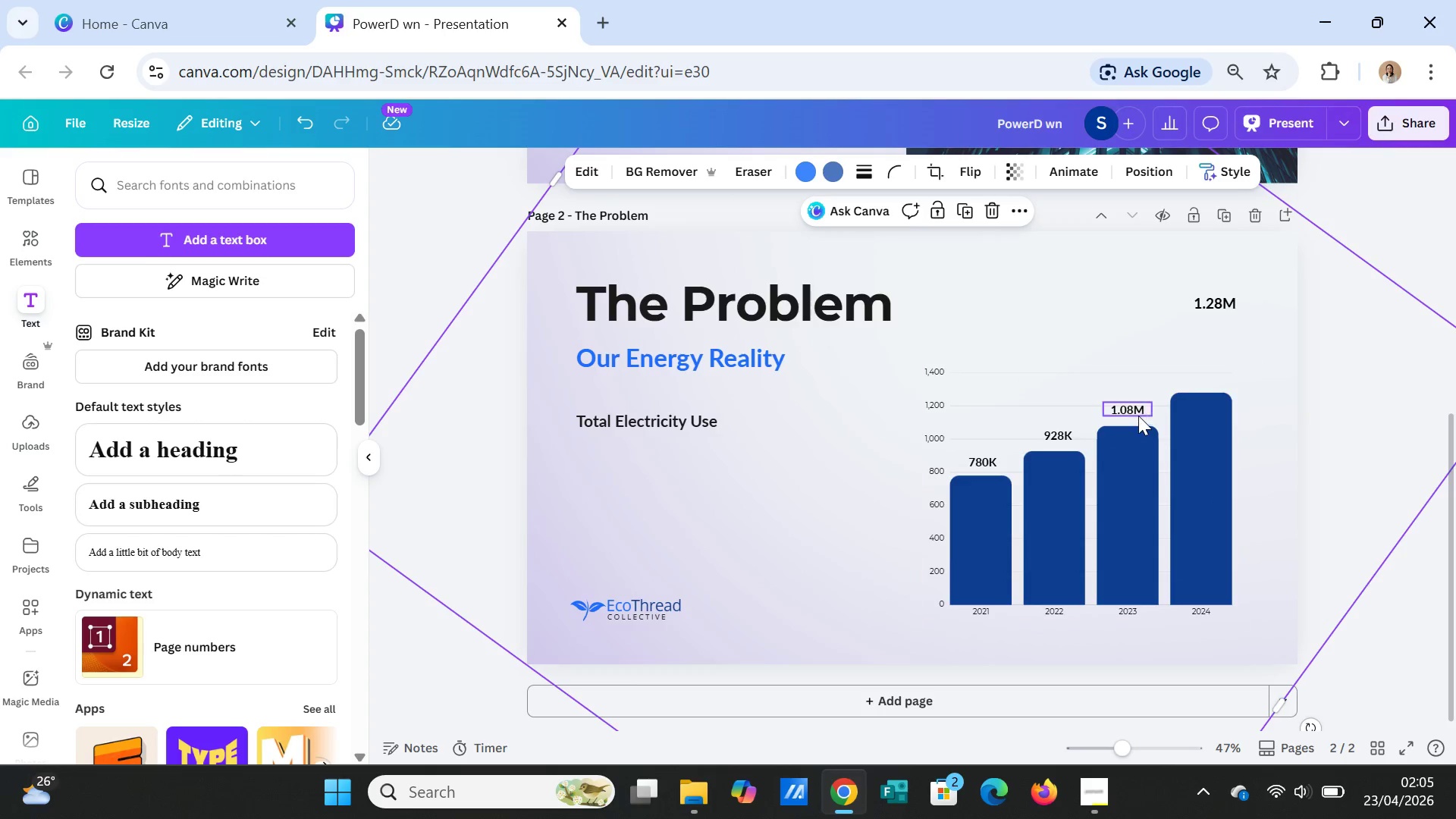 
left_click([1141, 407])
 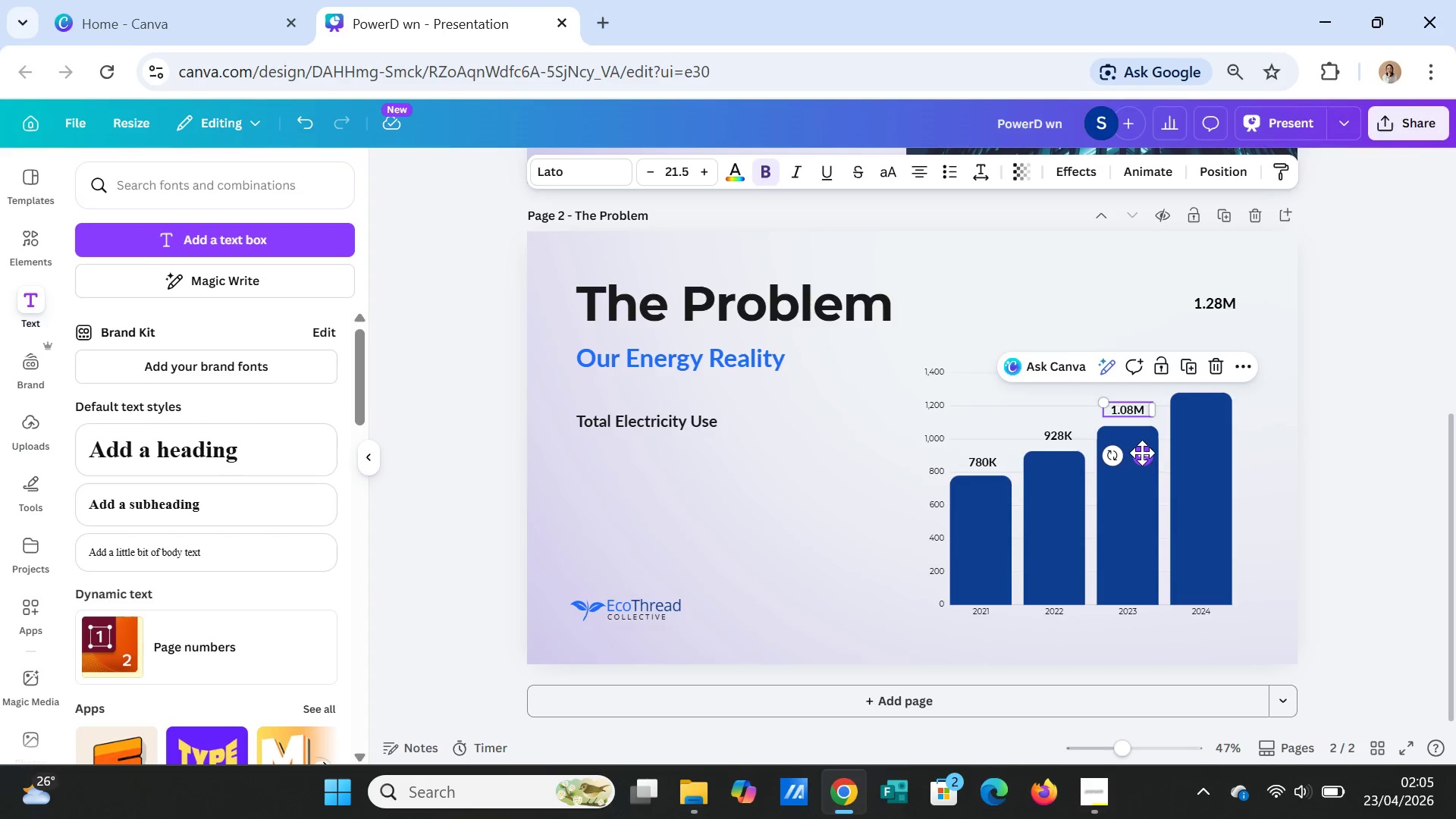 
left_click_drag(start_coordinate=[1141, 453], to_coordinate=[1140, 457])
 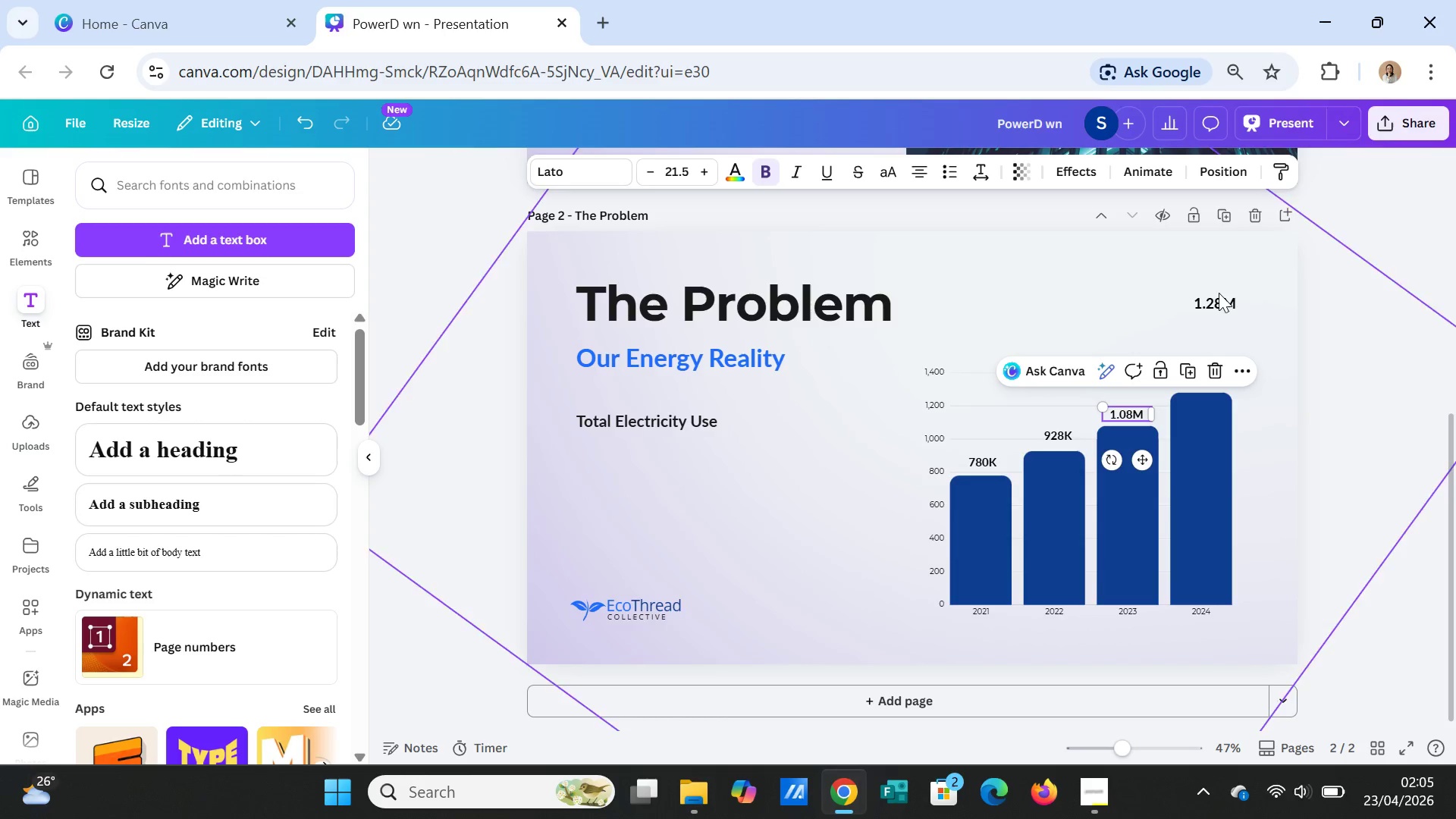 
left_click([1219, 294])
 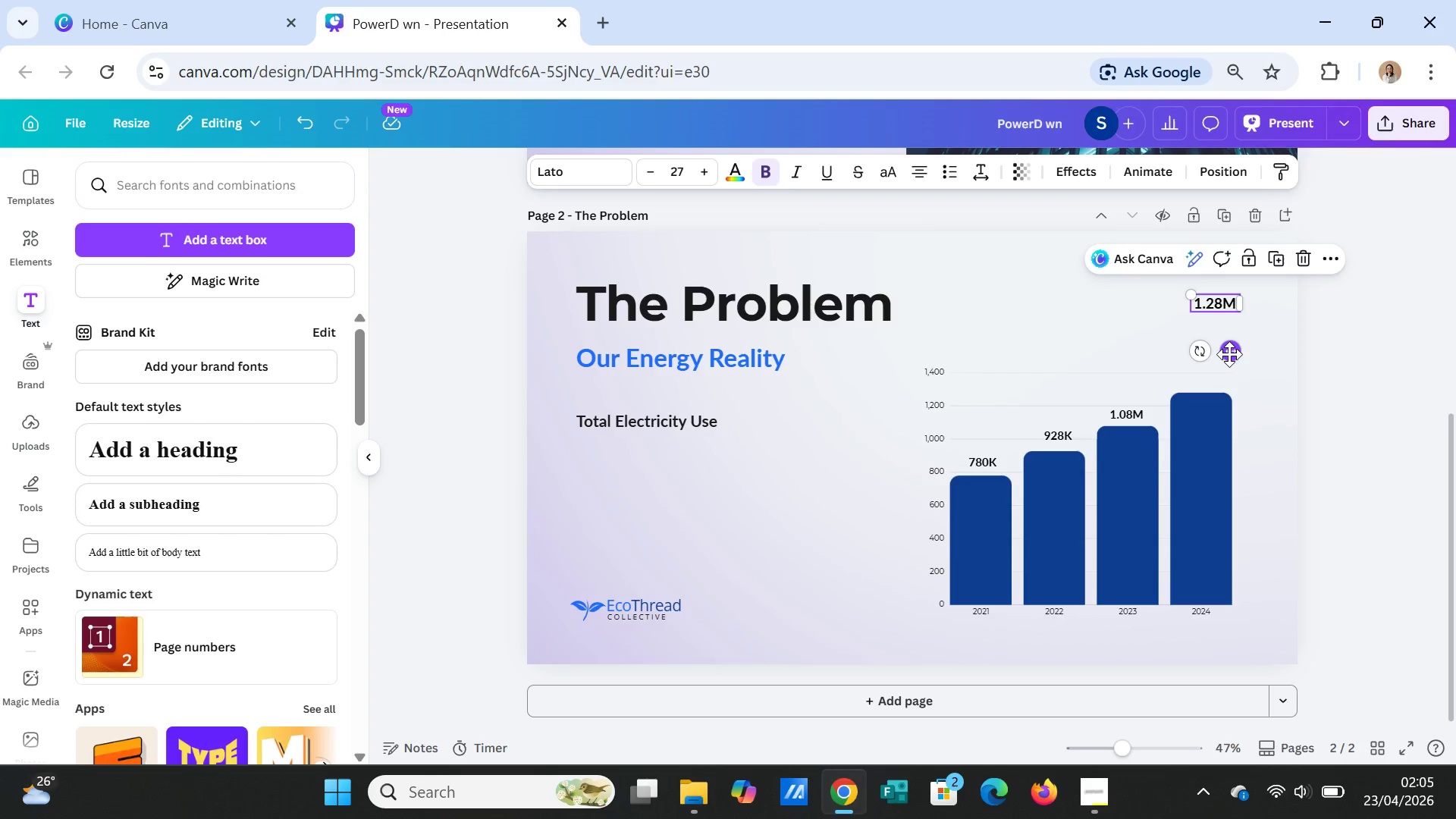 
left_click_drag(start_coordinate=[1231, 352], to_coordinate=[1220, 428])
 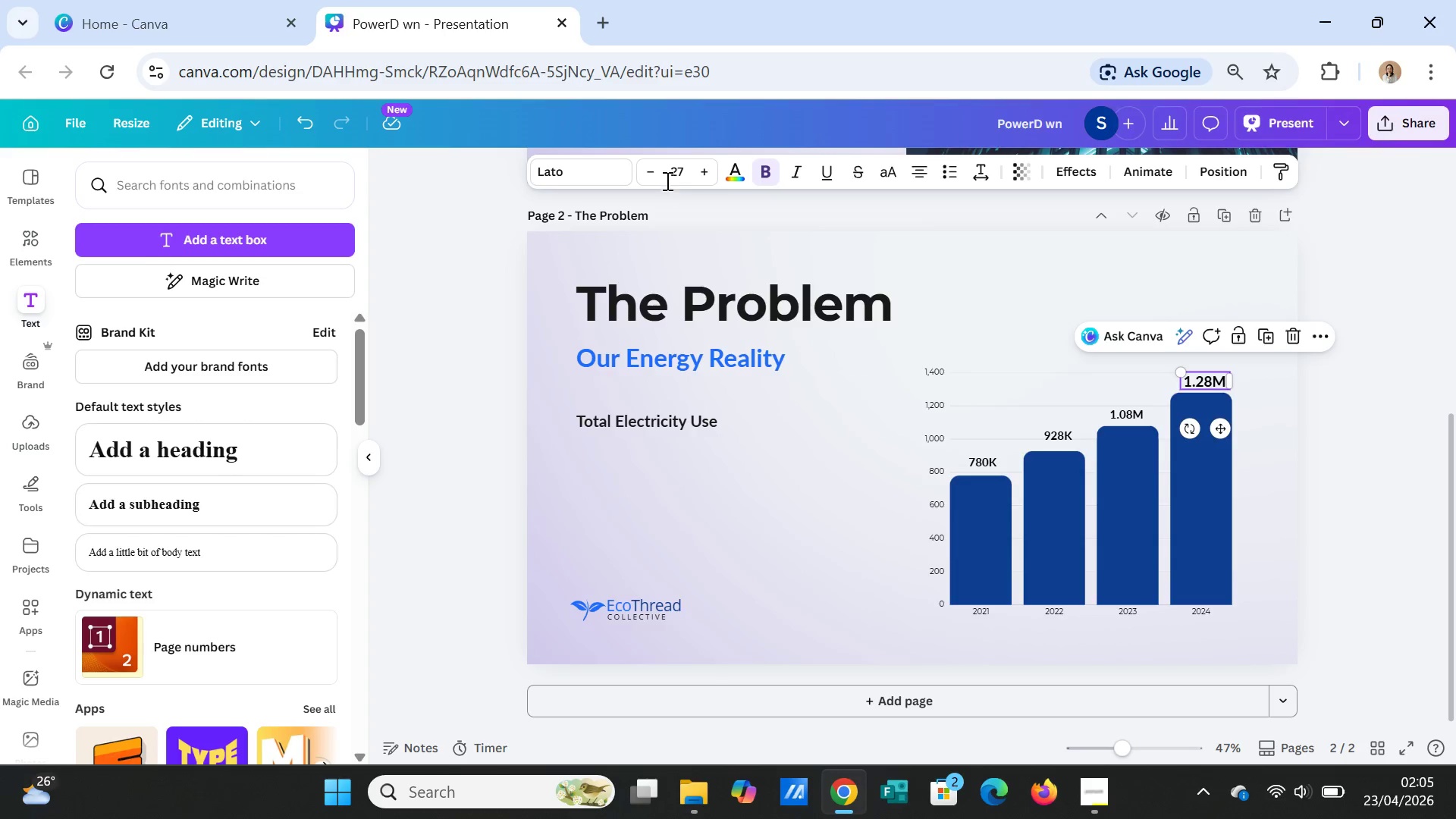 
left_click([683, 170])
 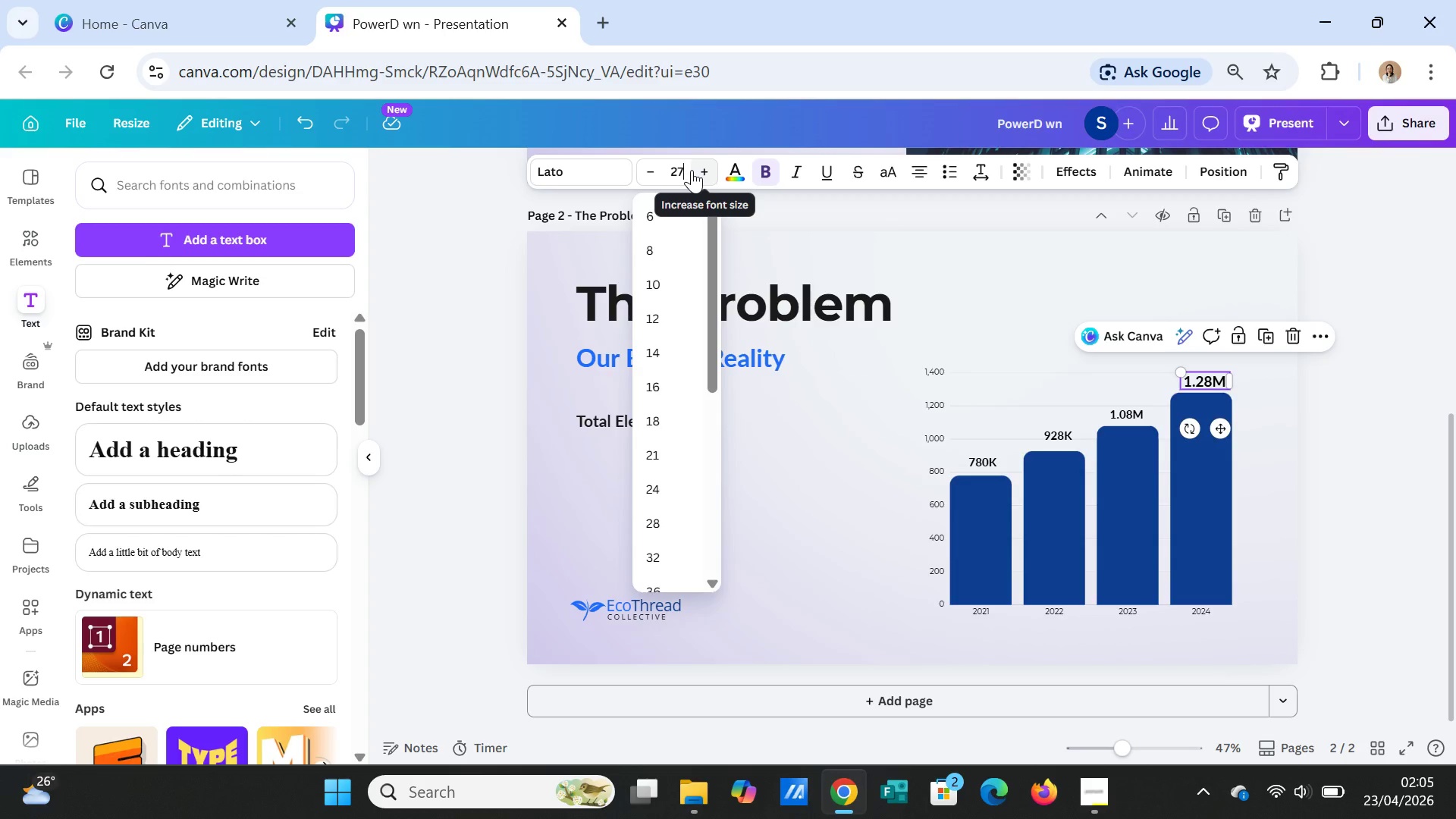 
key(Backspace)
 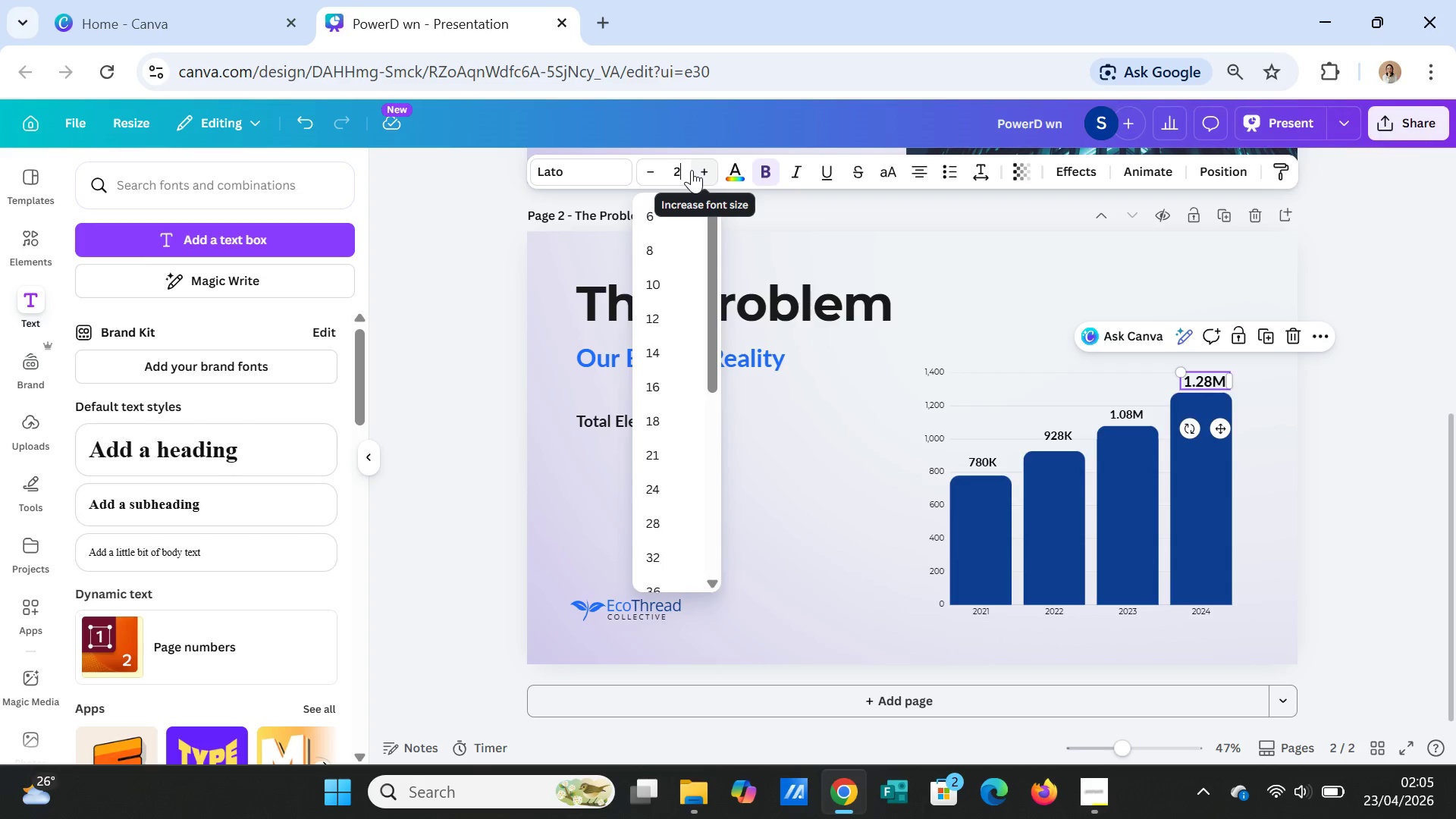 
key(1)
 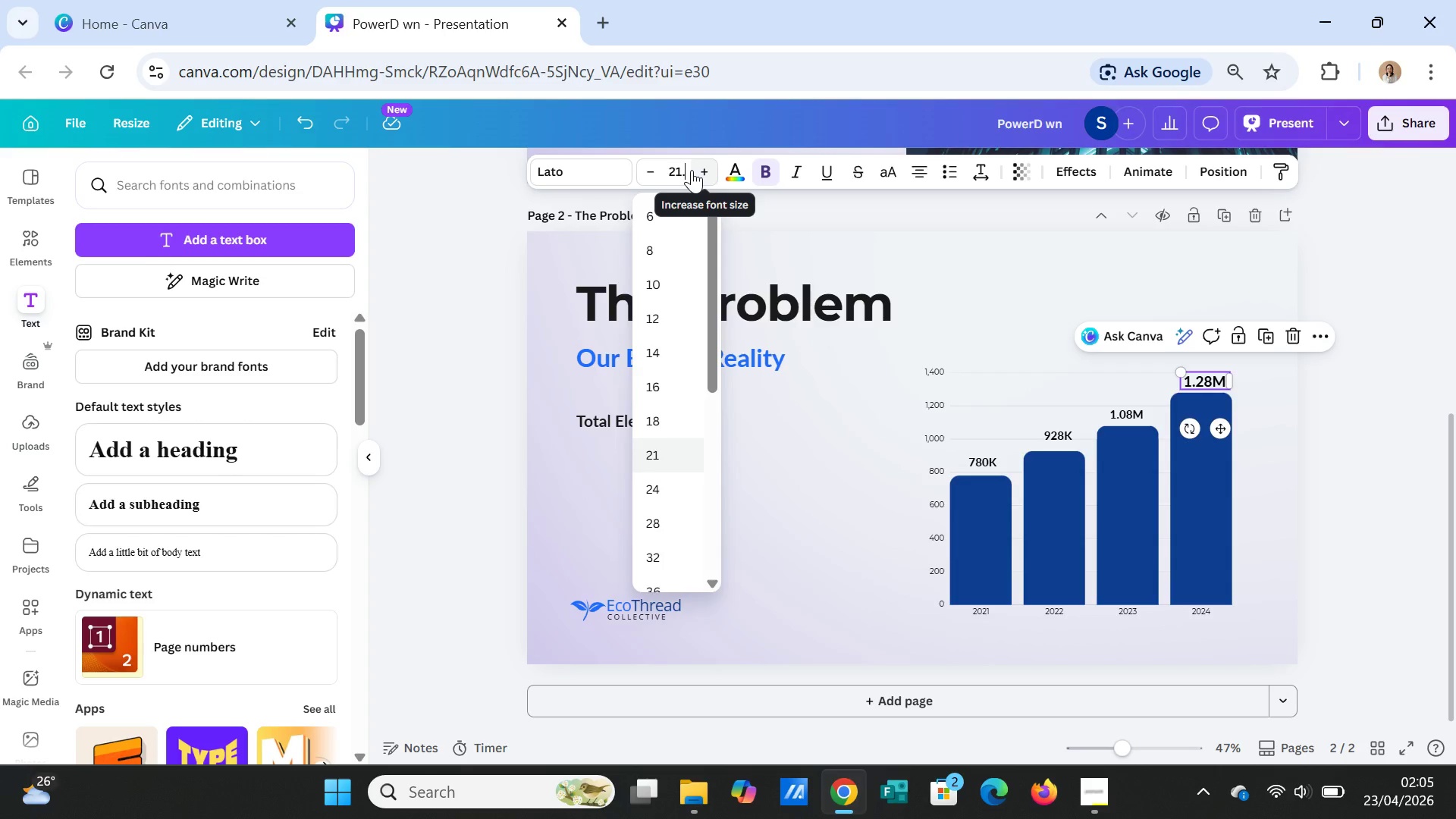 
key(Period)
 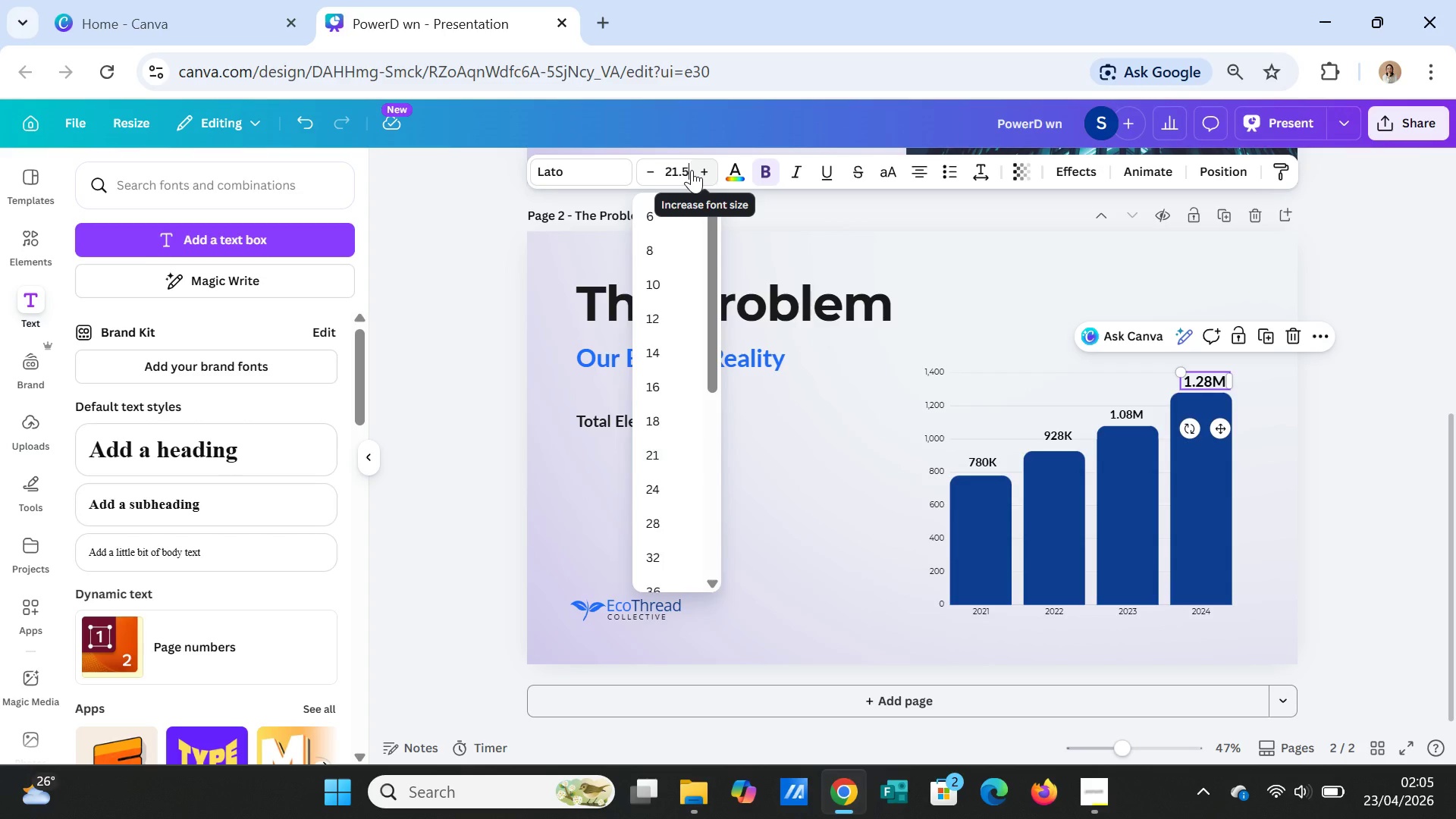 
key(5)
 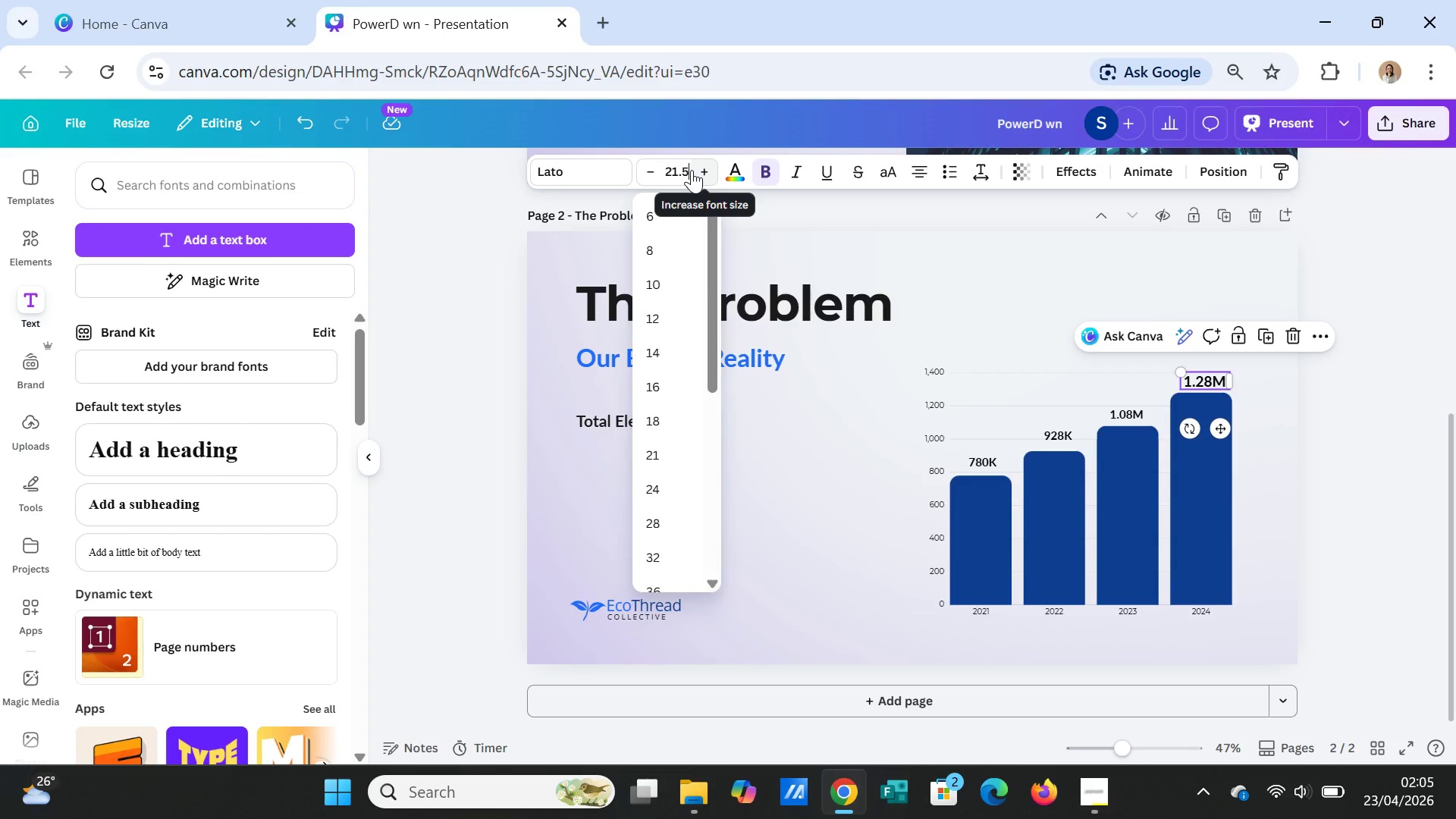 
key(Enter)
 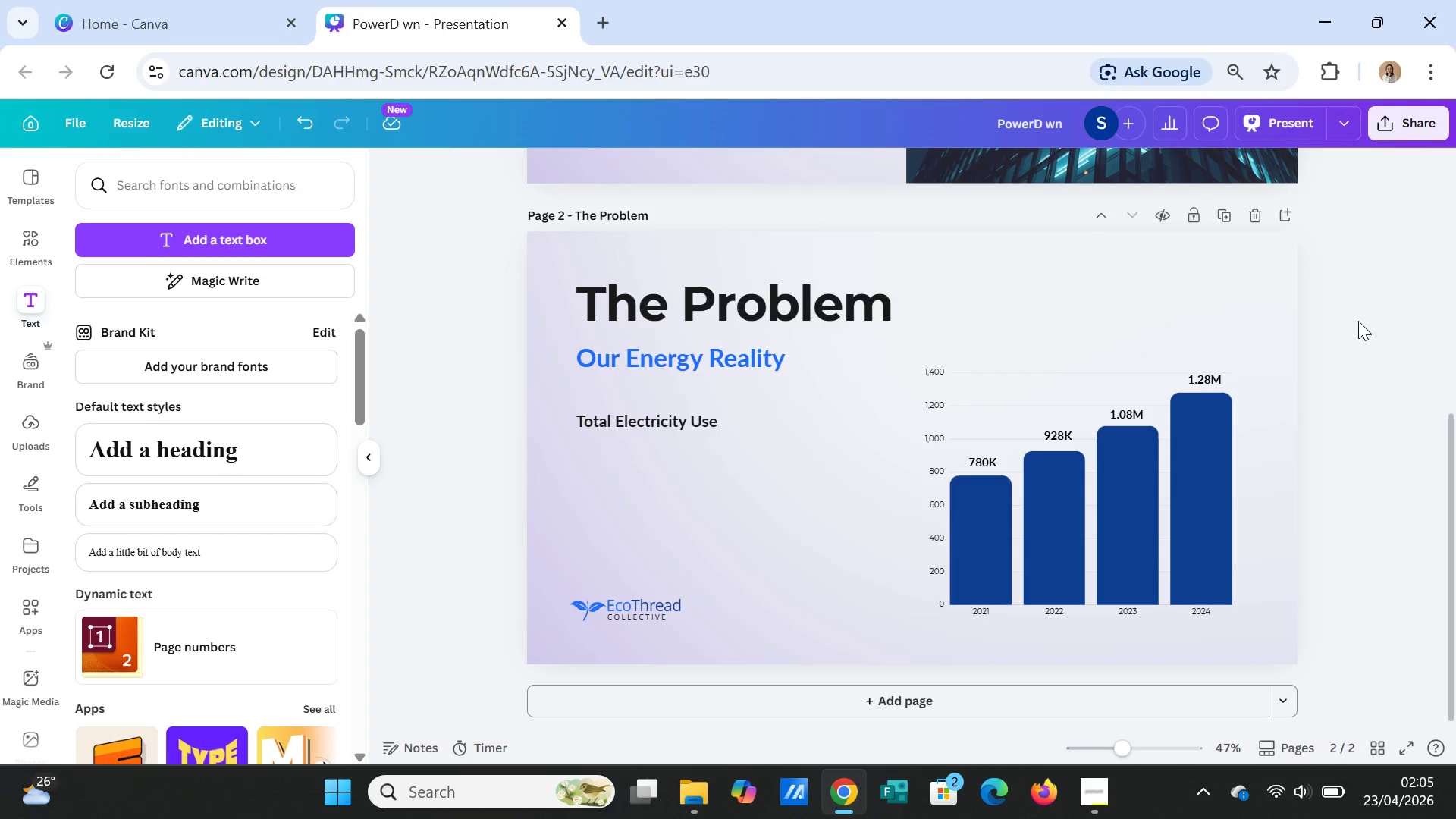 
wait(5.12)
 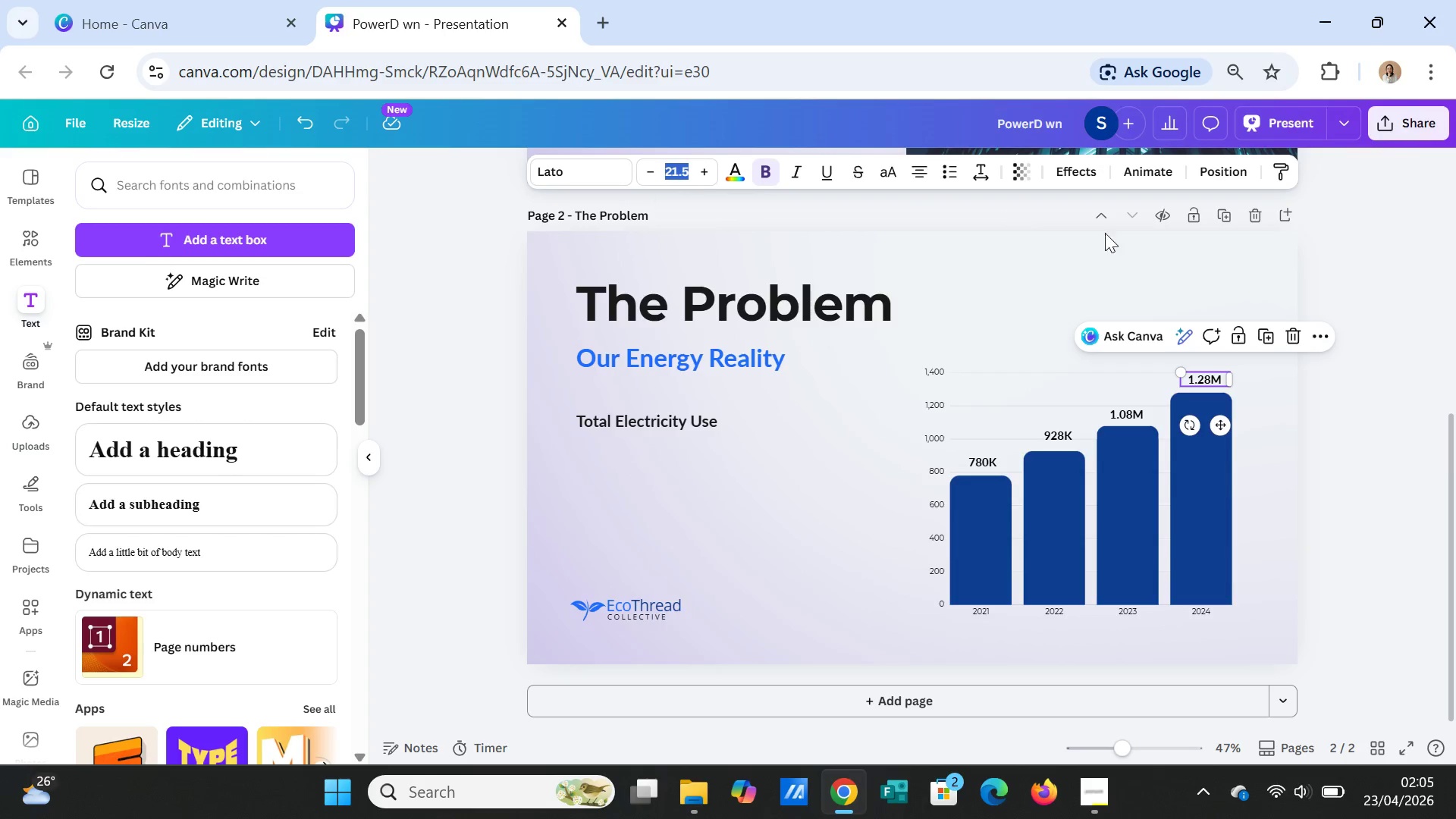 
left_click([1064, 436])
 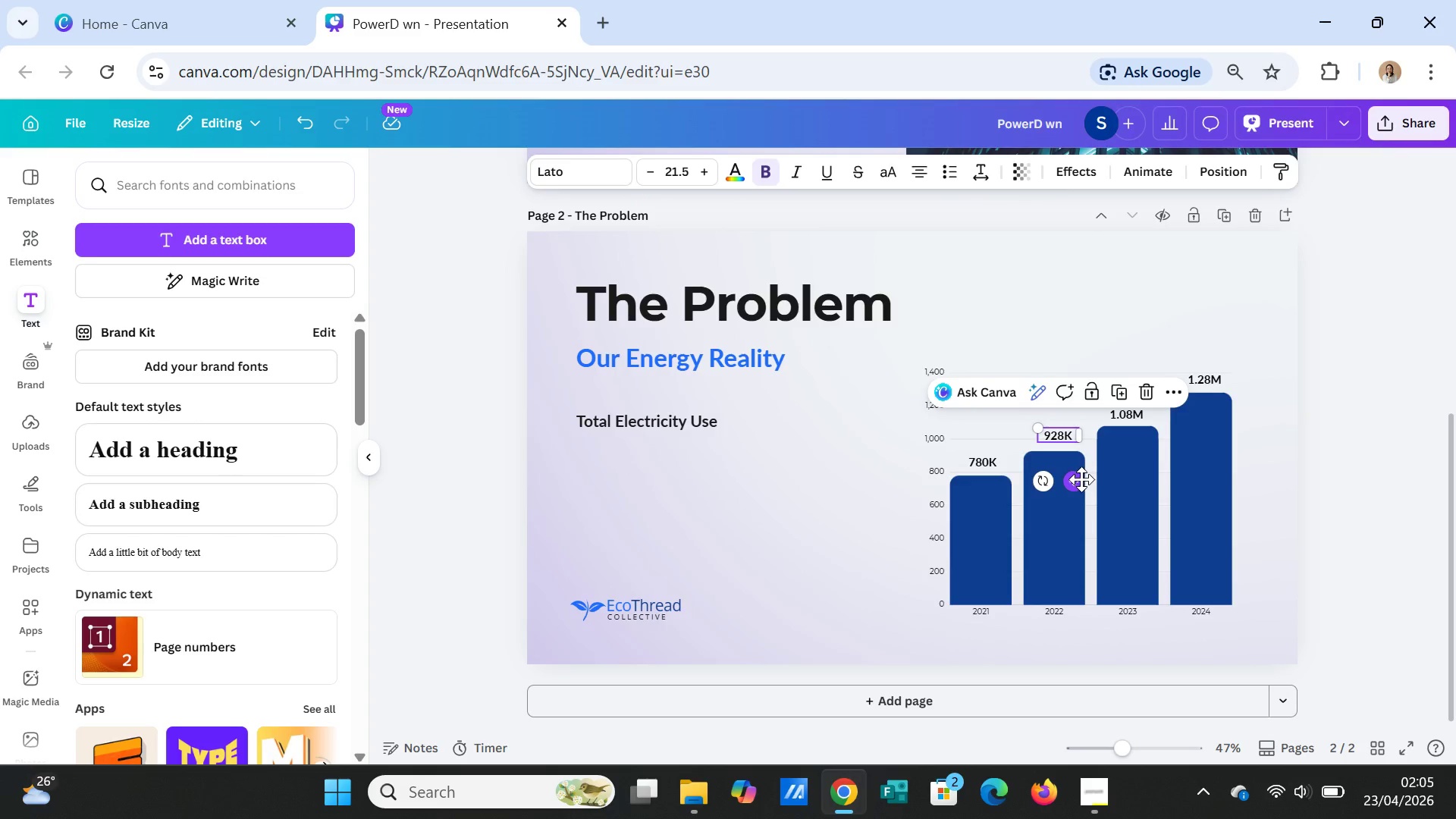 
left_click_drag(start_coordinate=[1080, 480], to_coordinate=[1075, 484])
 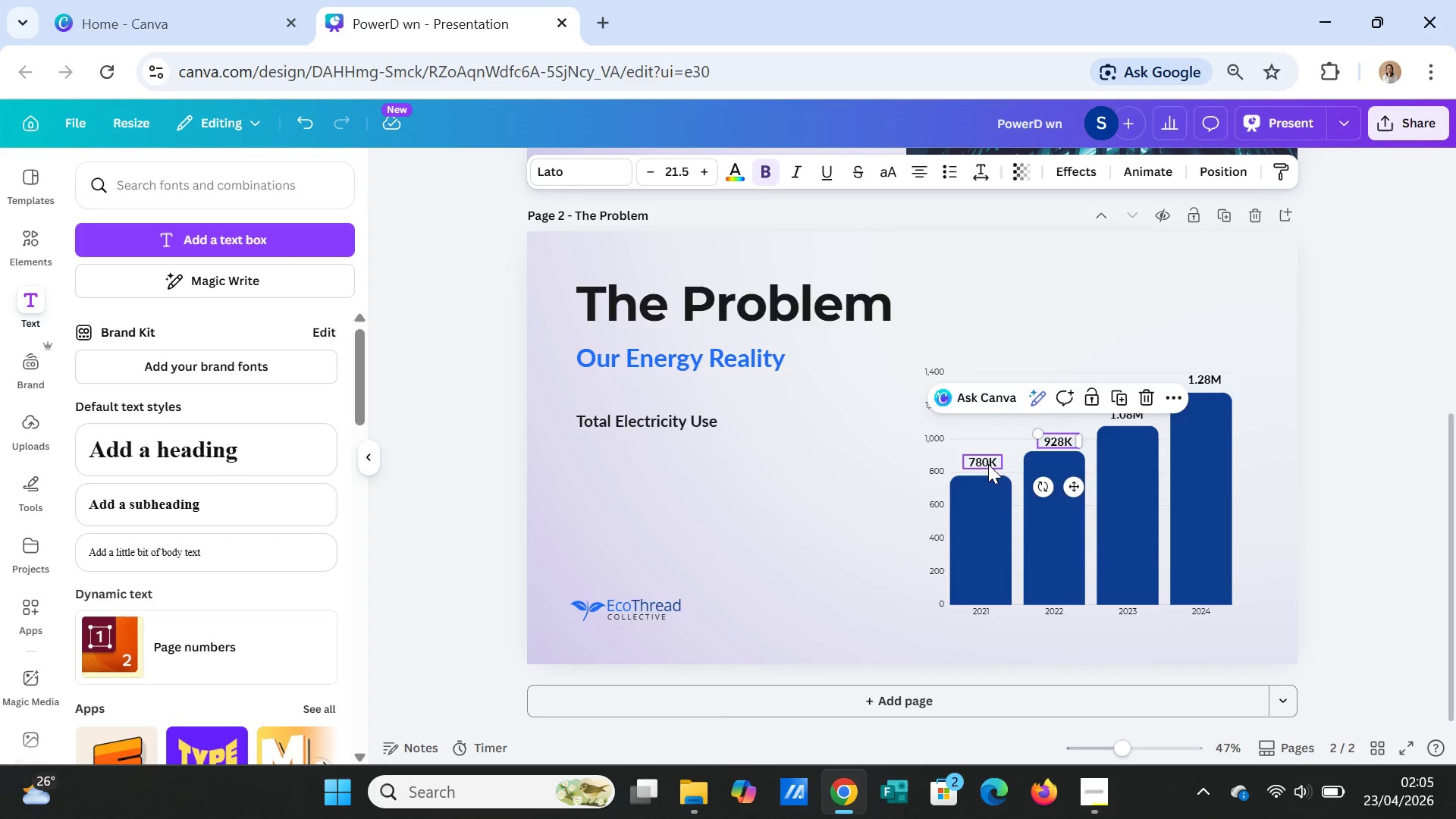 
left_click([988, 463])
 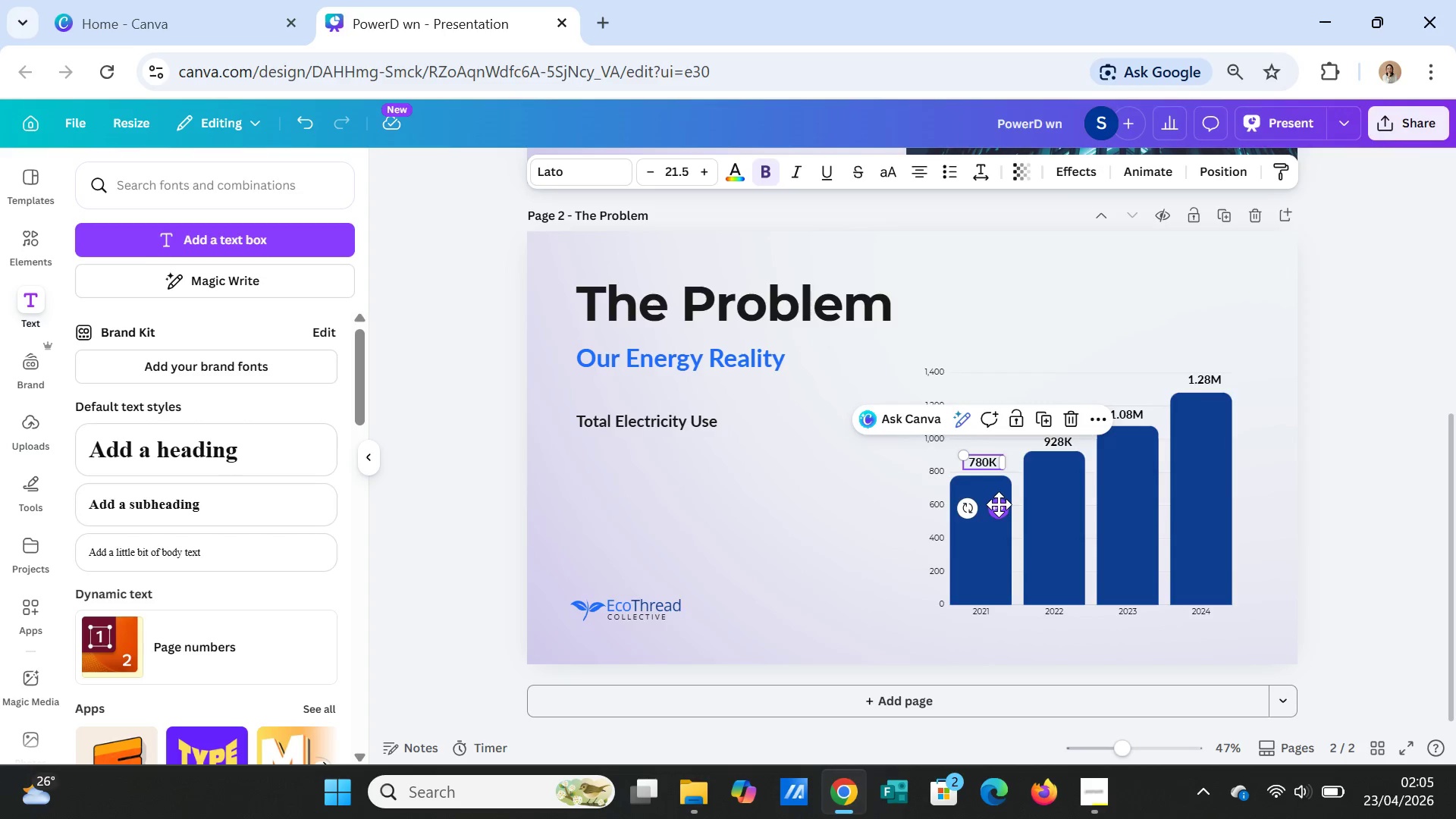 
left_click_drag(start_coordinate=[999, 504], to_coordinate=[999, 508])
 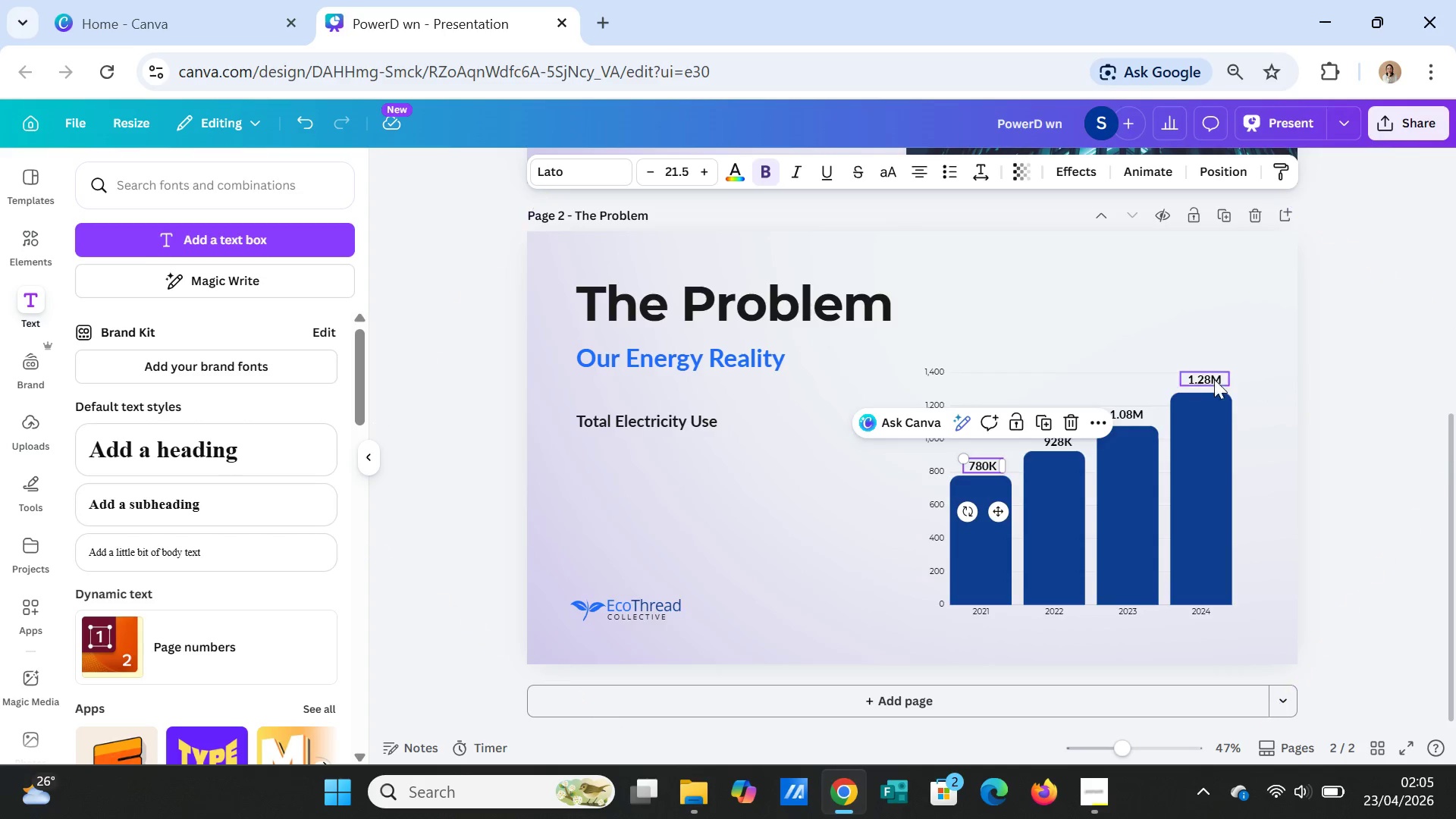 
left_click([1212, 378])
 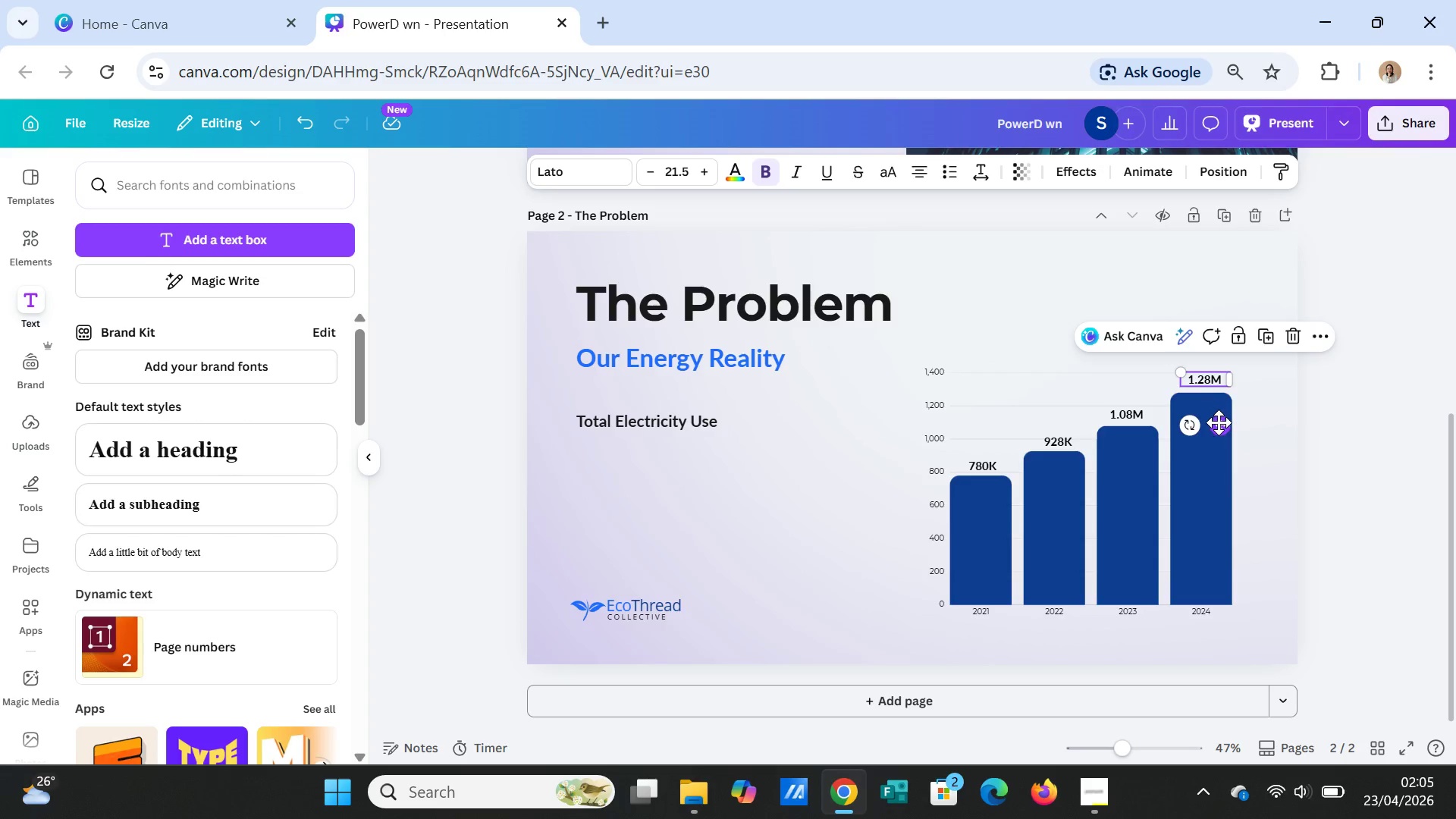 
left_click_drag(start_coordinate=[1219, 422], to_coordinate=[1216, 429])
 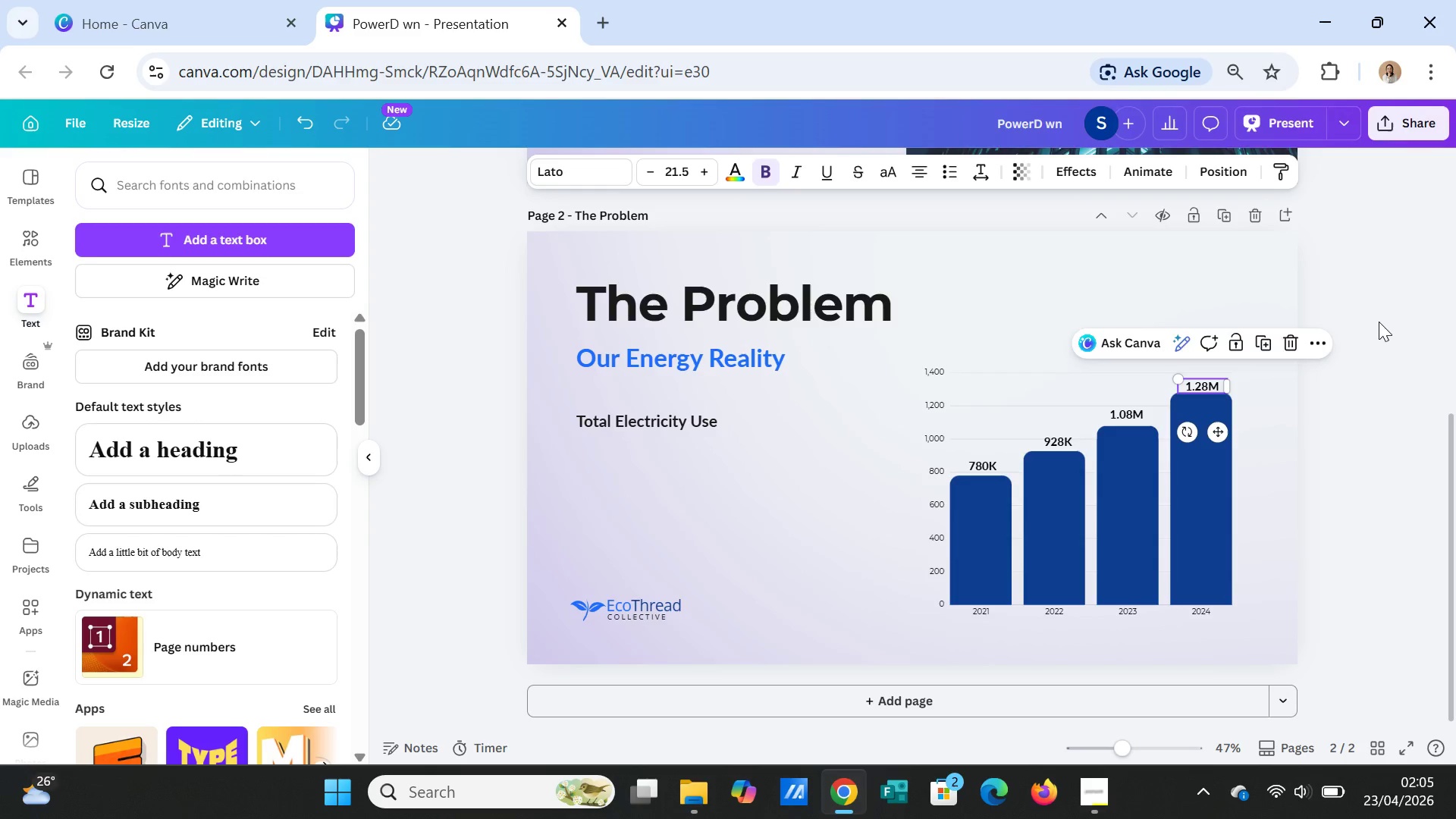 
left_click([1379, 319])
 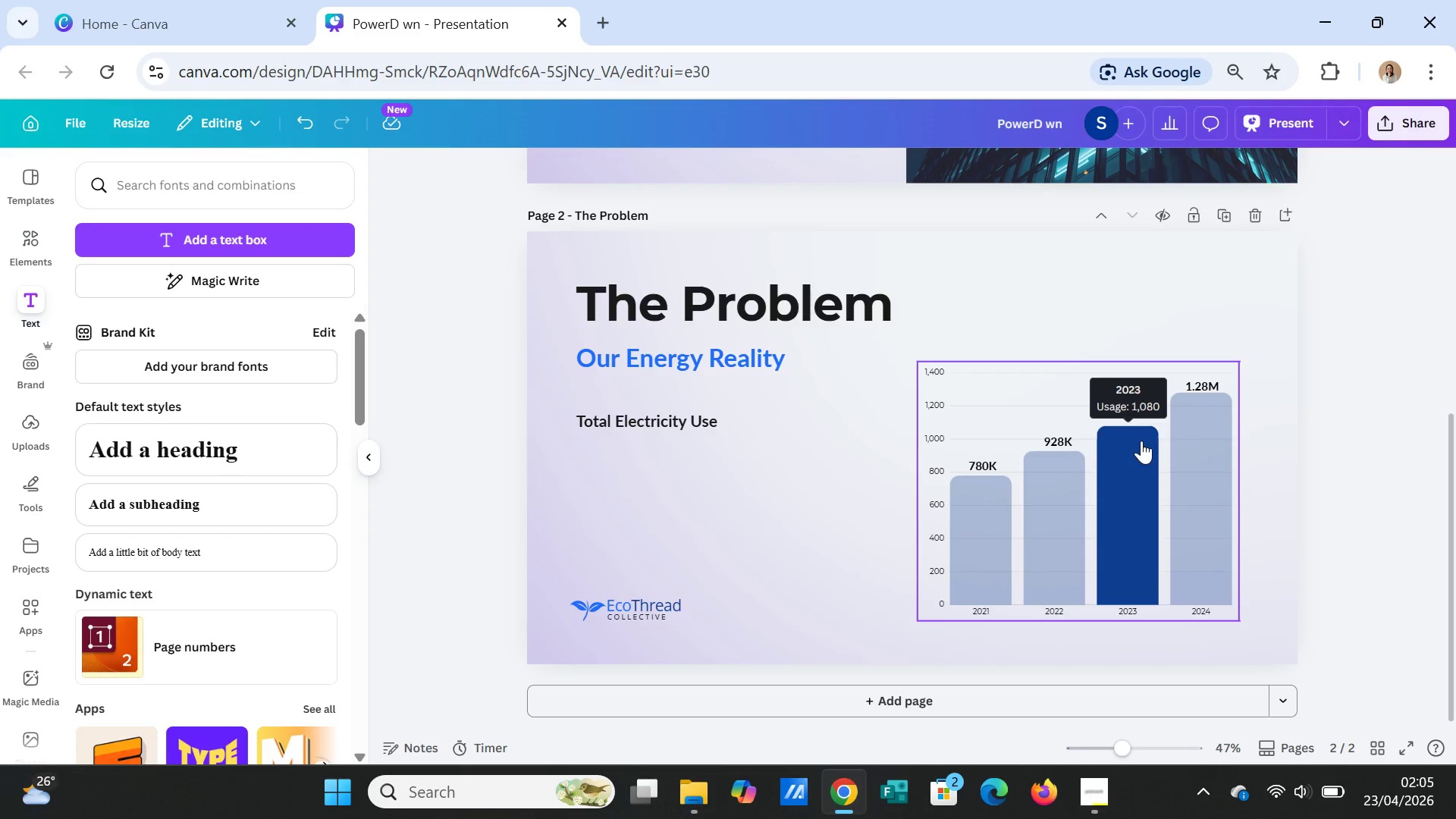 
left_click([1140, 410])
 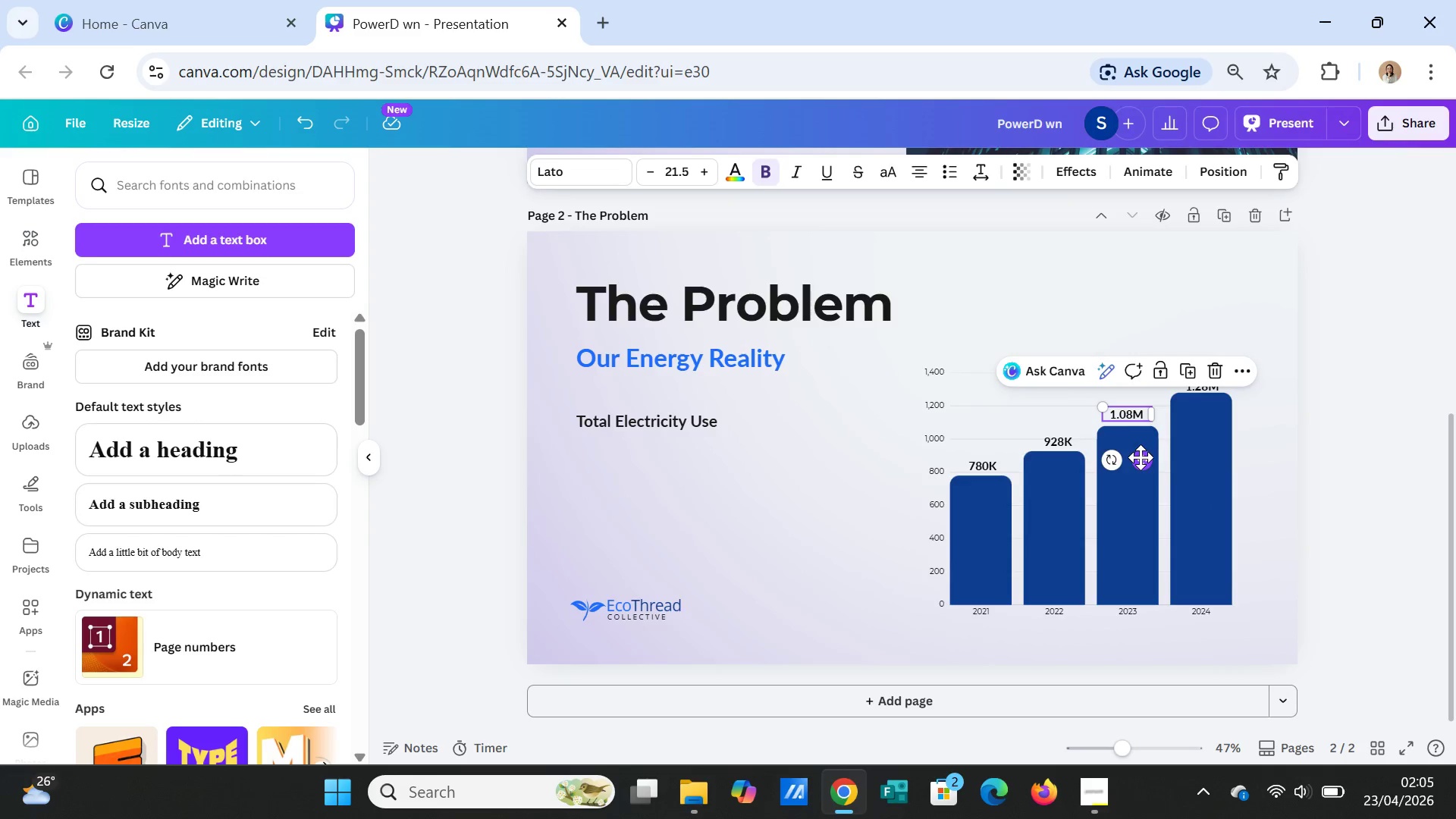 
left_click_drag(start_coordinate=[1141, 458], to_coordinate=[1141, 463])
 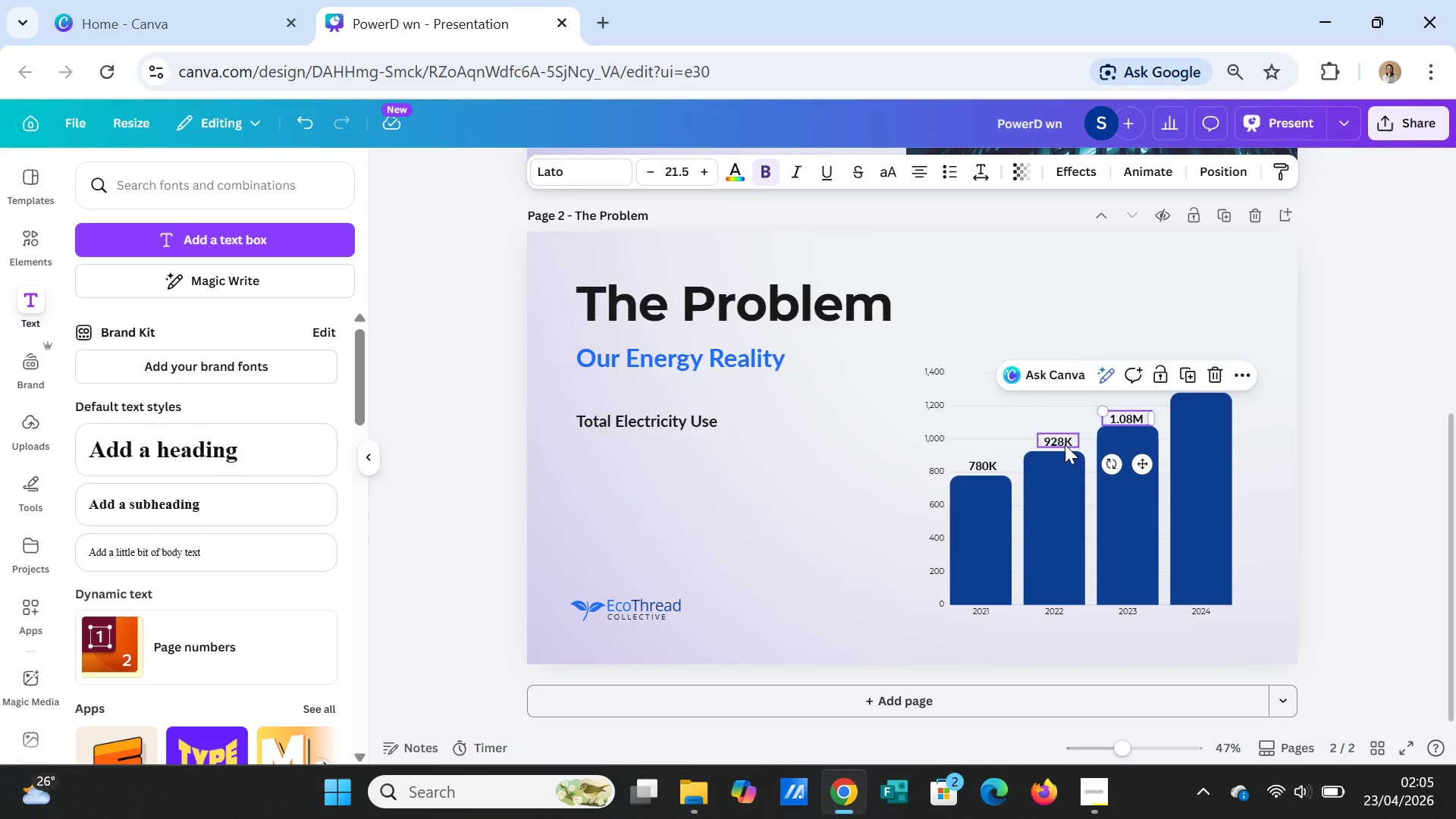 
left_click([1064, 441])
 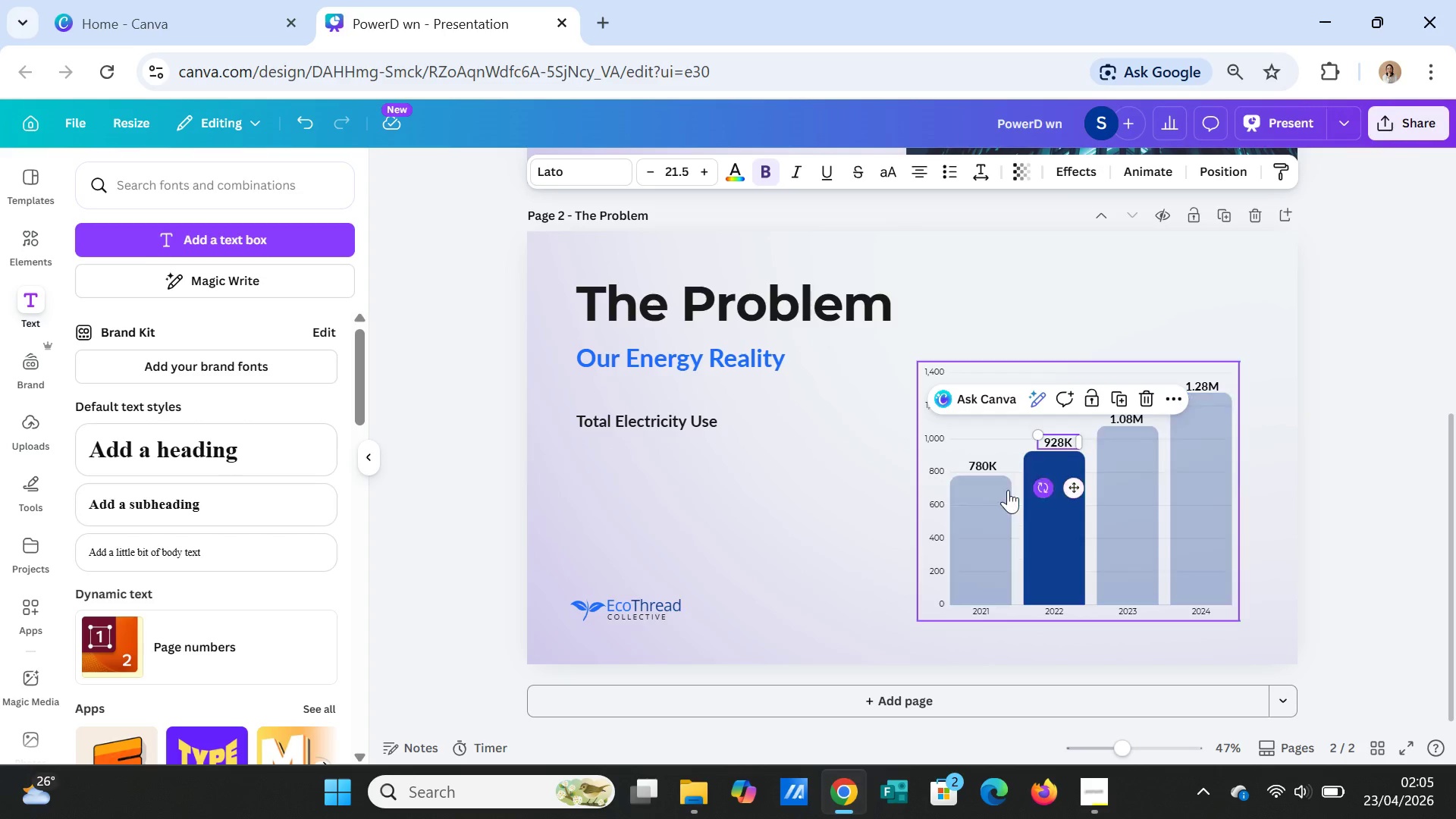 
left_click([1424, 325])
 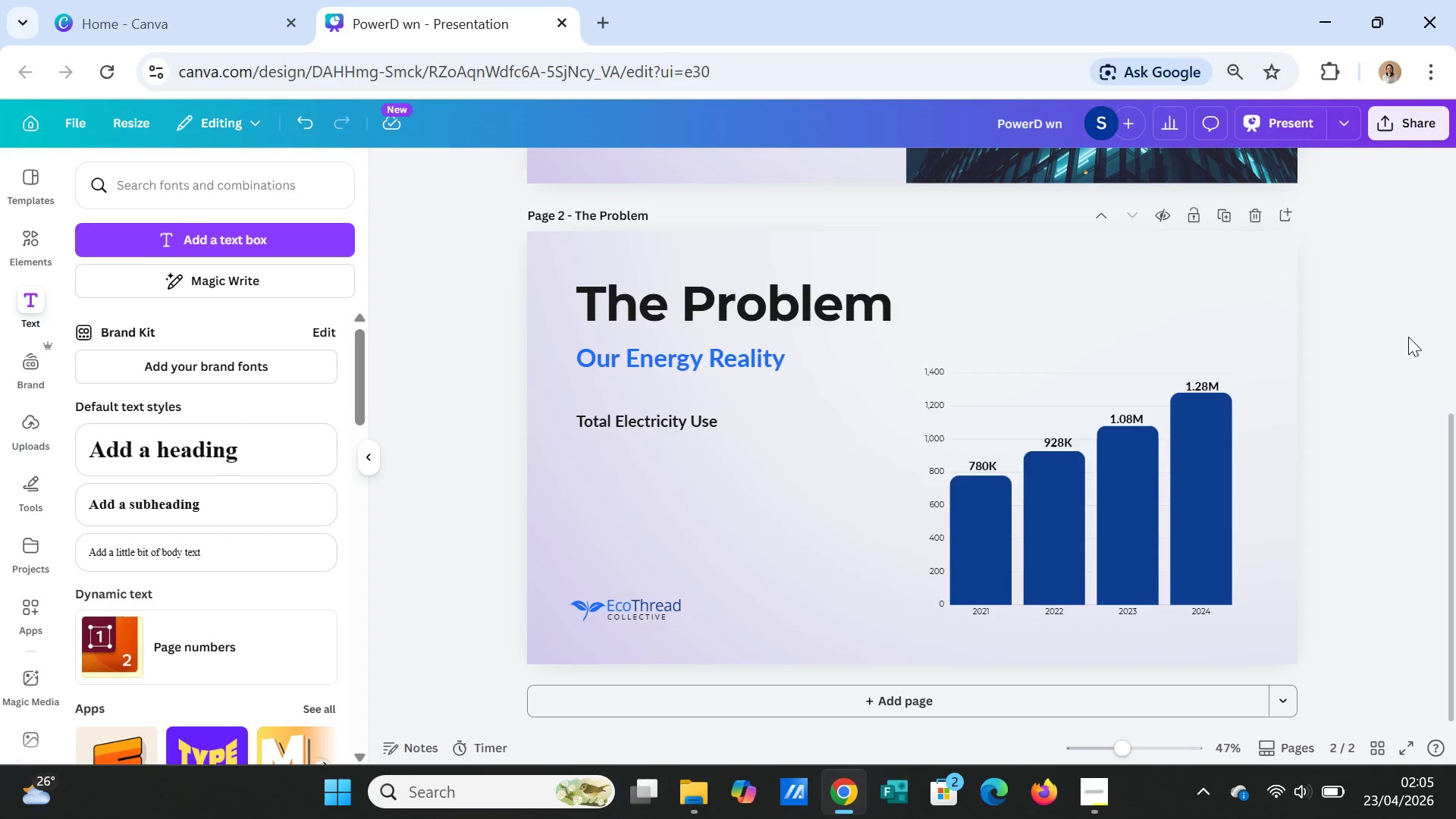 
left_click([1208, 383])
 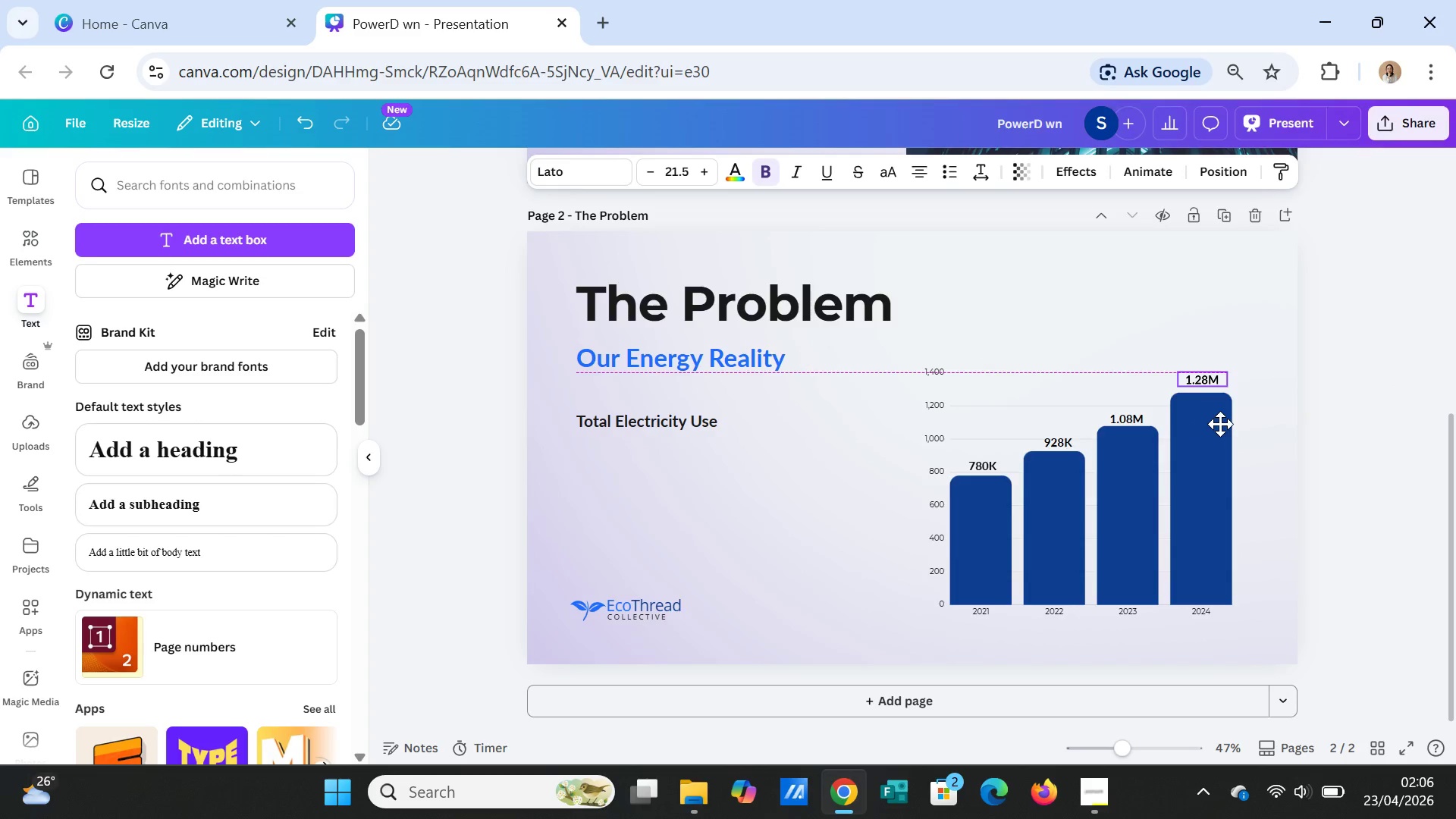 
left_click([1131, 419])
 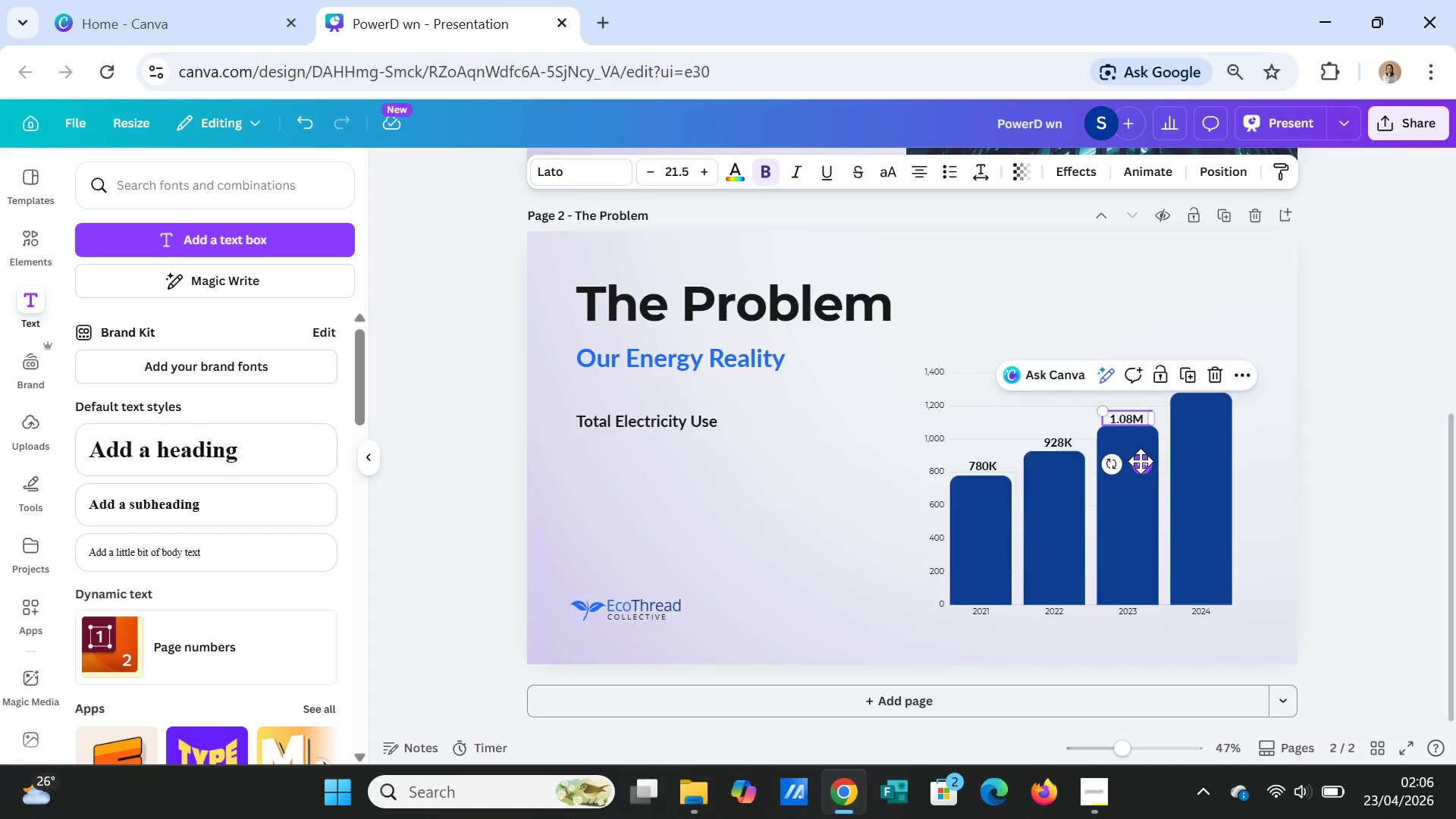 
left_click_drag(start_coordinate=[1141, 461], to_coordinate=[1142, 457])
 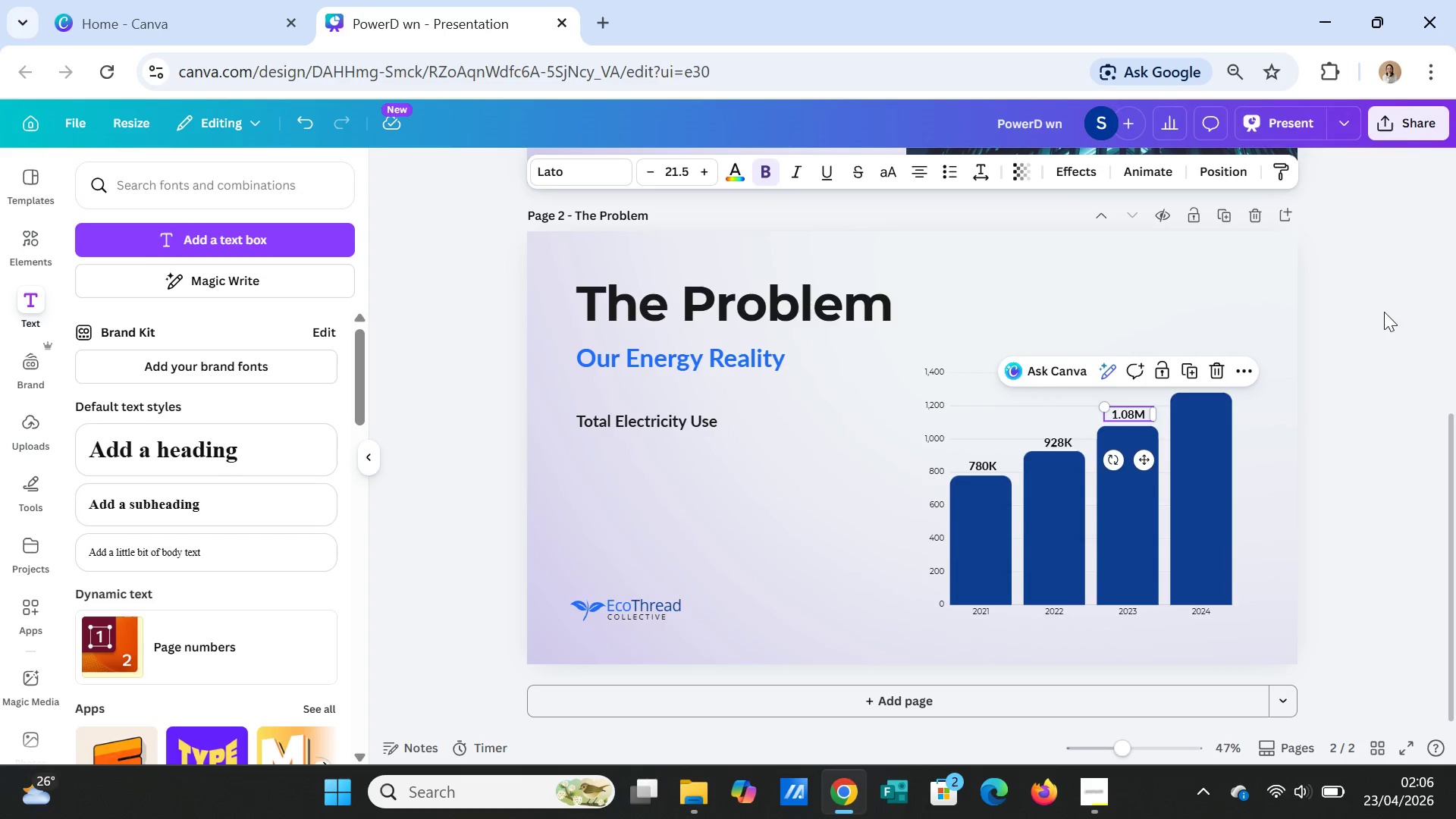 
left_click([1407, 271])
 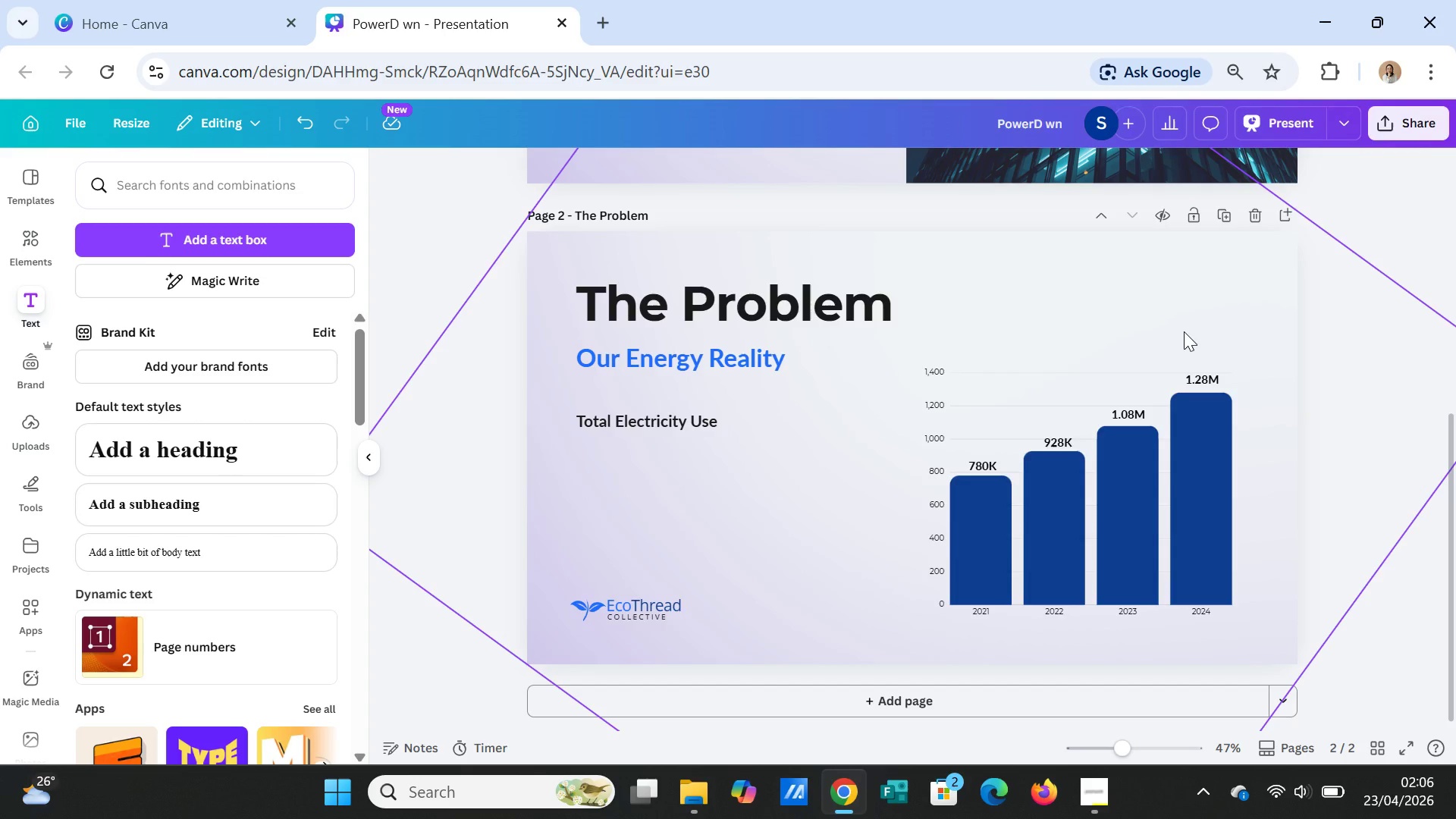 
wait(5.81)
 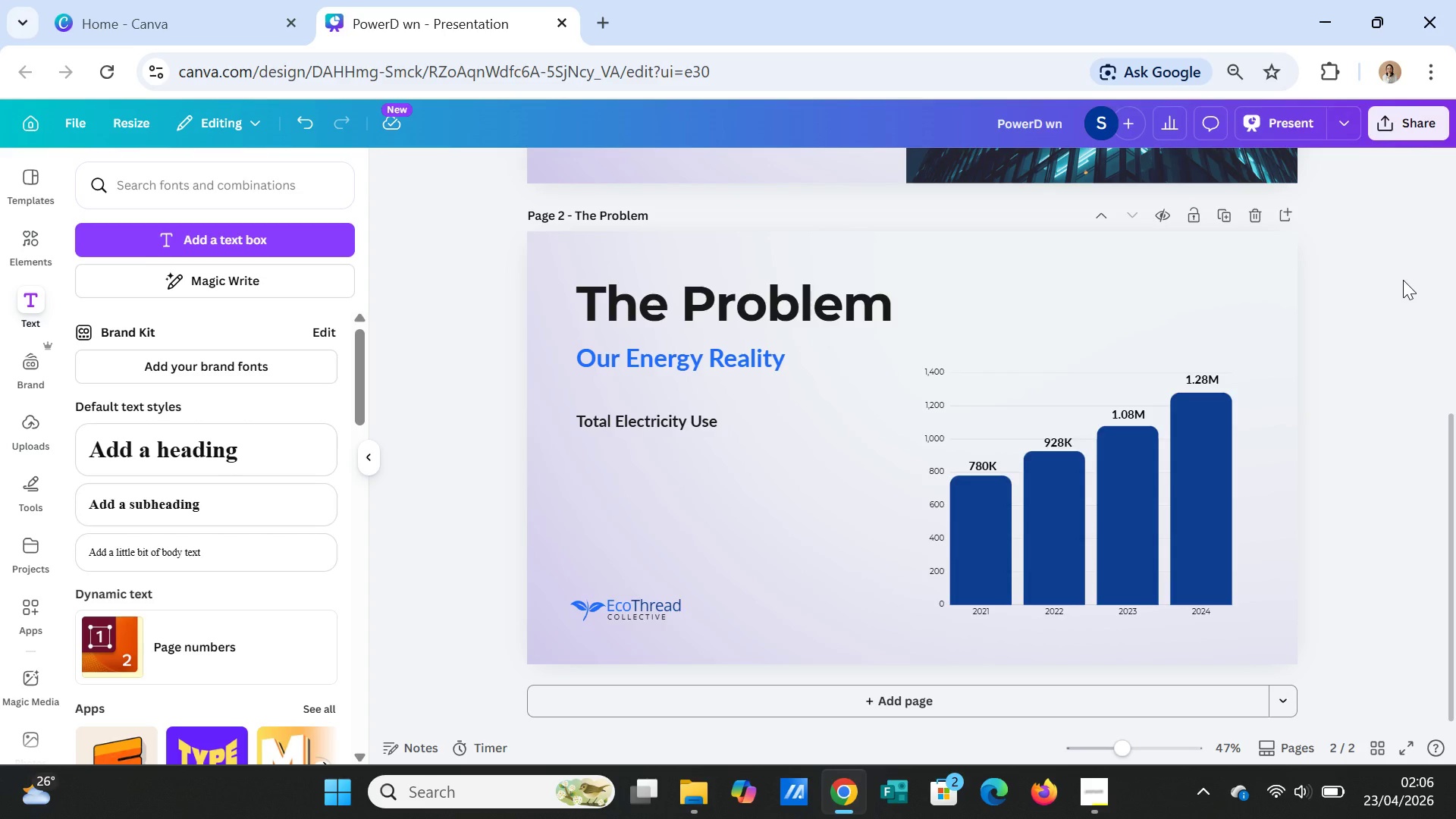 
left_click([764, 312])
 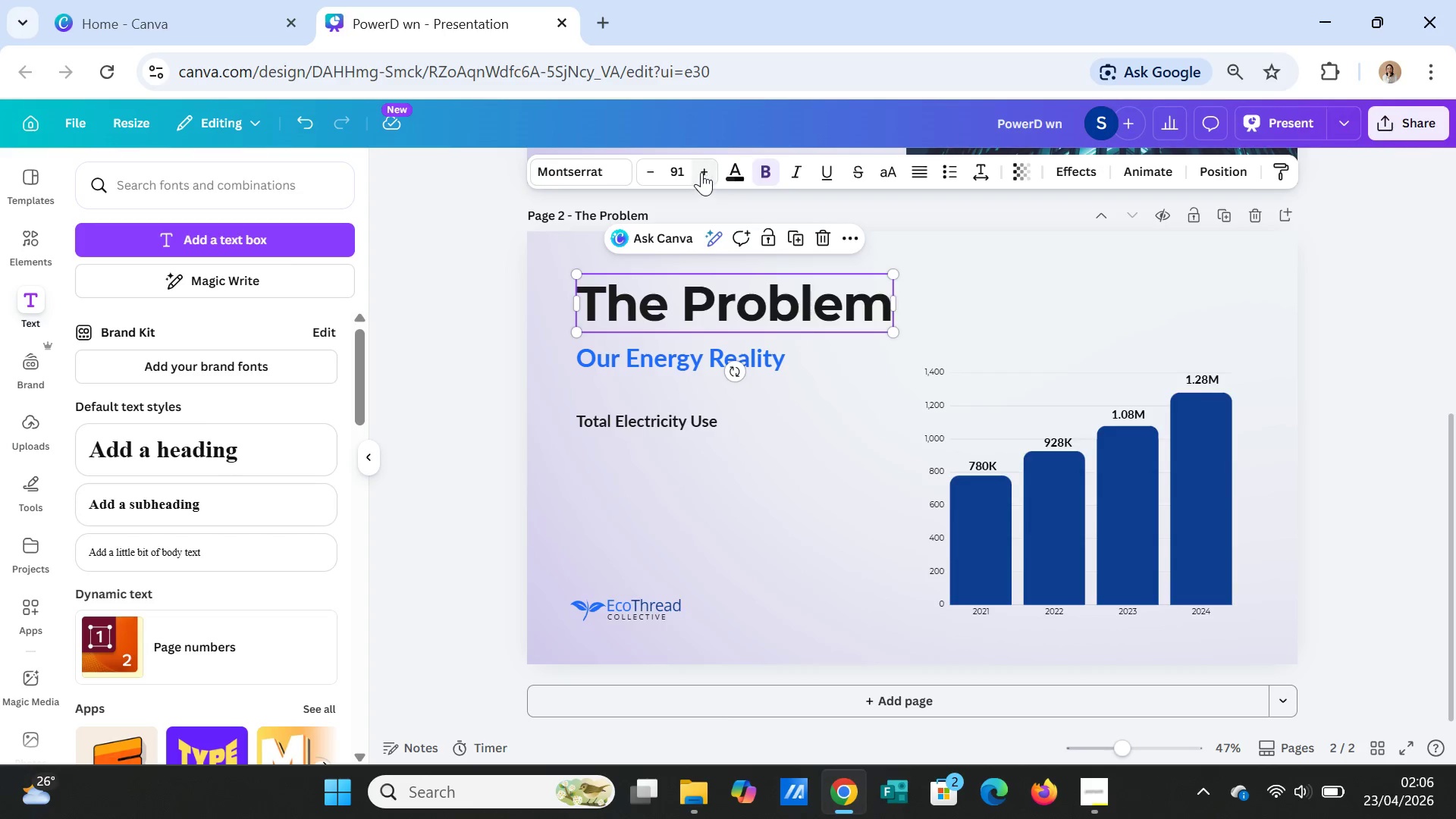 
double_click([707, 170])
 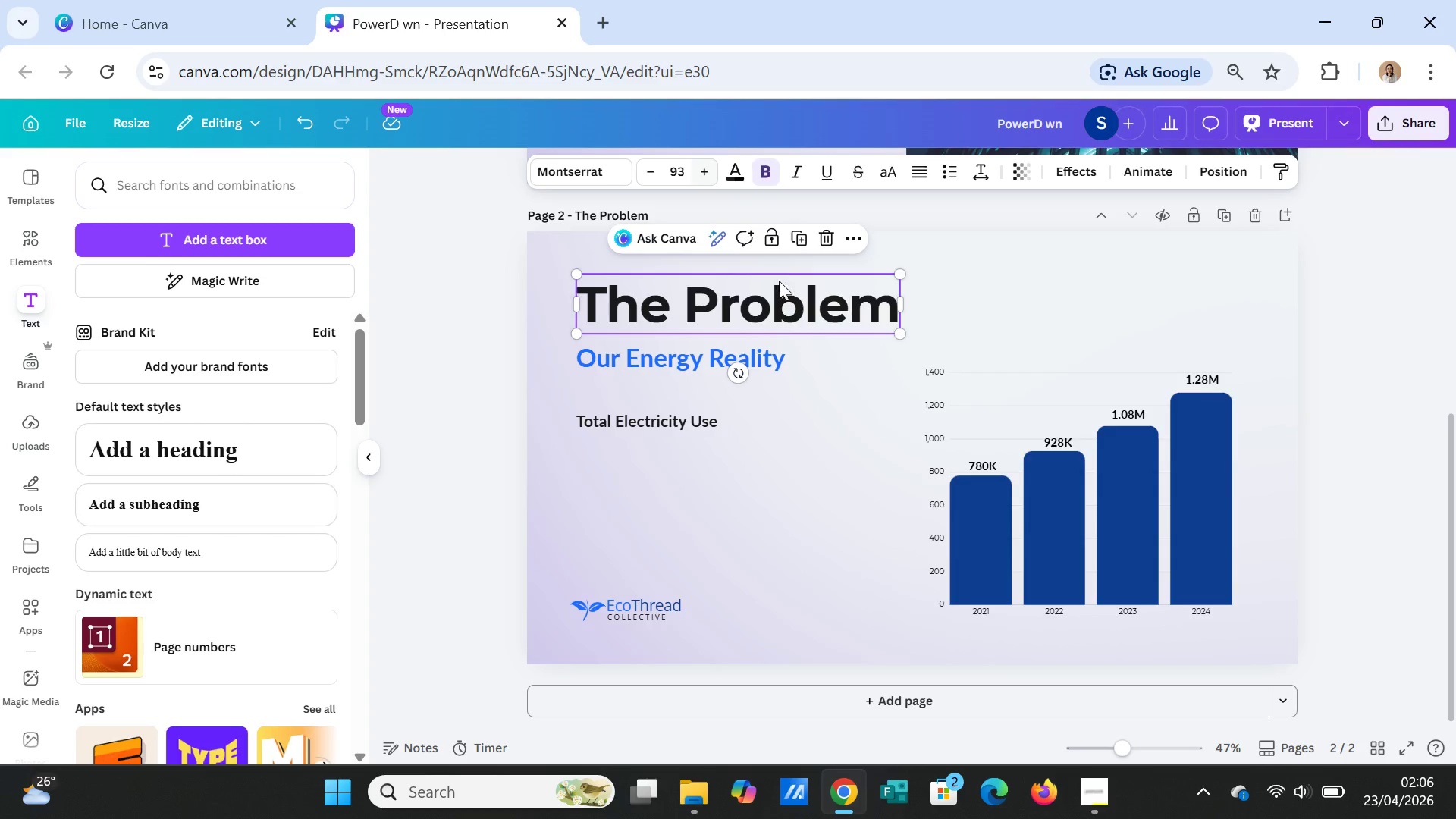 
scroll: coordinate [783, 292], scroll_direction: up, amount: 4.0
 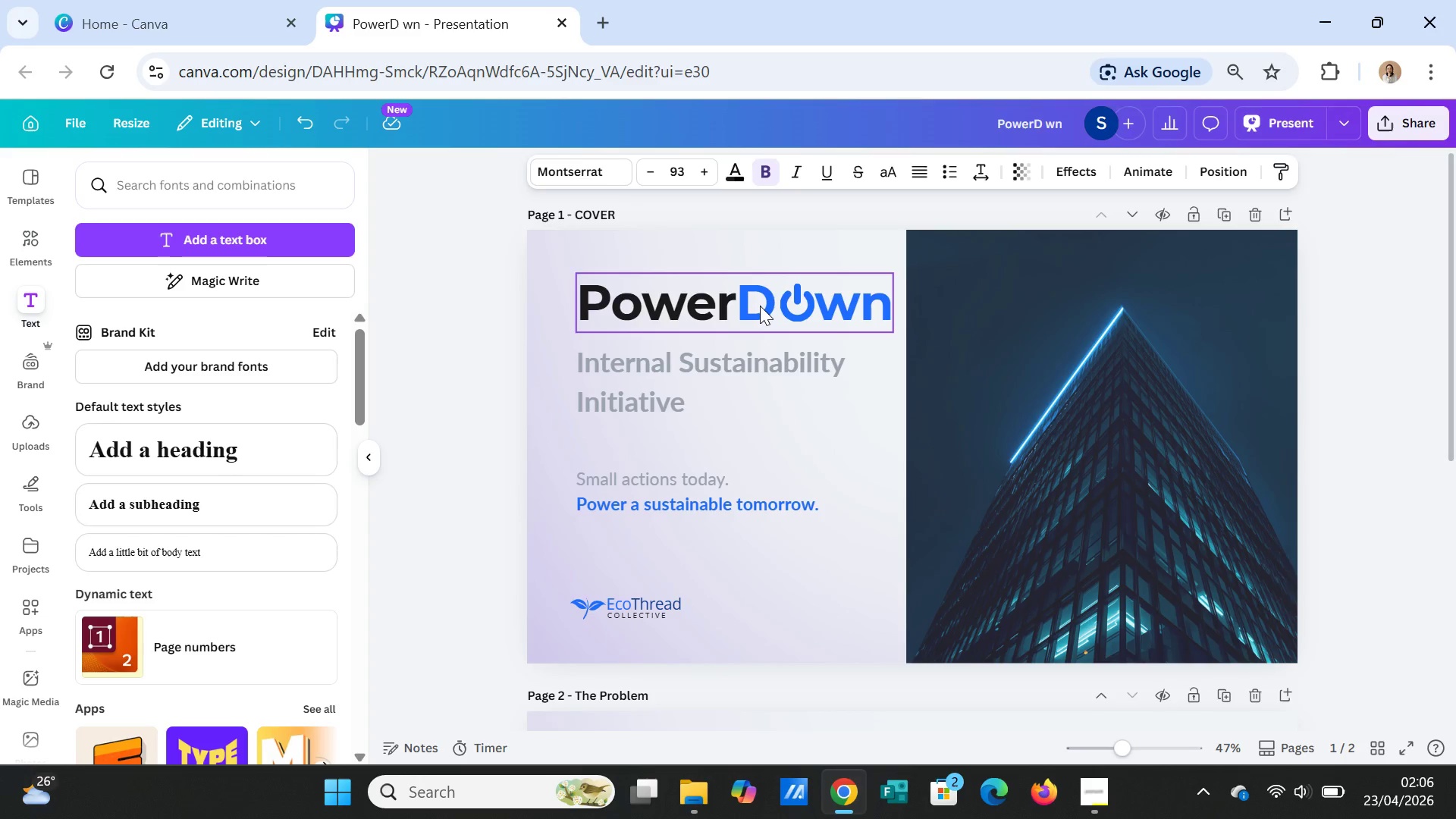 
left_click([760, 306])
 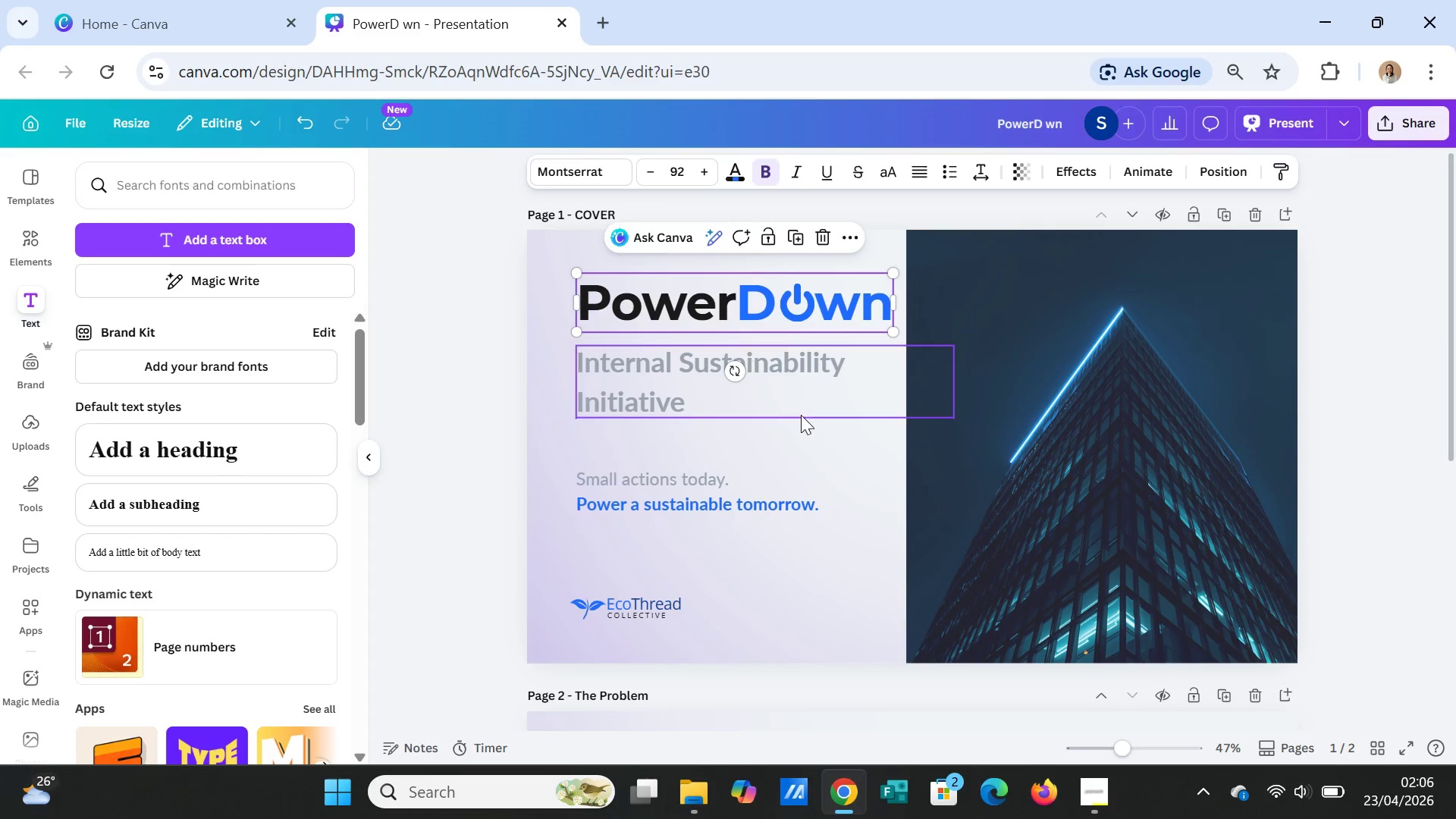 
scroll: coordinate [762, 491], scroll_direction: down, amount: 5.0
 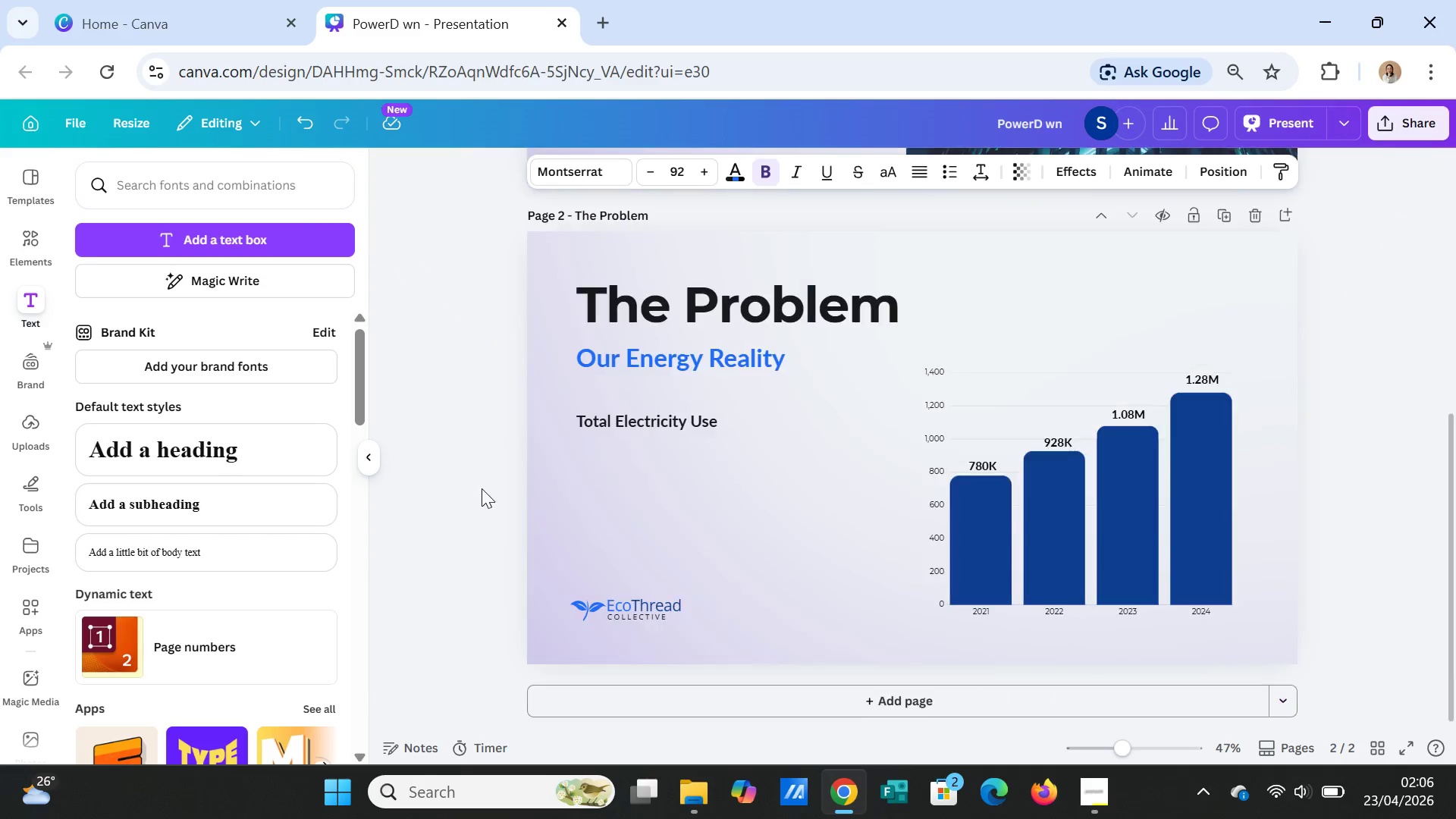 
left_click([427, 494])
 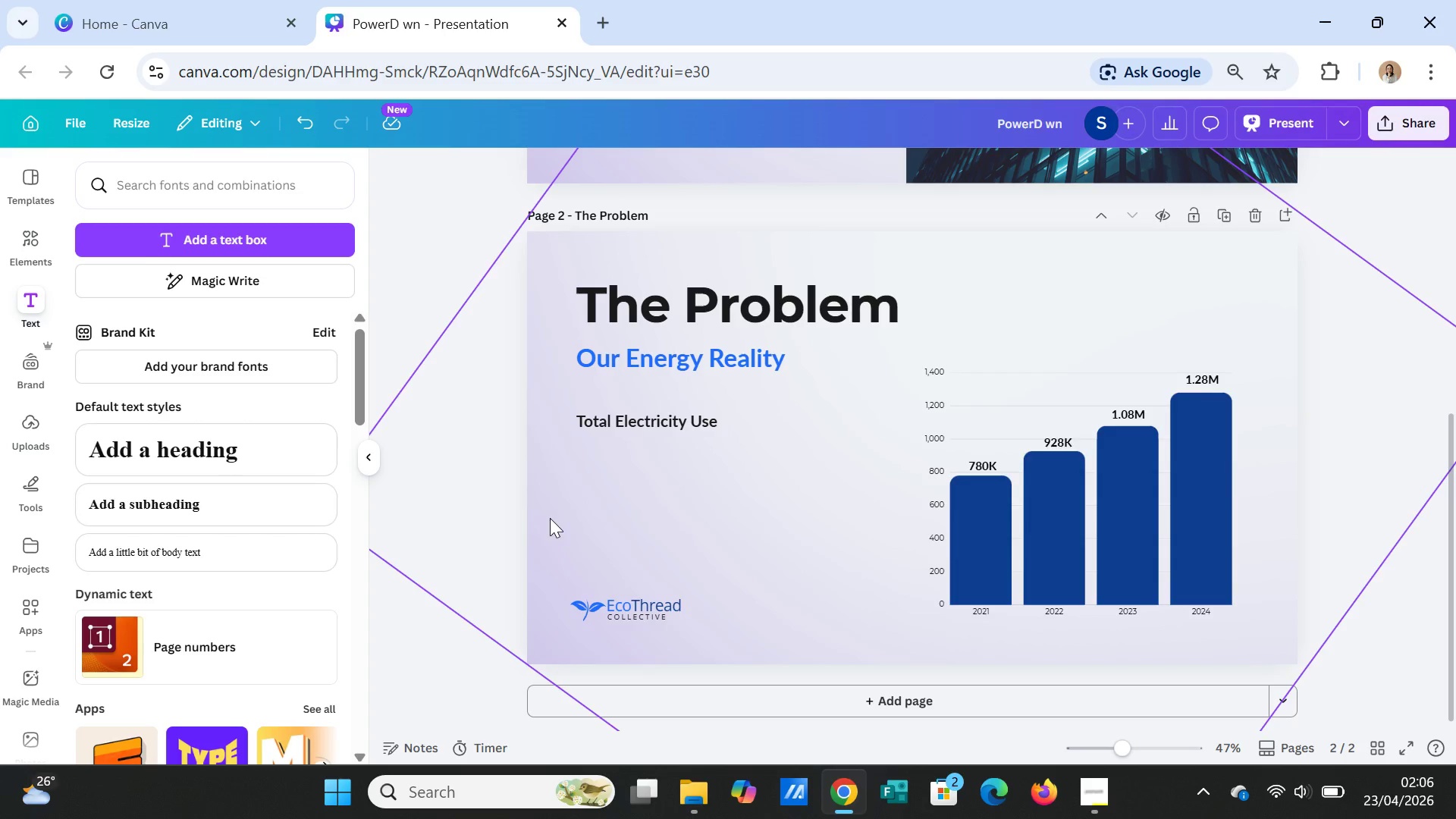 
scroll: coordinate [545, 498], scroll_direction: down, amount: 1.0
 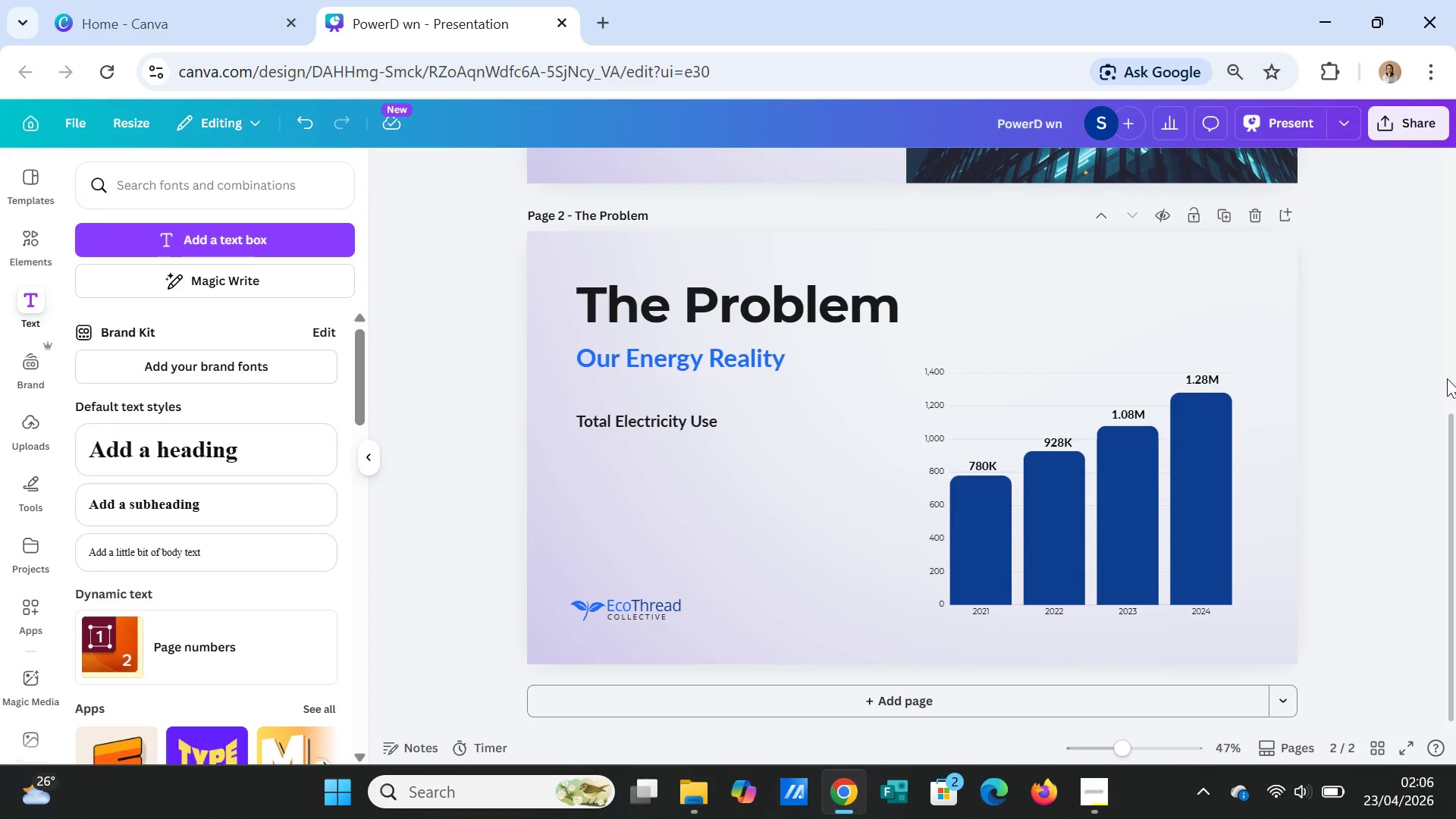 
wait(5.12)
 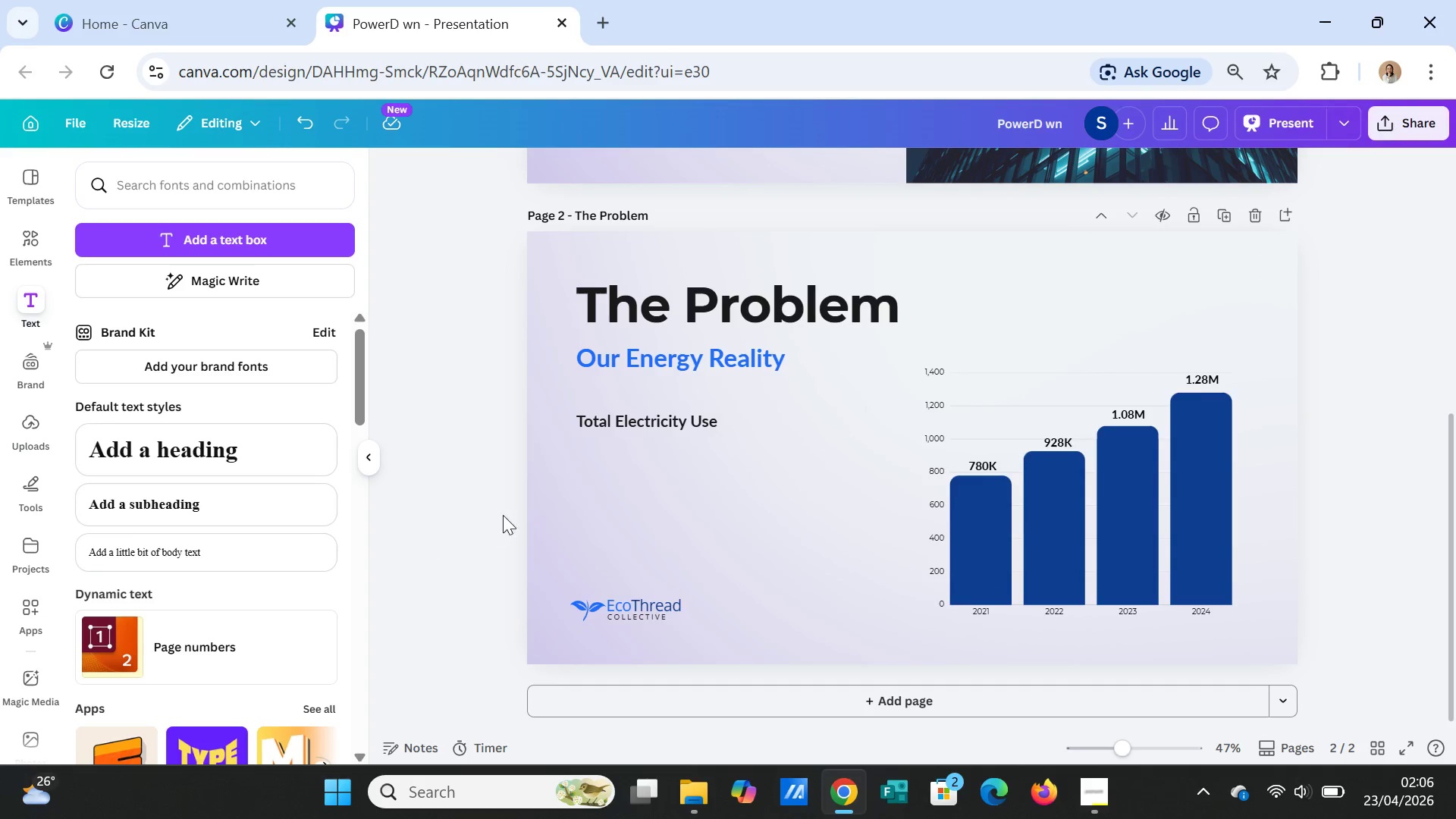 
left_click([733, 367])
 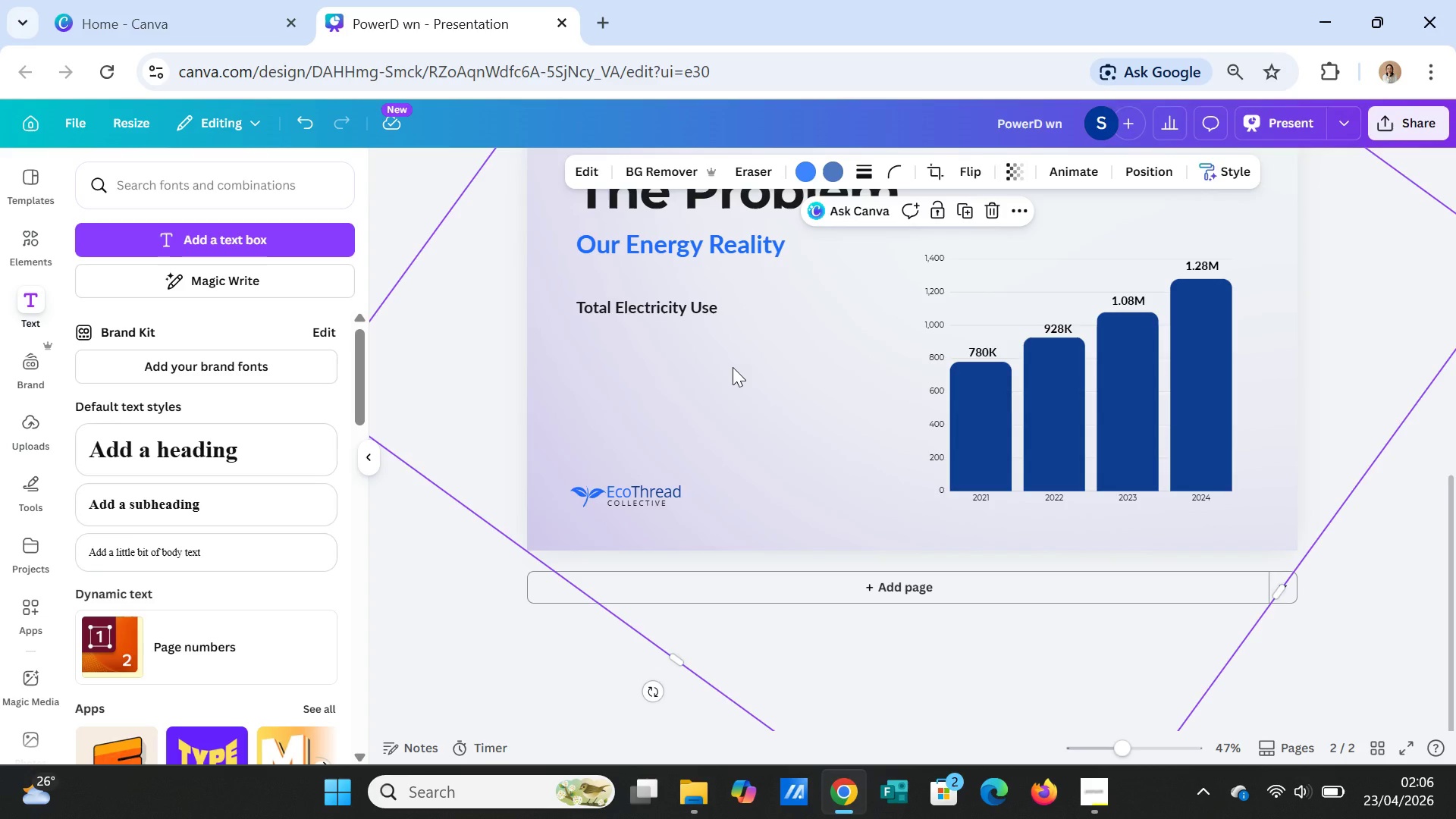 
right_click([733, 367])
 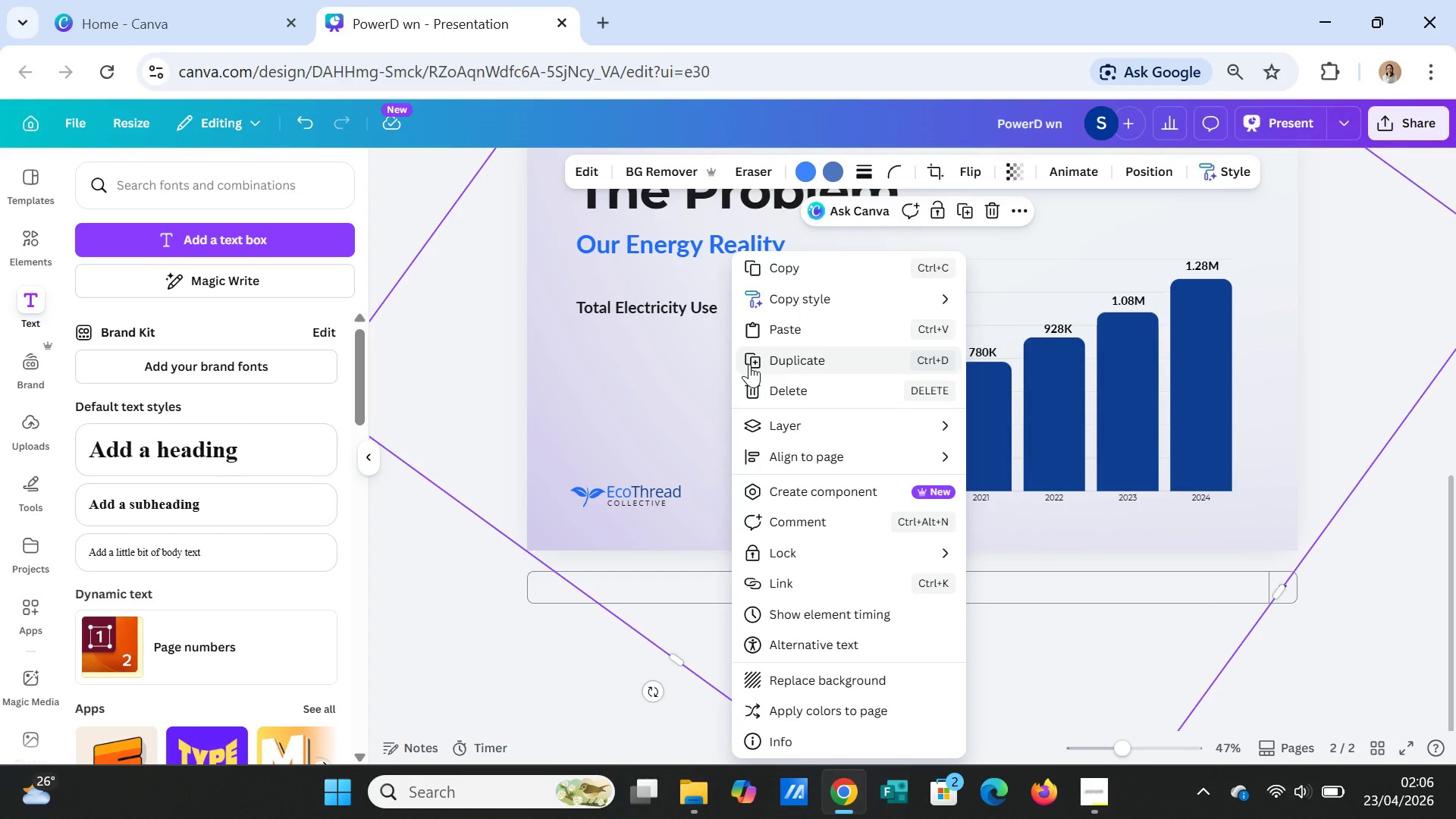 
mouse_move([849, 450])
 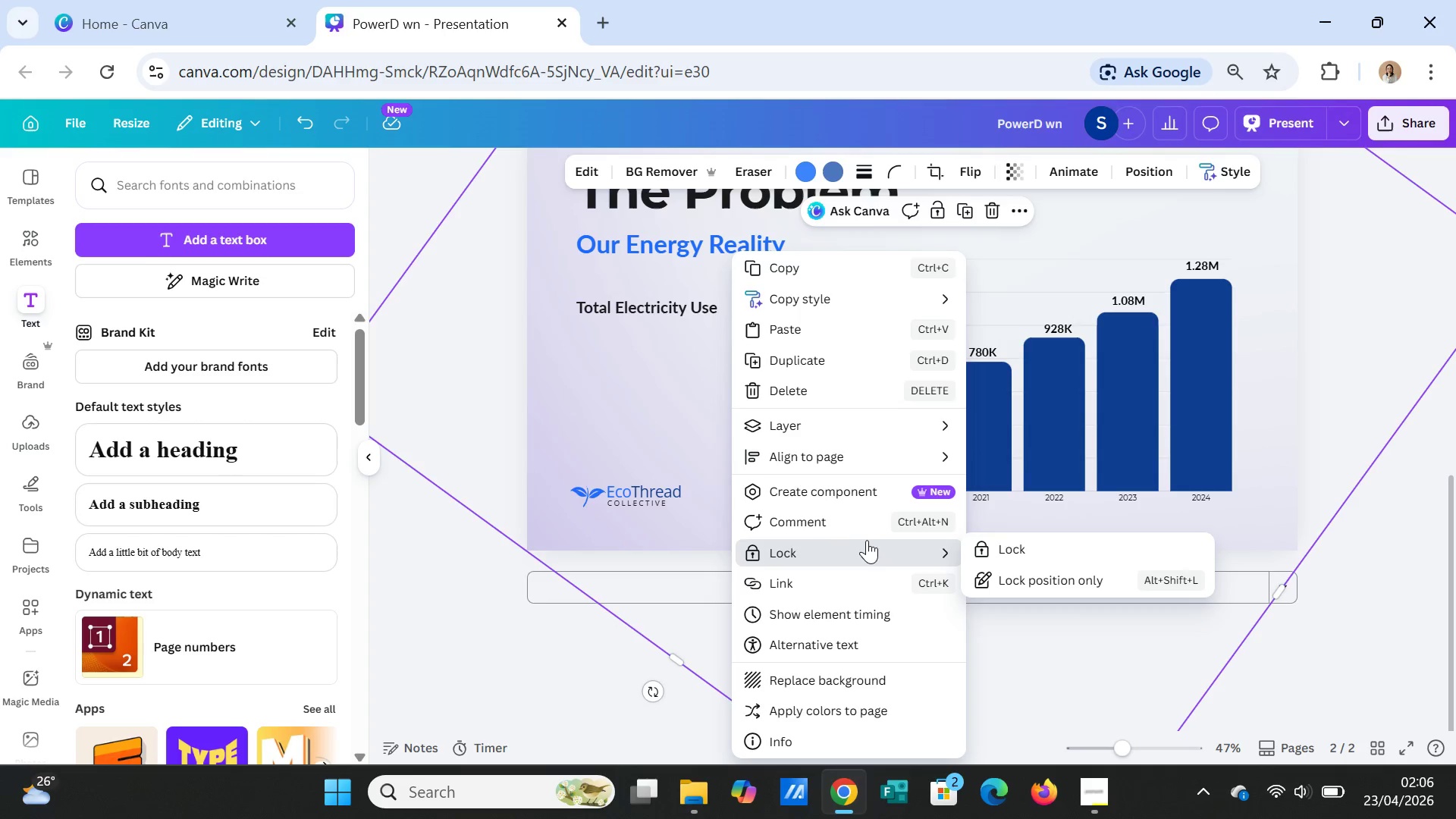 
scroll: coordinate [867, 707], scroll_direction: down, amount: 1.0
 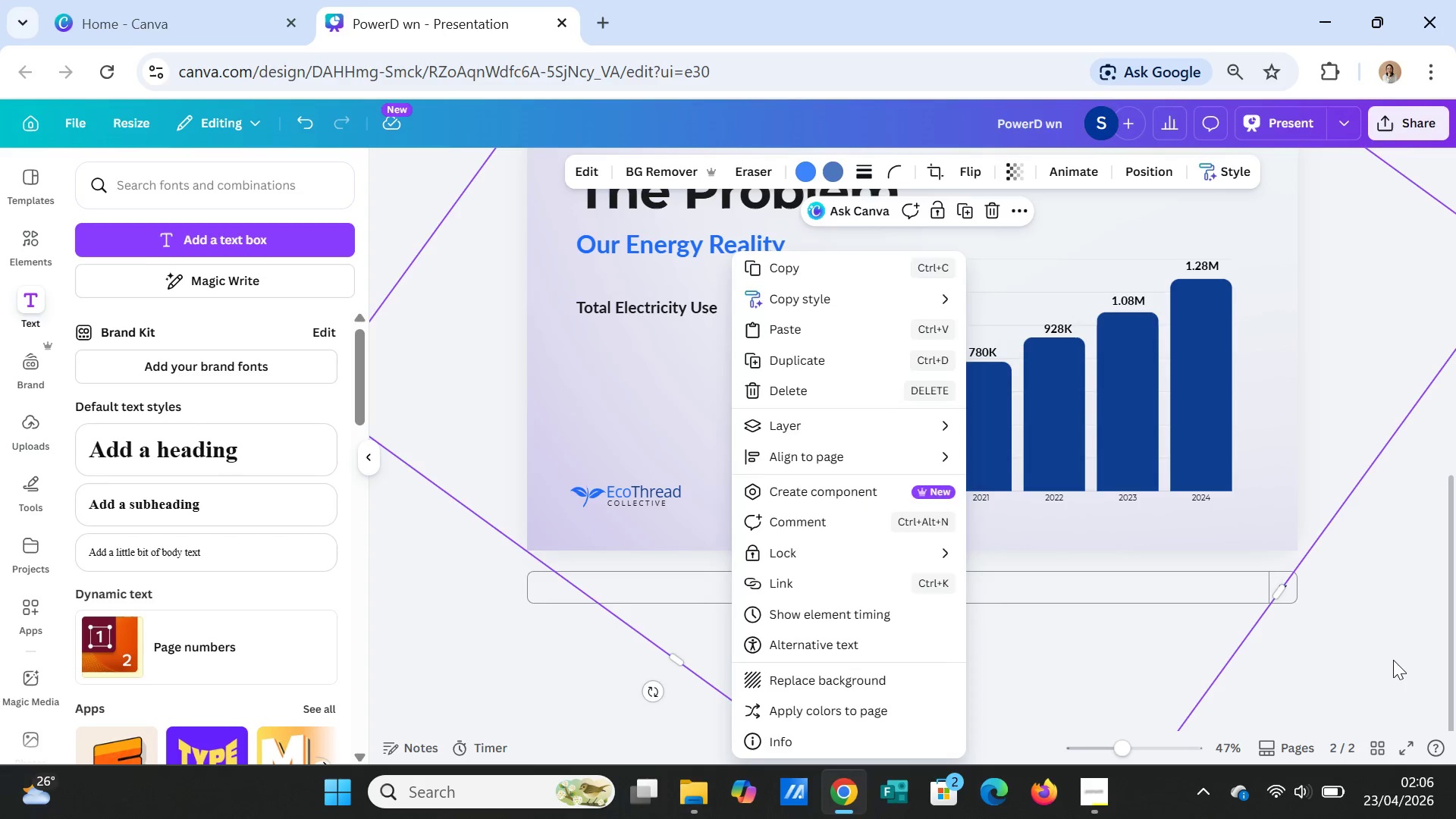 
left_click([1395, 658])
 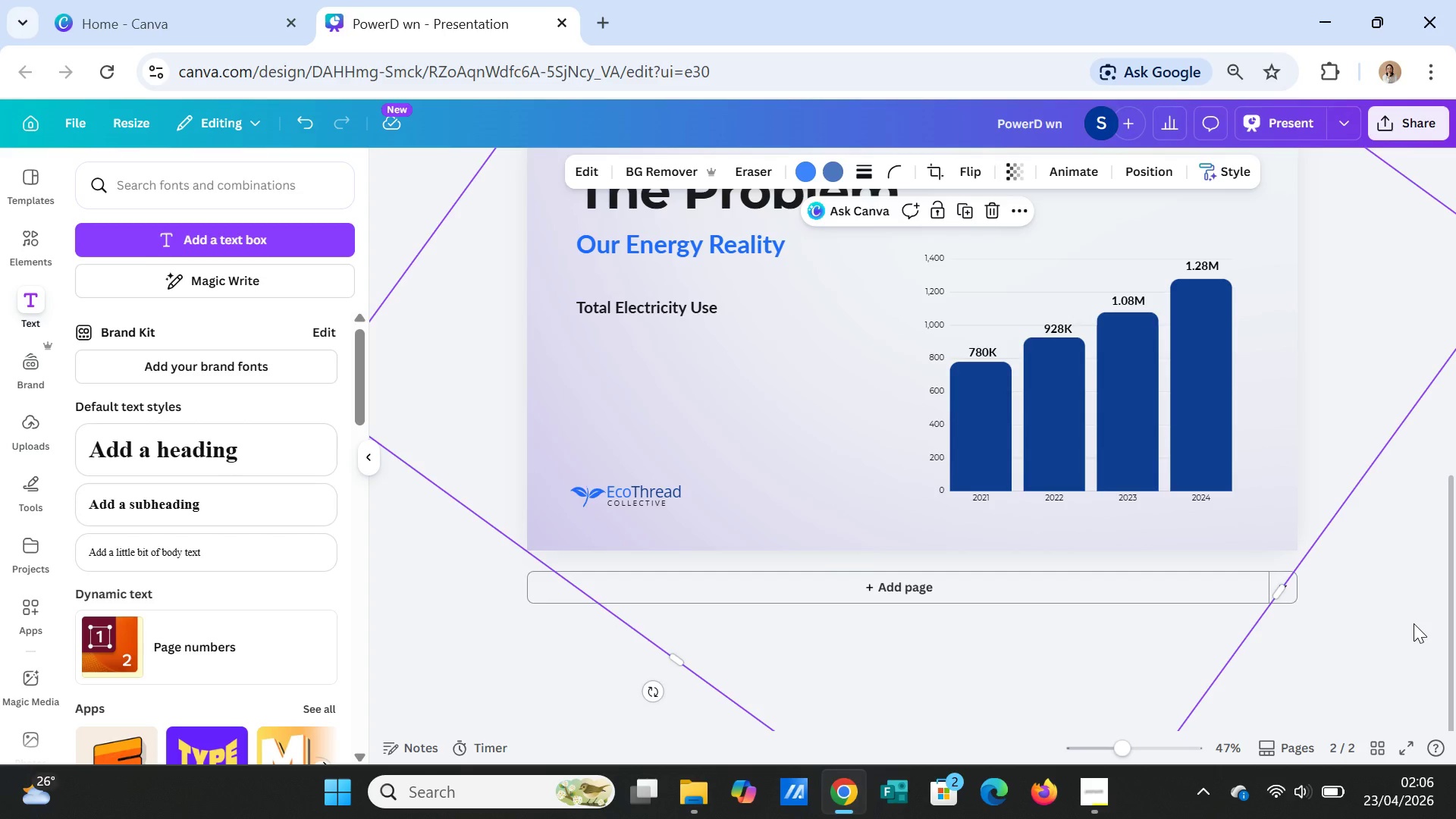 
left_click([1414, 623])
 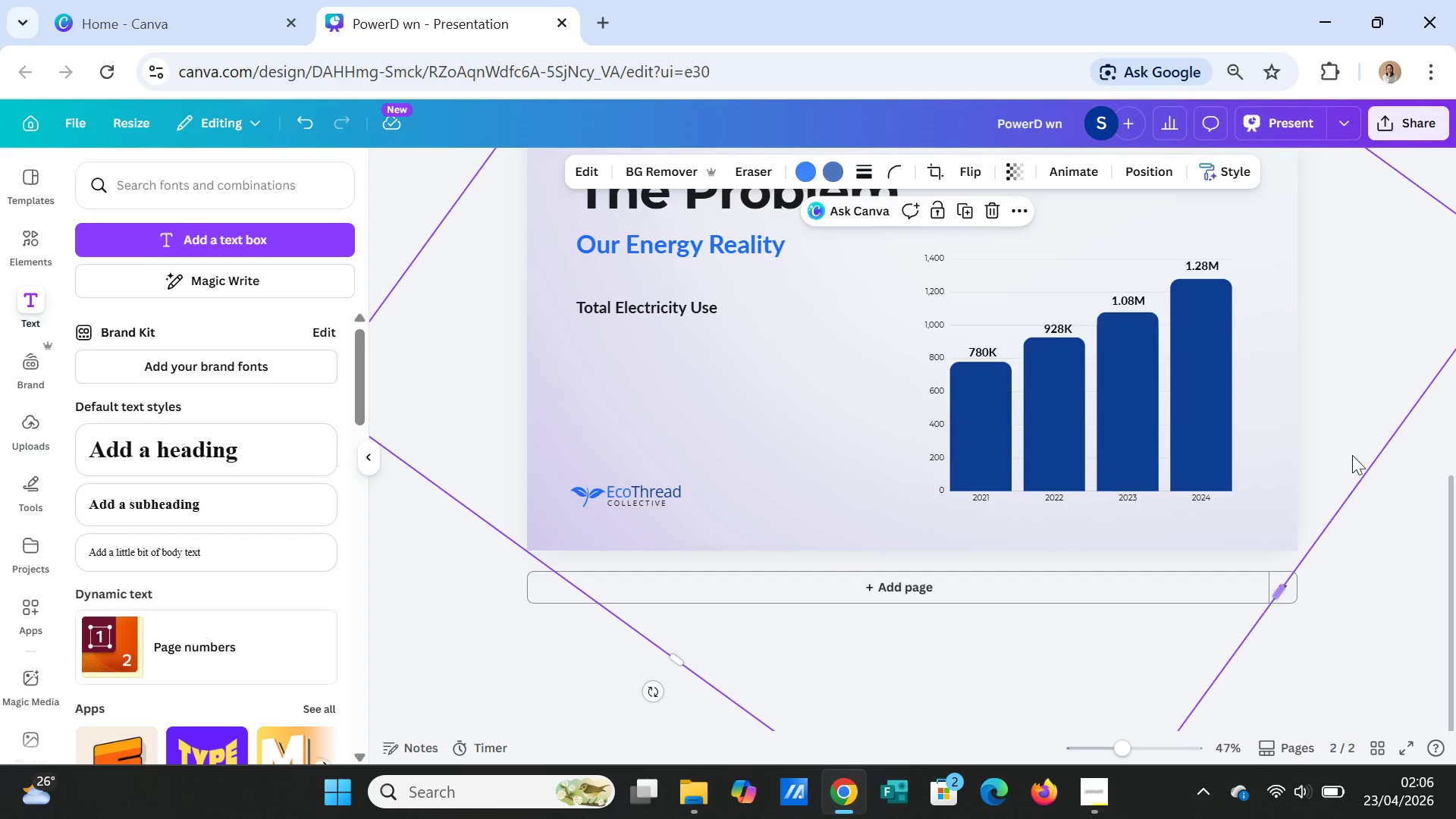 
left_click([1351, 444])
 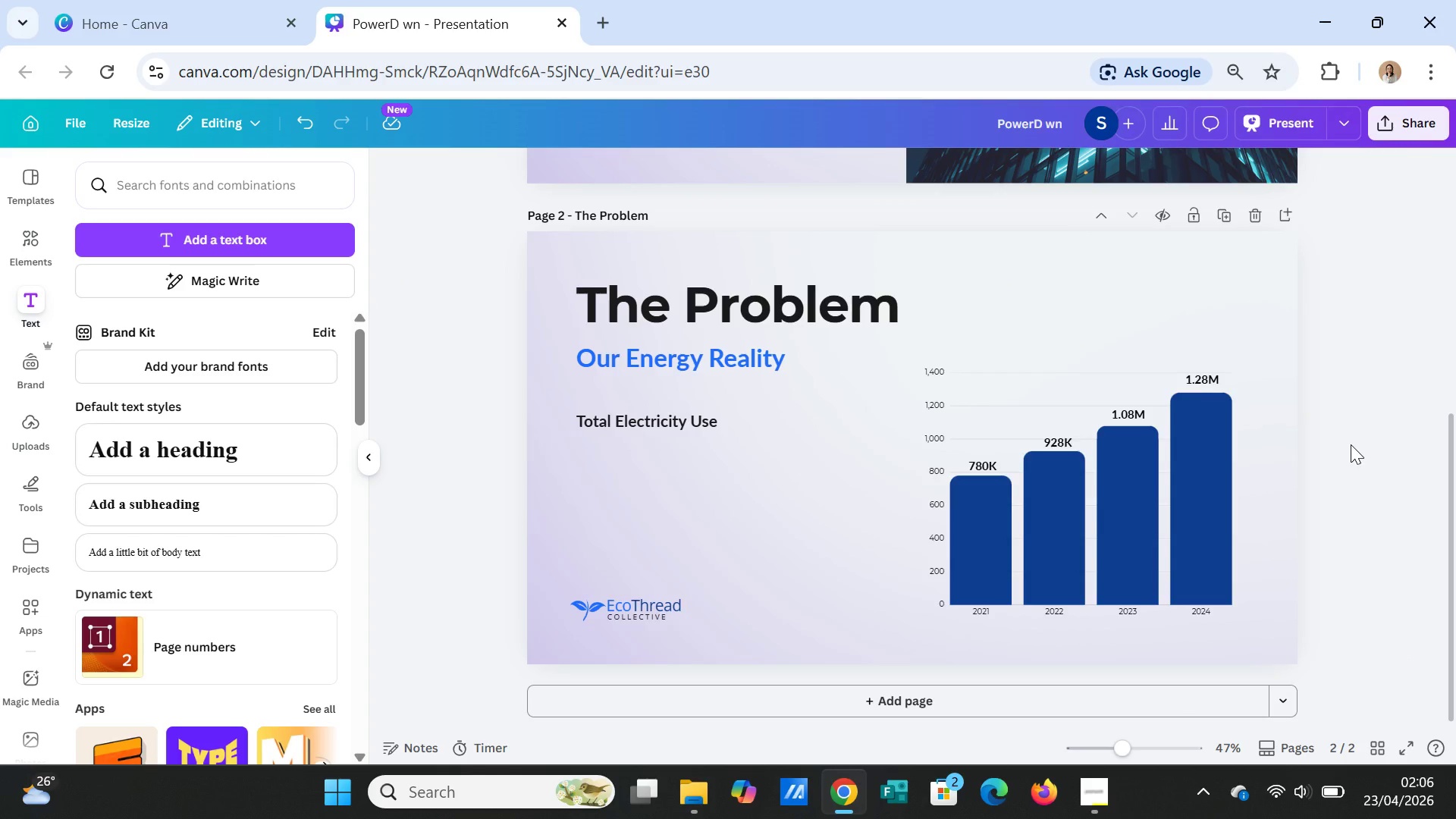 
right_click([1351, 444])
 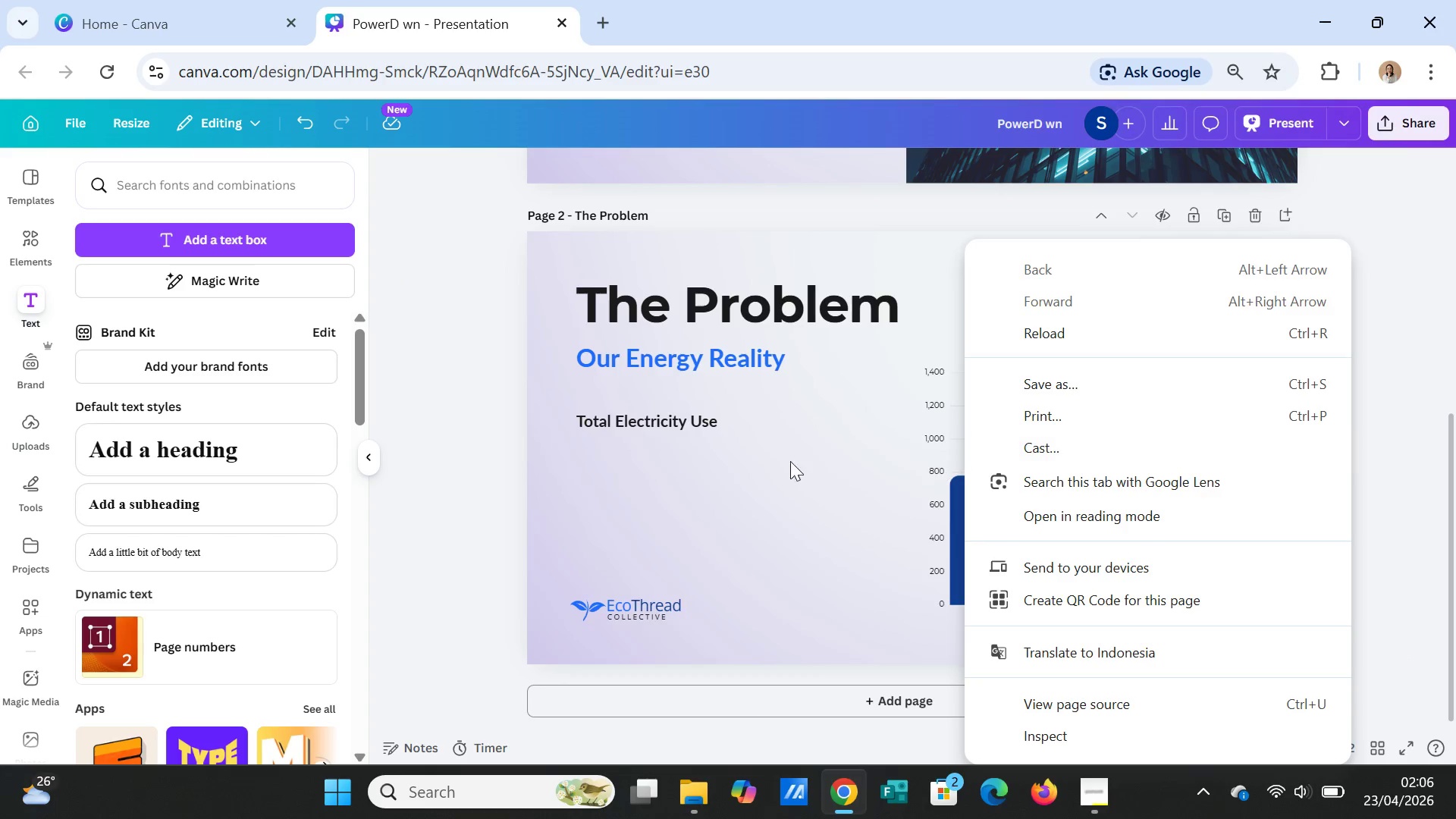 
left_click([740, 458])
 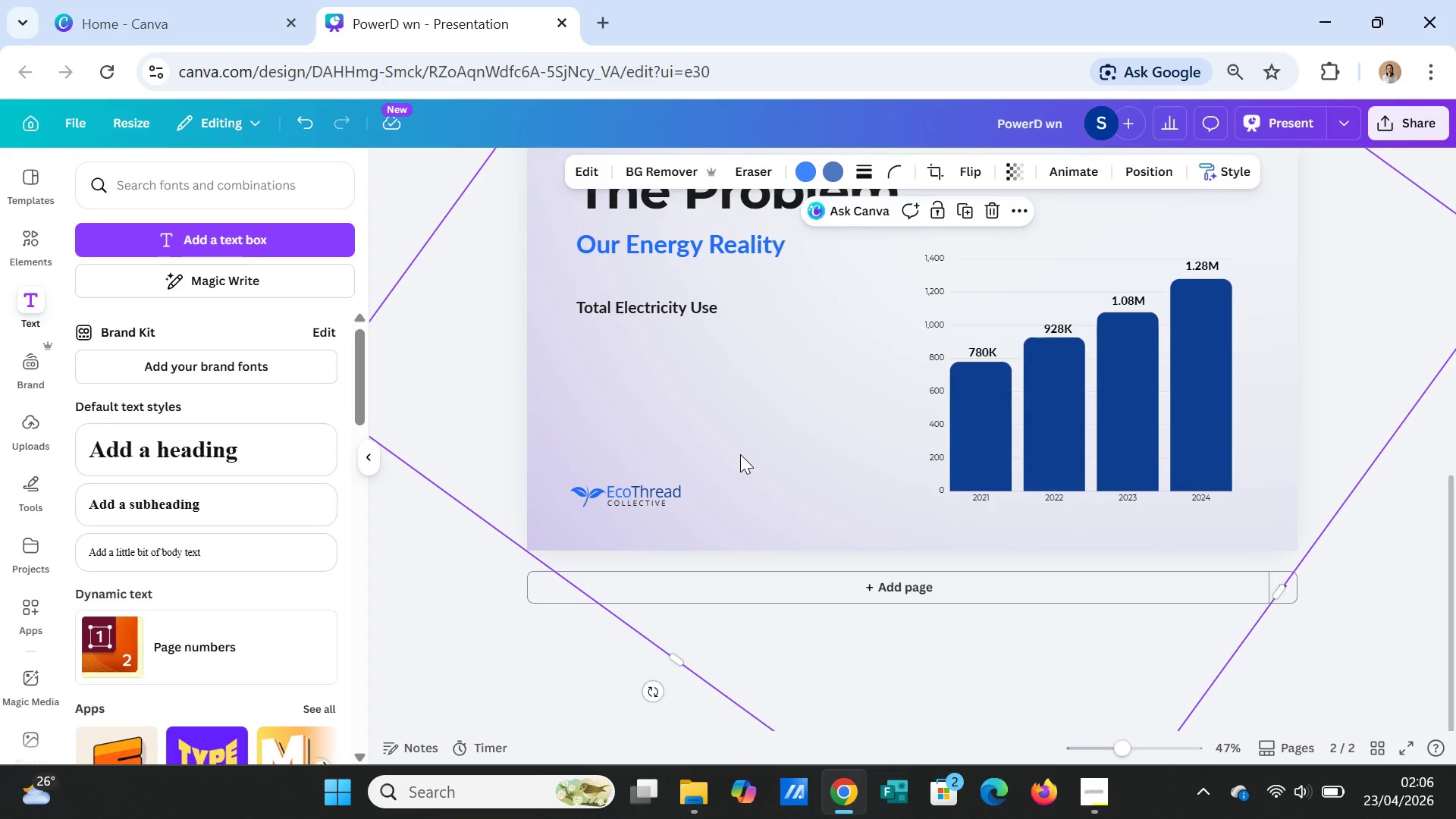 
left_click([740, 450])
 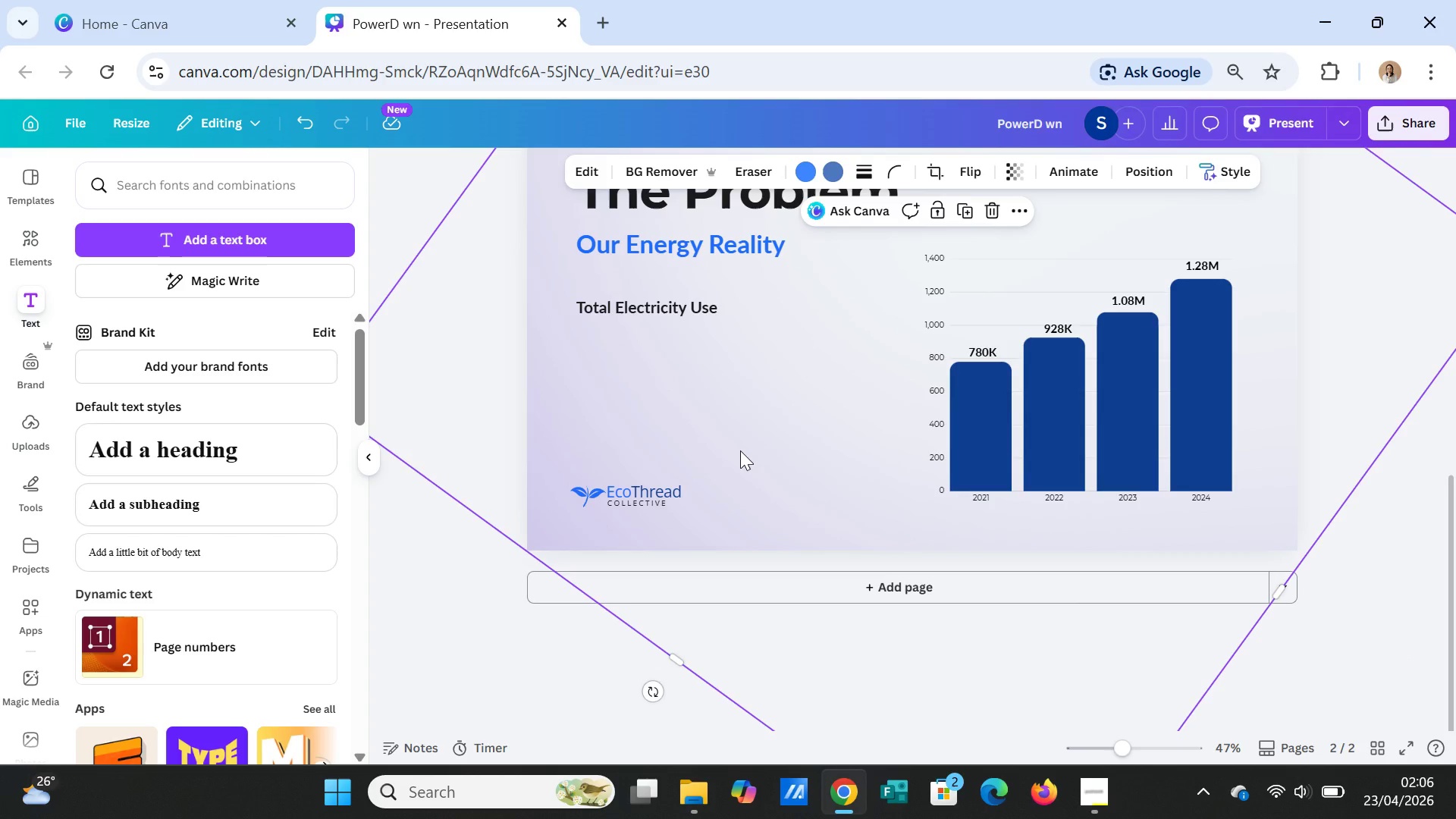 
right_click([740, 450])
 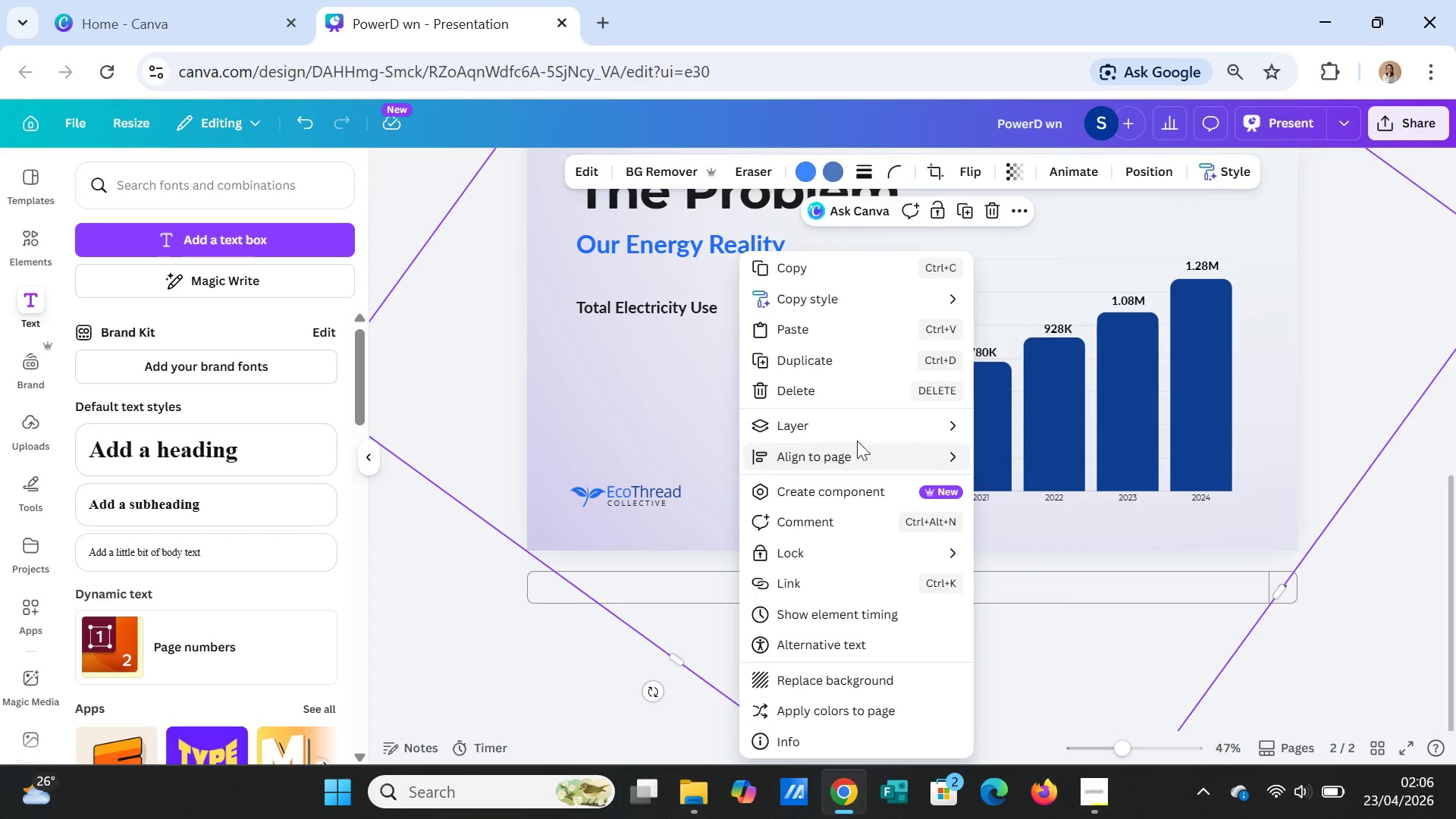 
left_click([862, 428])
 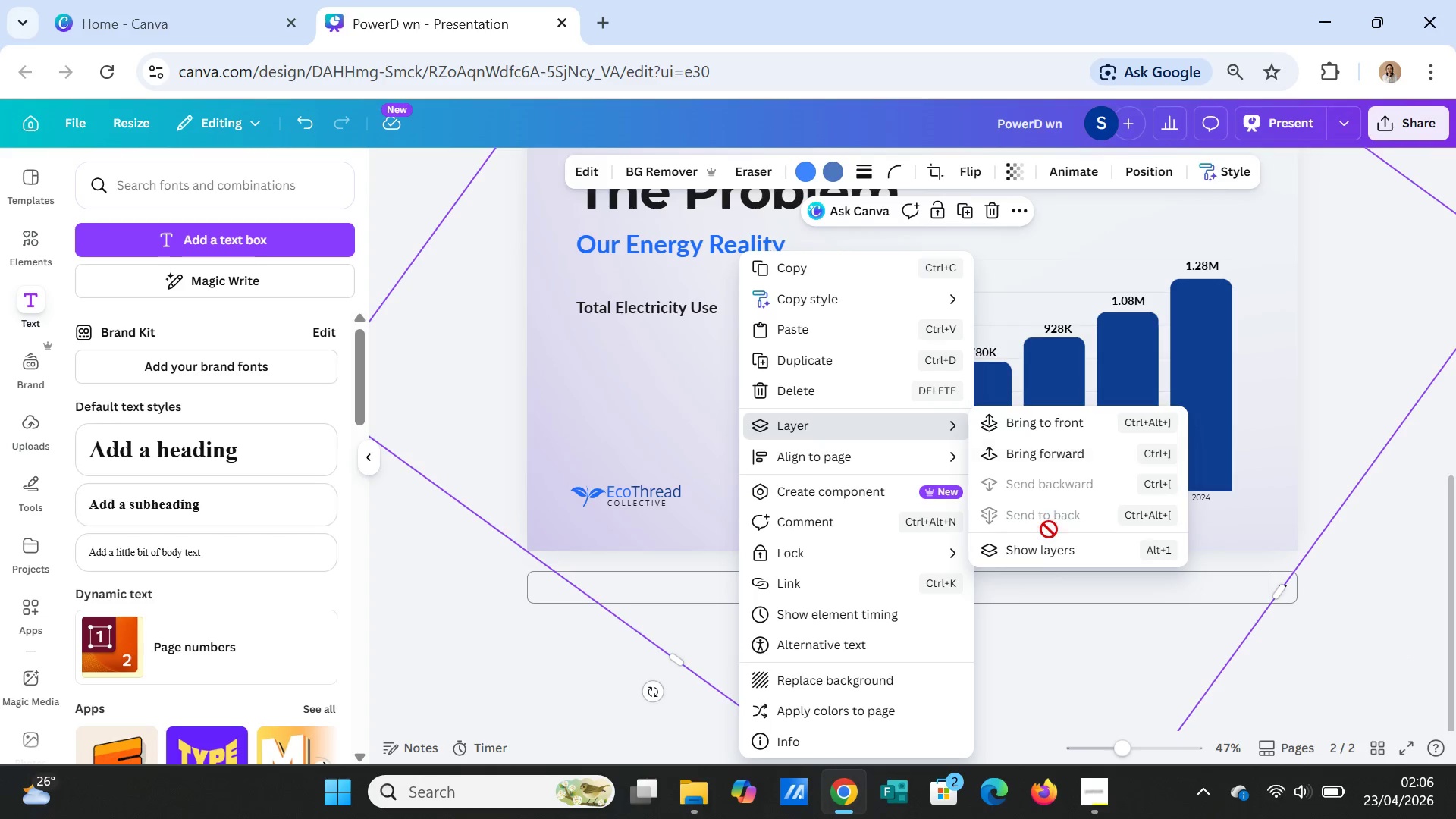 
left_click([1044, 551])
 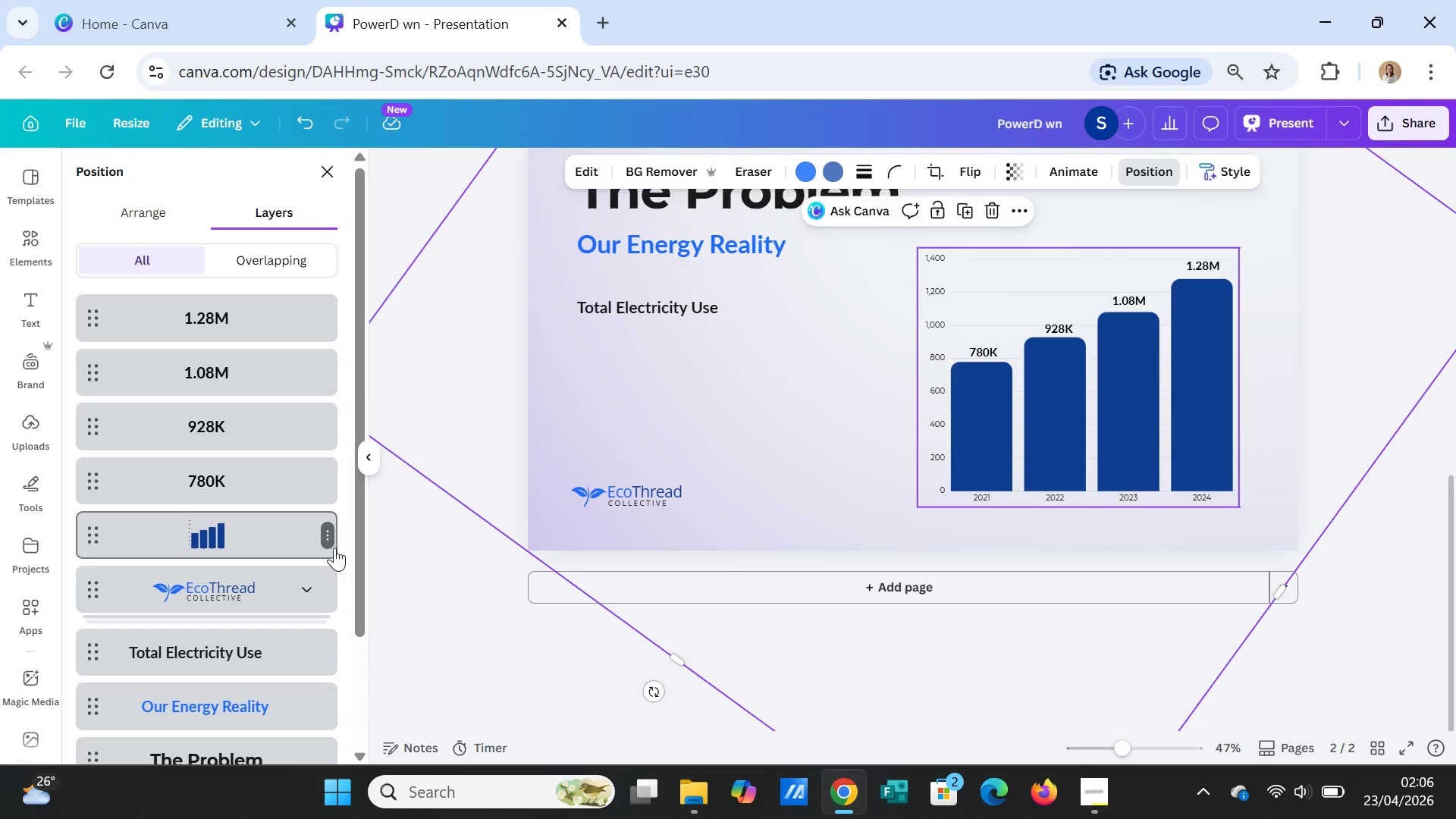 
scroll: coordinate [258, 602], scroll_direction: down, amount: 3.0
 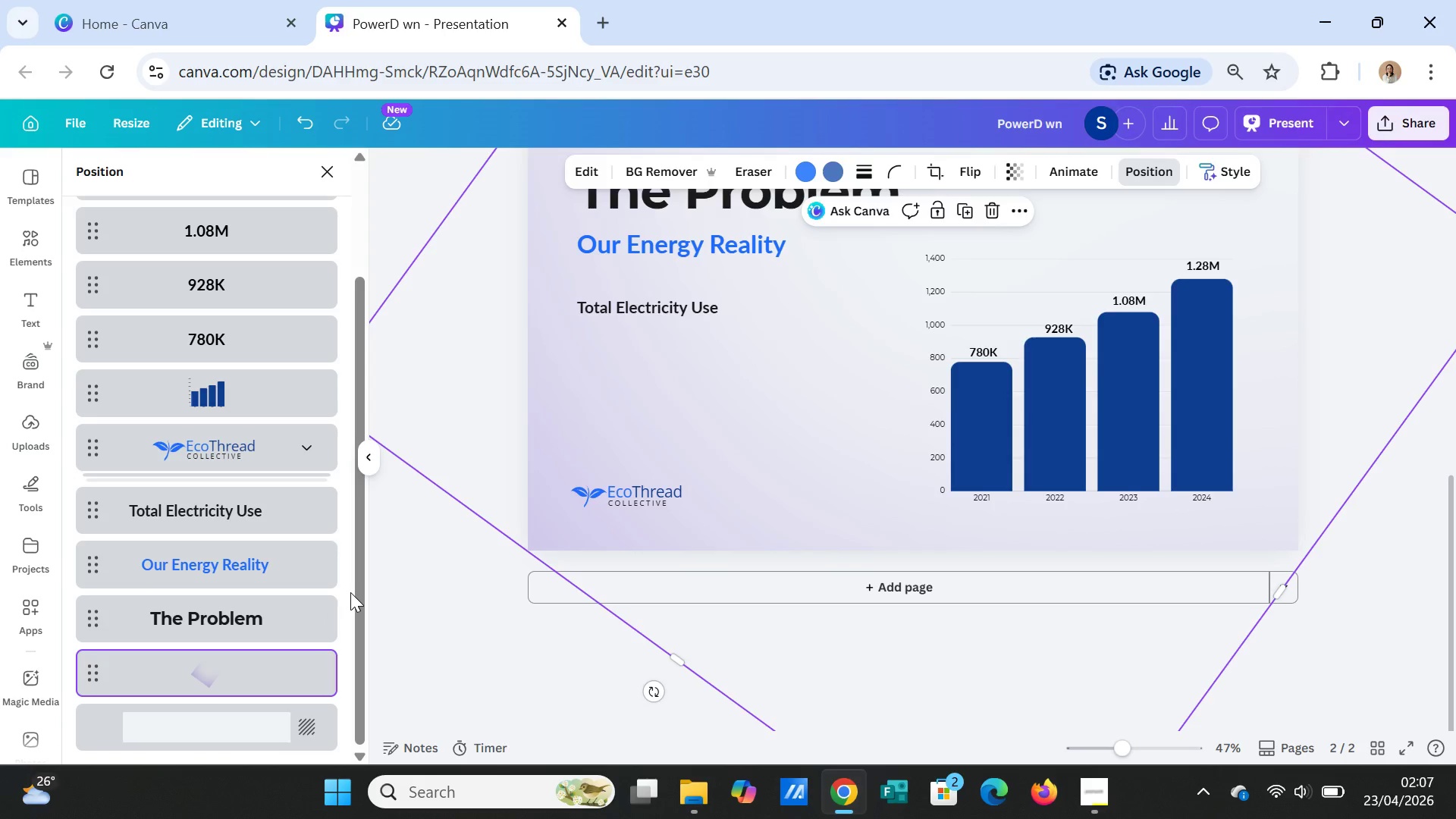 
scroll: coordinate [350, 592], scroll_direction: up, amount: 2.0
 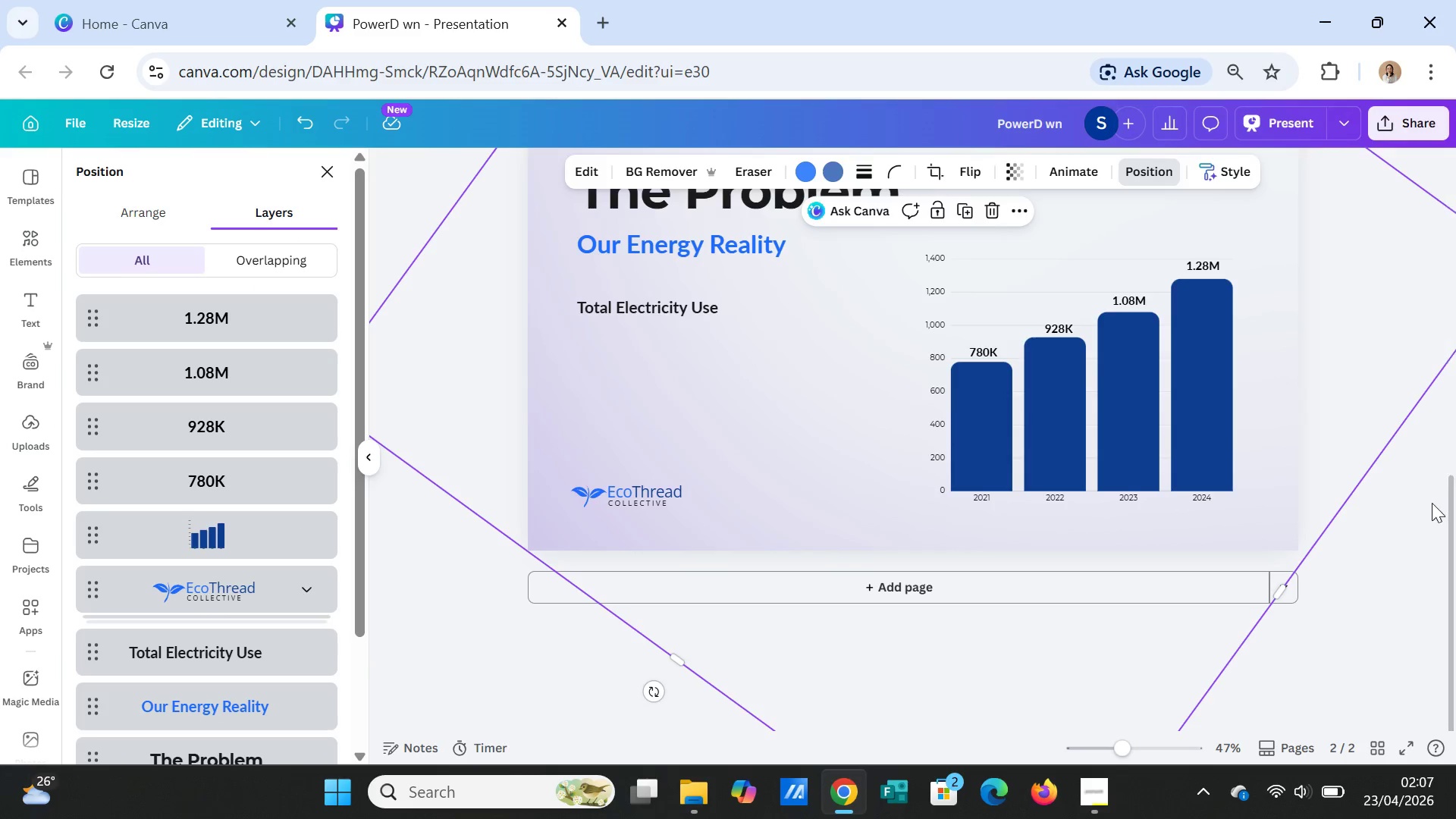 
left_click([1432, 503])
 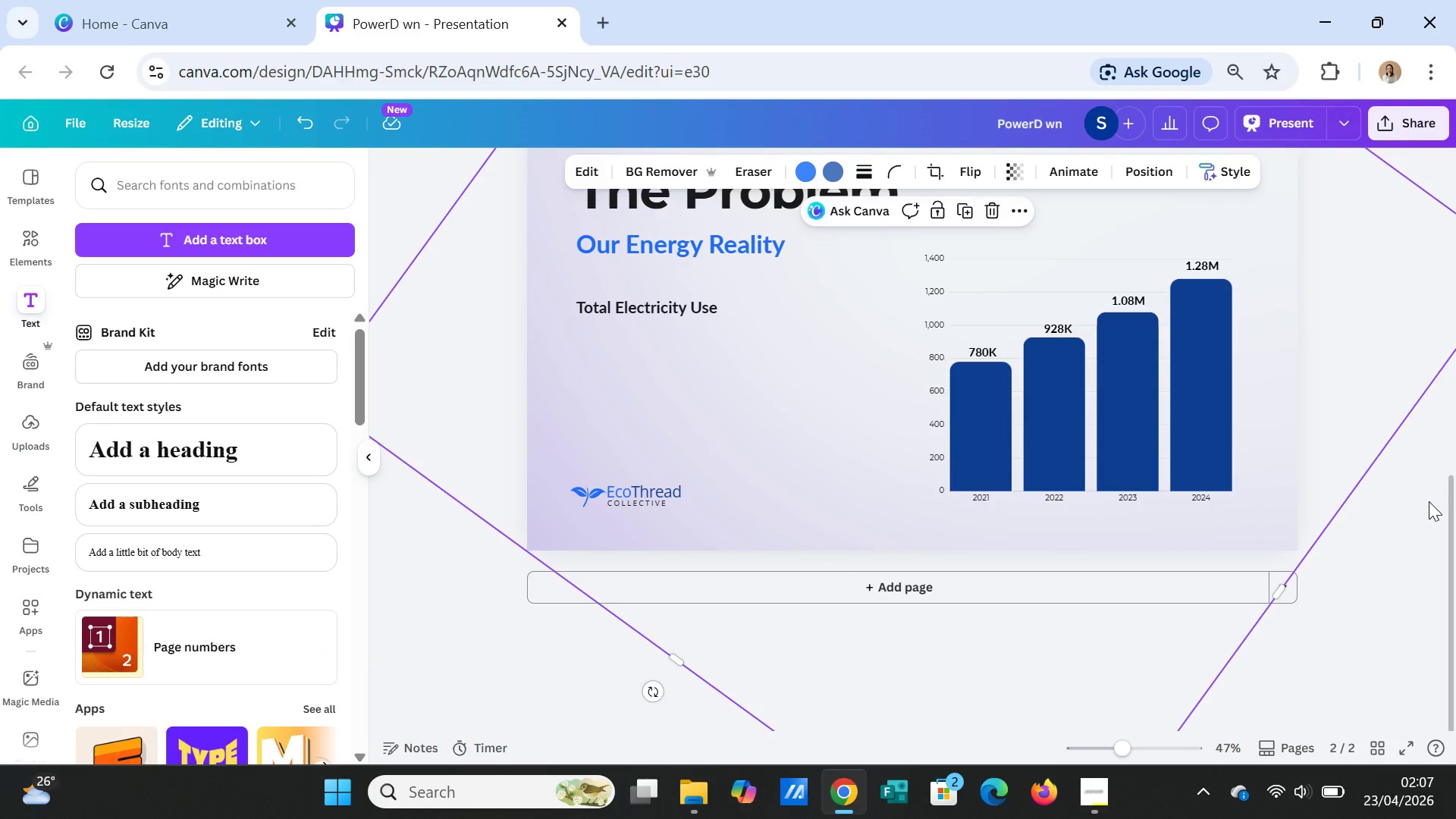 
left_click([1429, 501])
 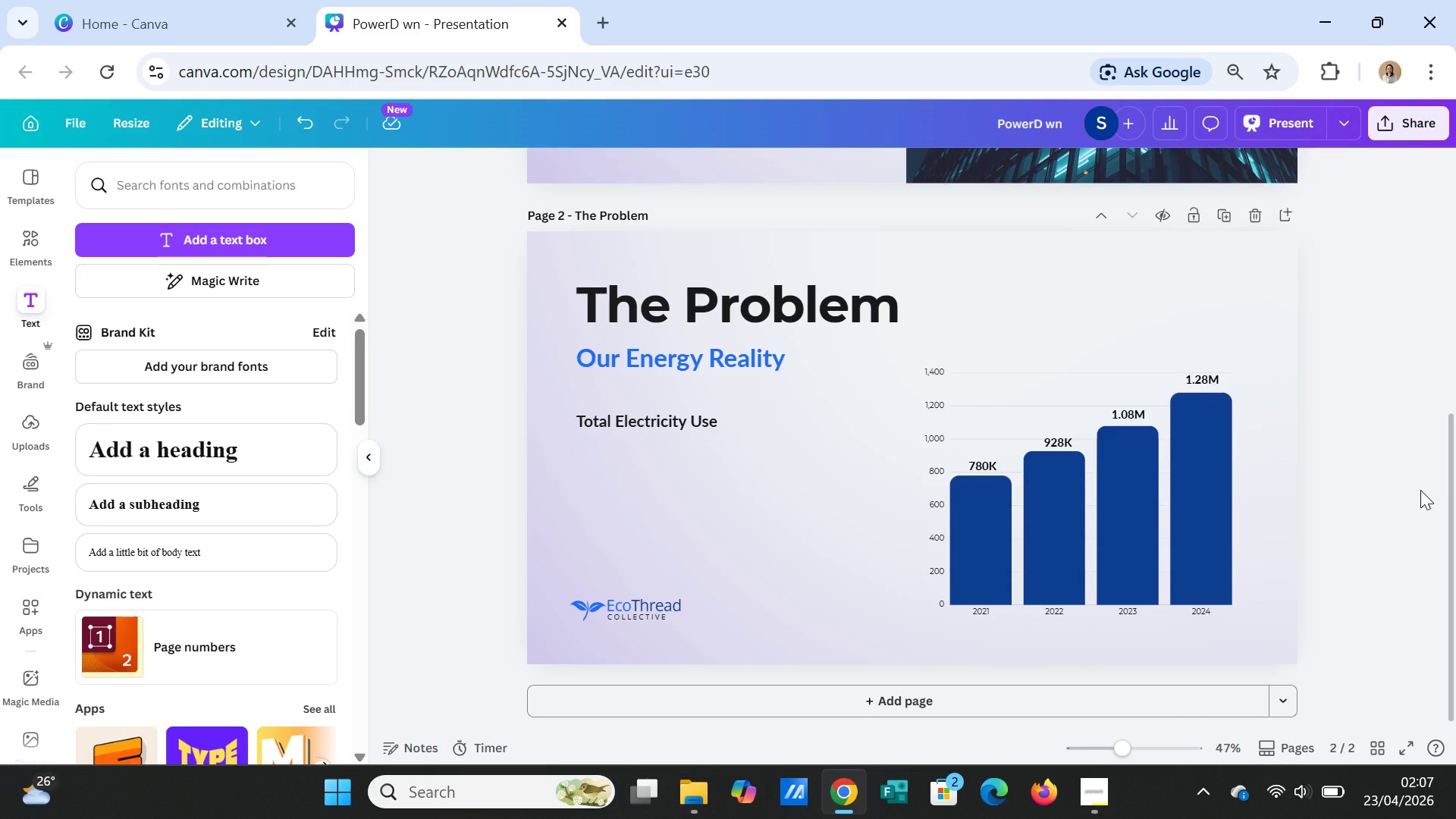 
scroll: coordinate [1420, 491], scroll_direction: up, amount: 3.0
 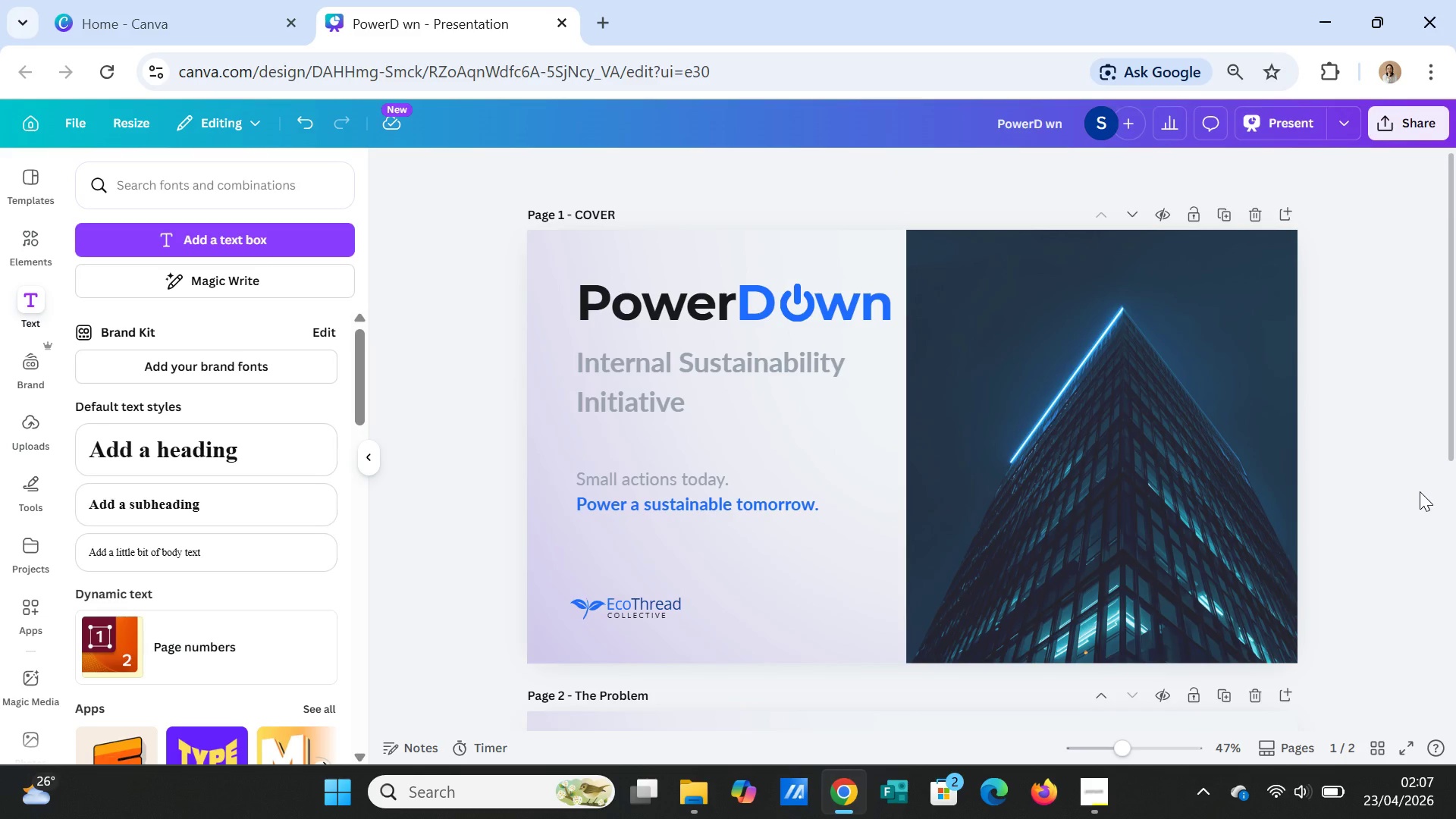 
scroll: coordinate [1420, 491], scroll_direction: down, amount: 6.0
 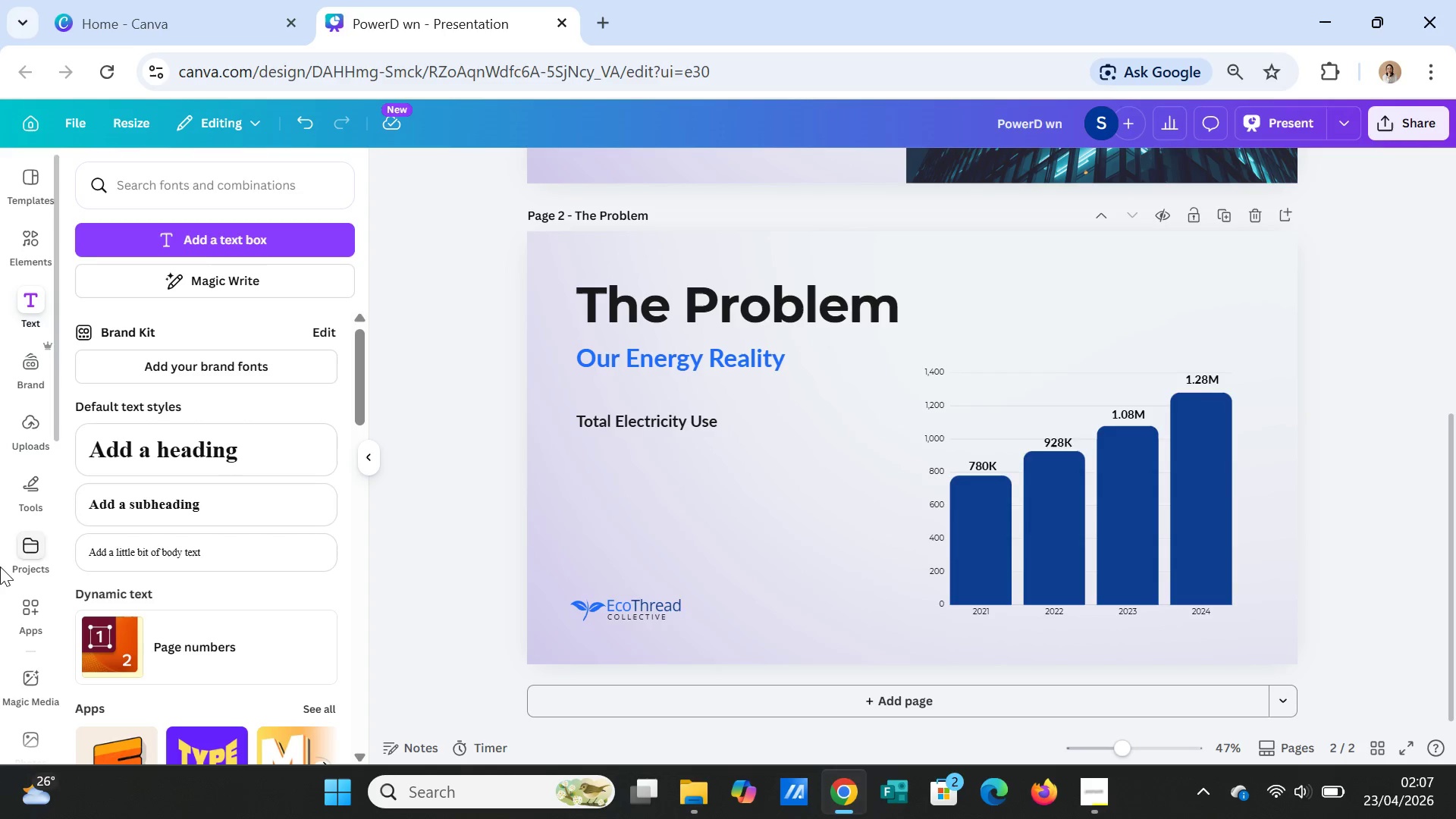 
wait(5.19)
 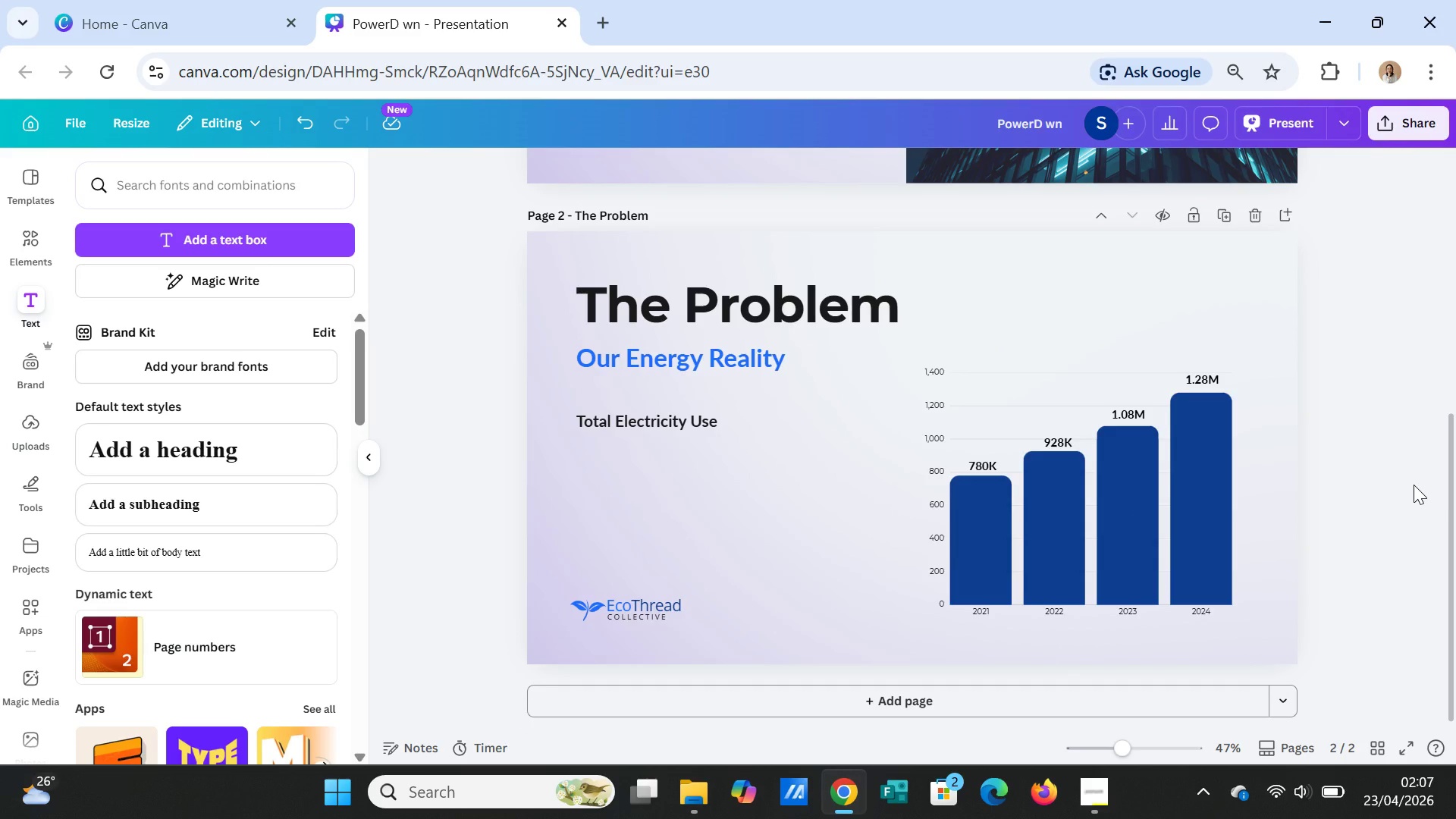 
left_click([32, 306])
 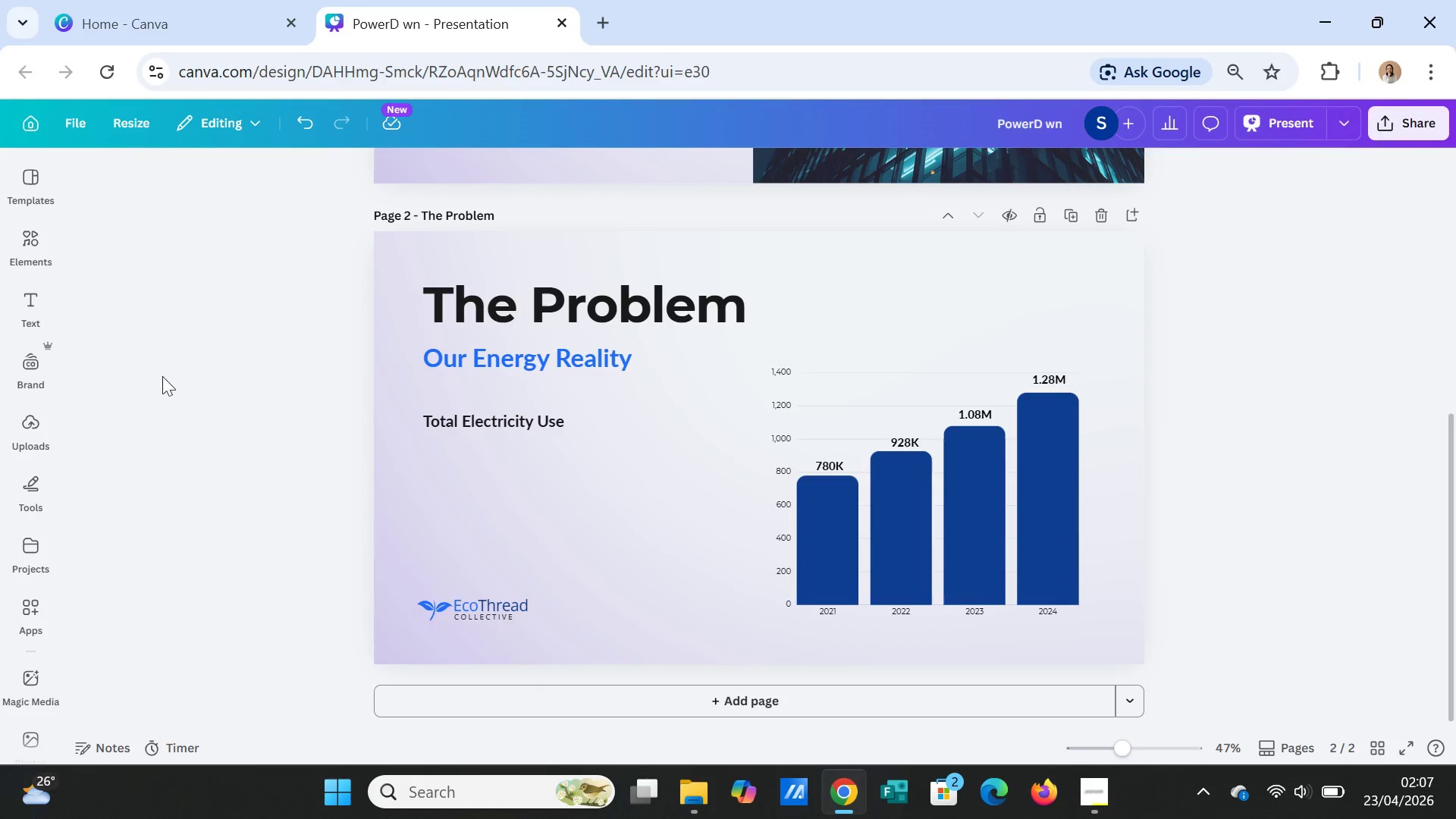 
left_click([22, 301])
 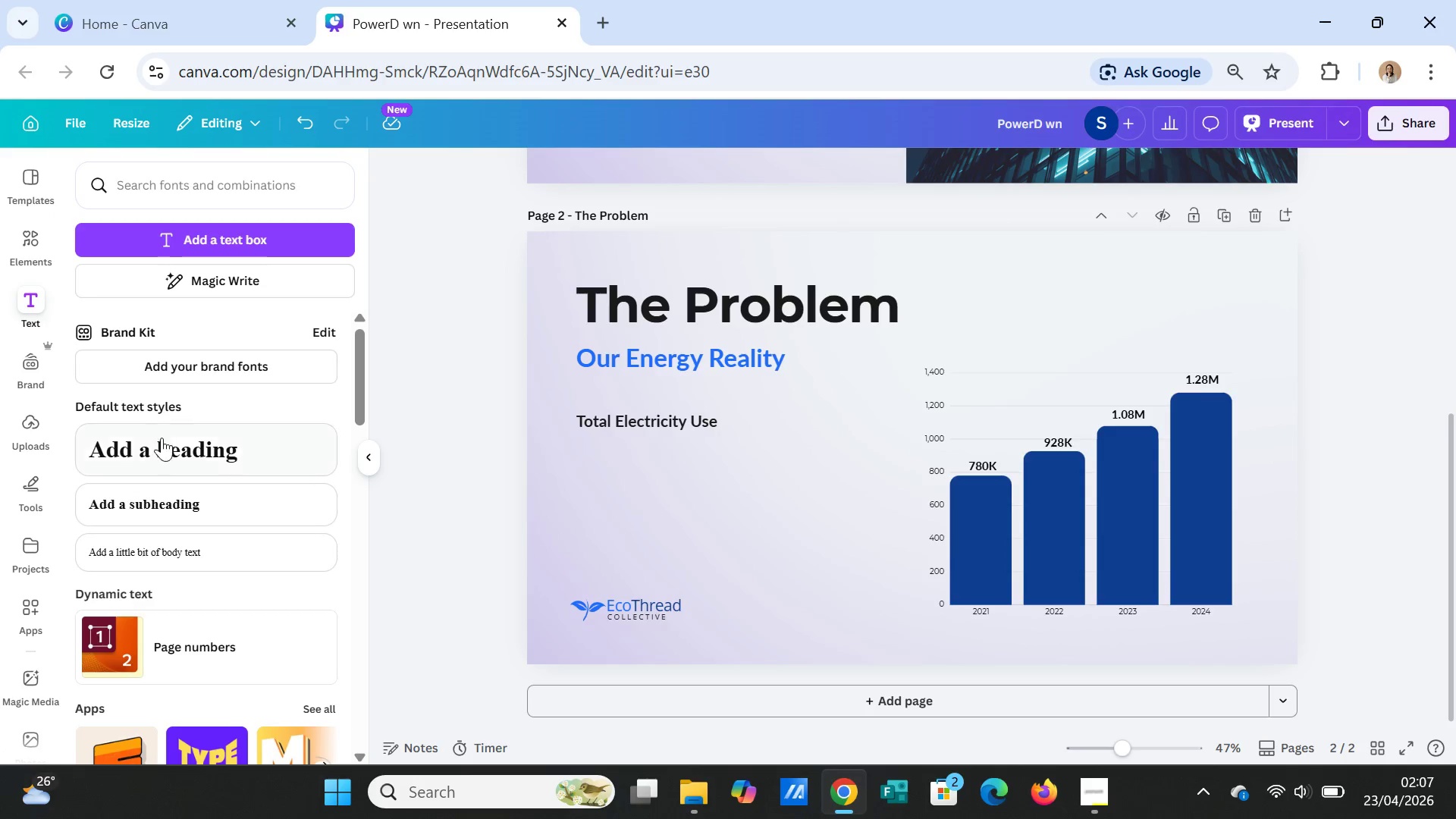 
left_click([160, 444])
 